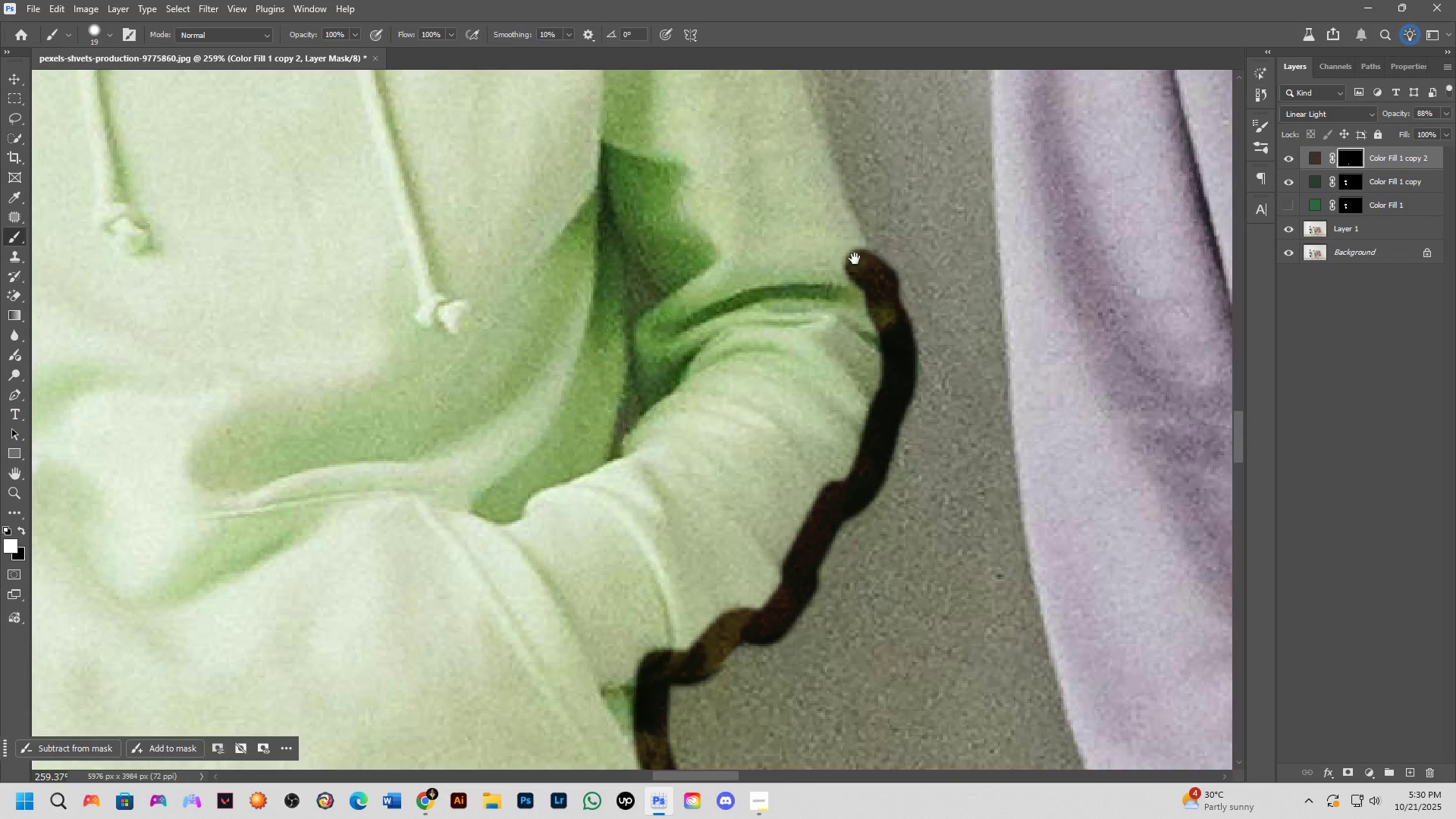 
hold_key(key=Space, duration=0.56)
 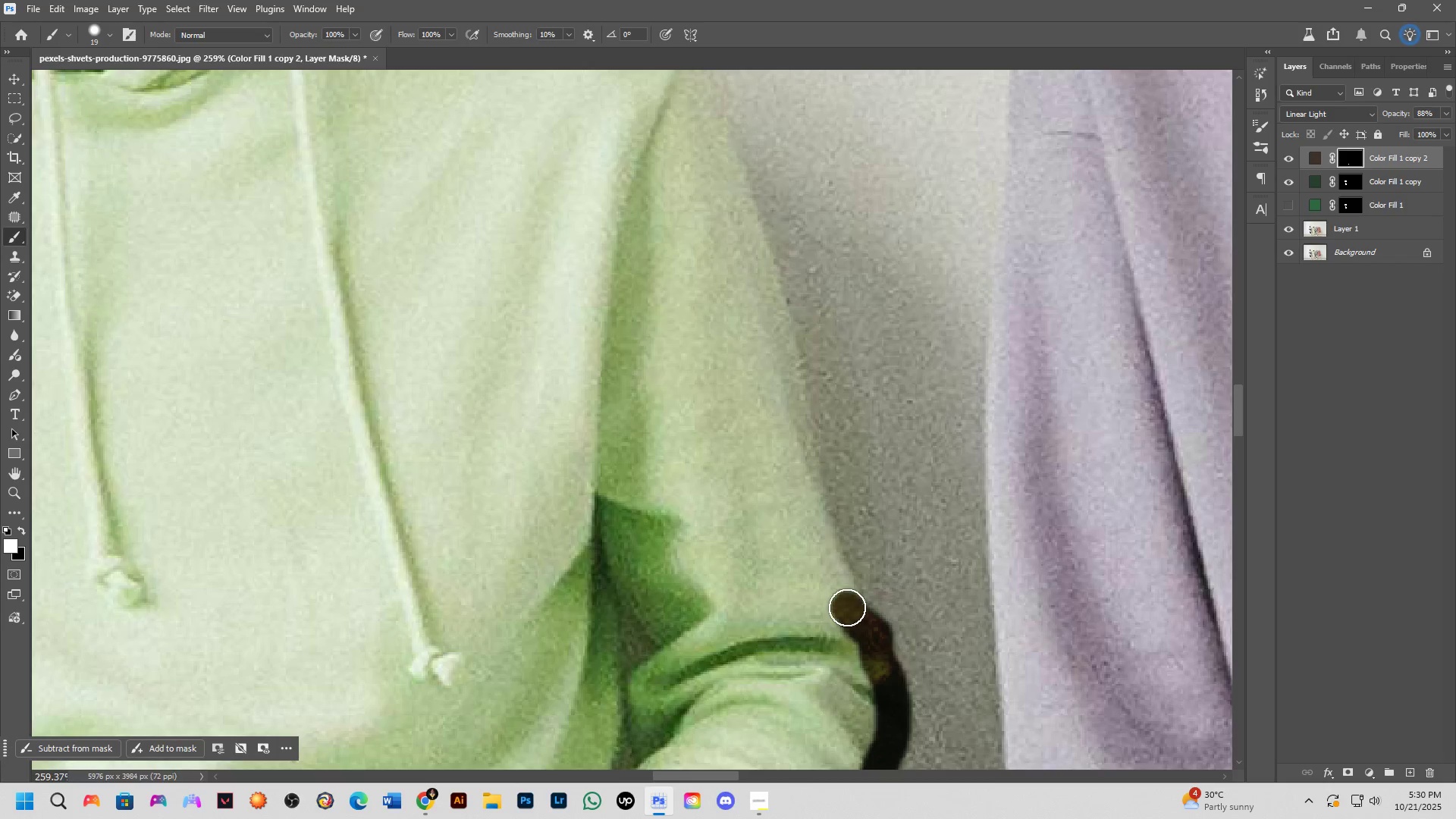 
left_click_drag(start_coordinate=[855, 264], to_coordinate=[849, 617])
 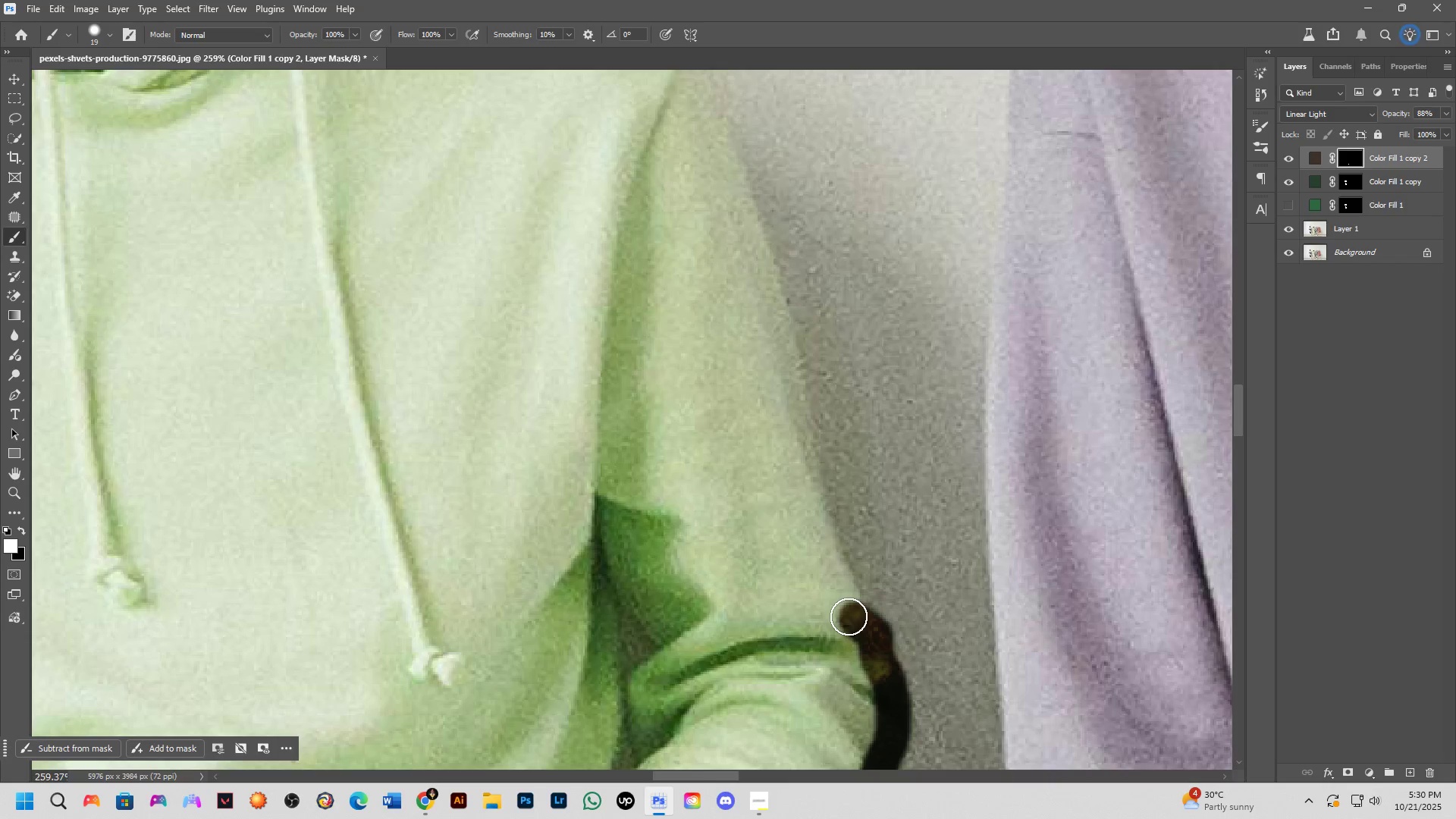 
left_click([847, 607])
 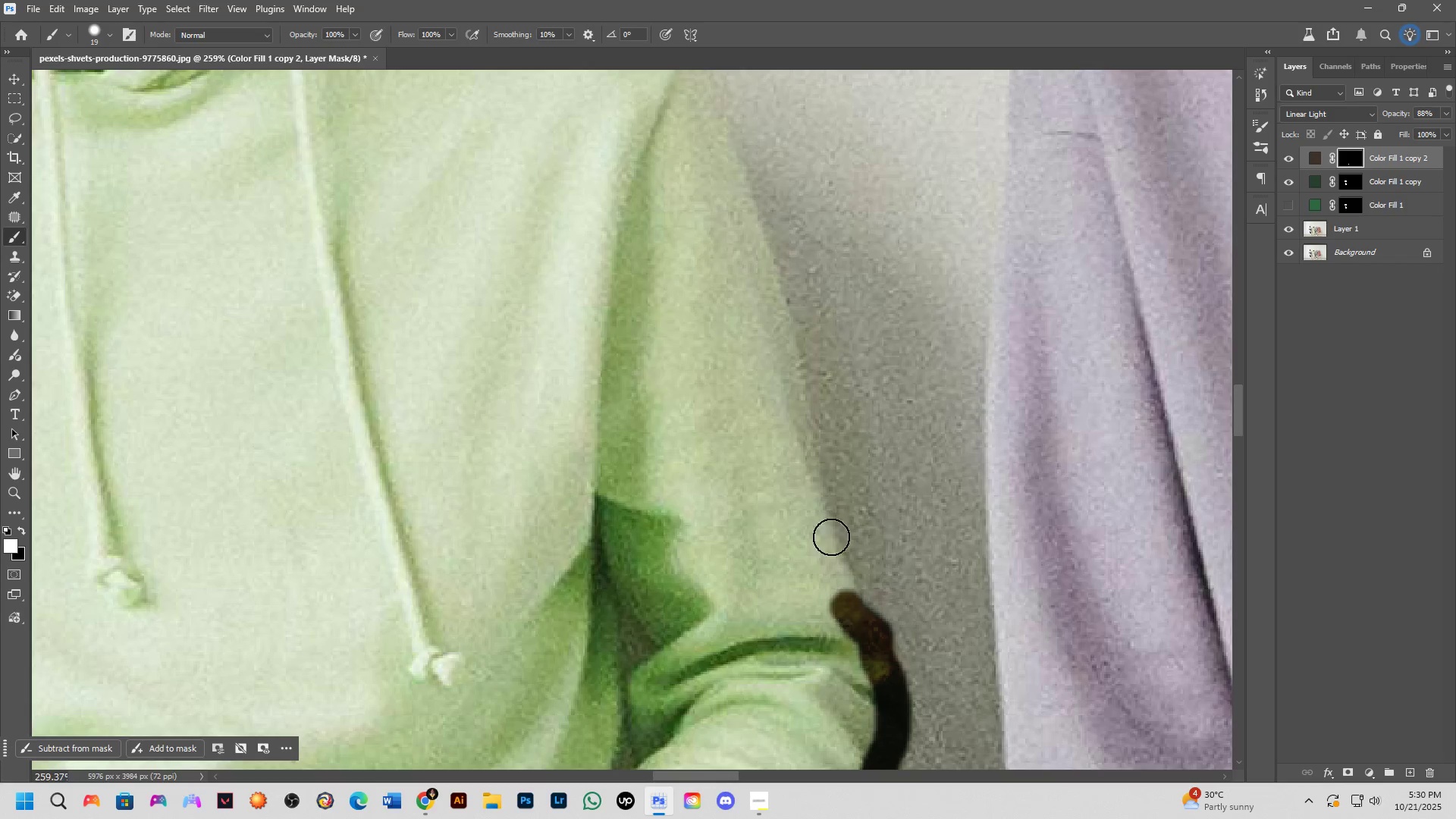 
hold_key(key=ShiftLeft, duration=0.8)
left_click([787, 369])
 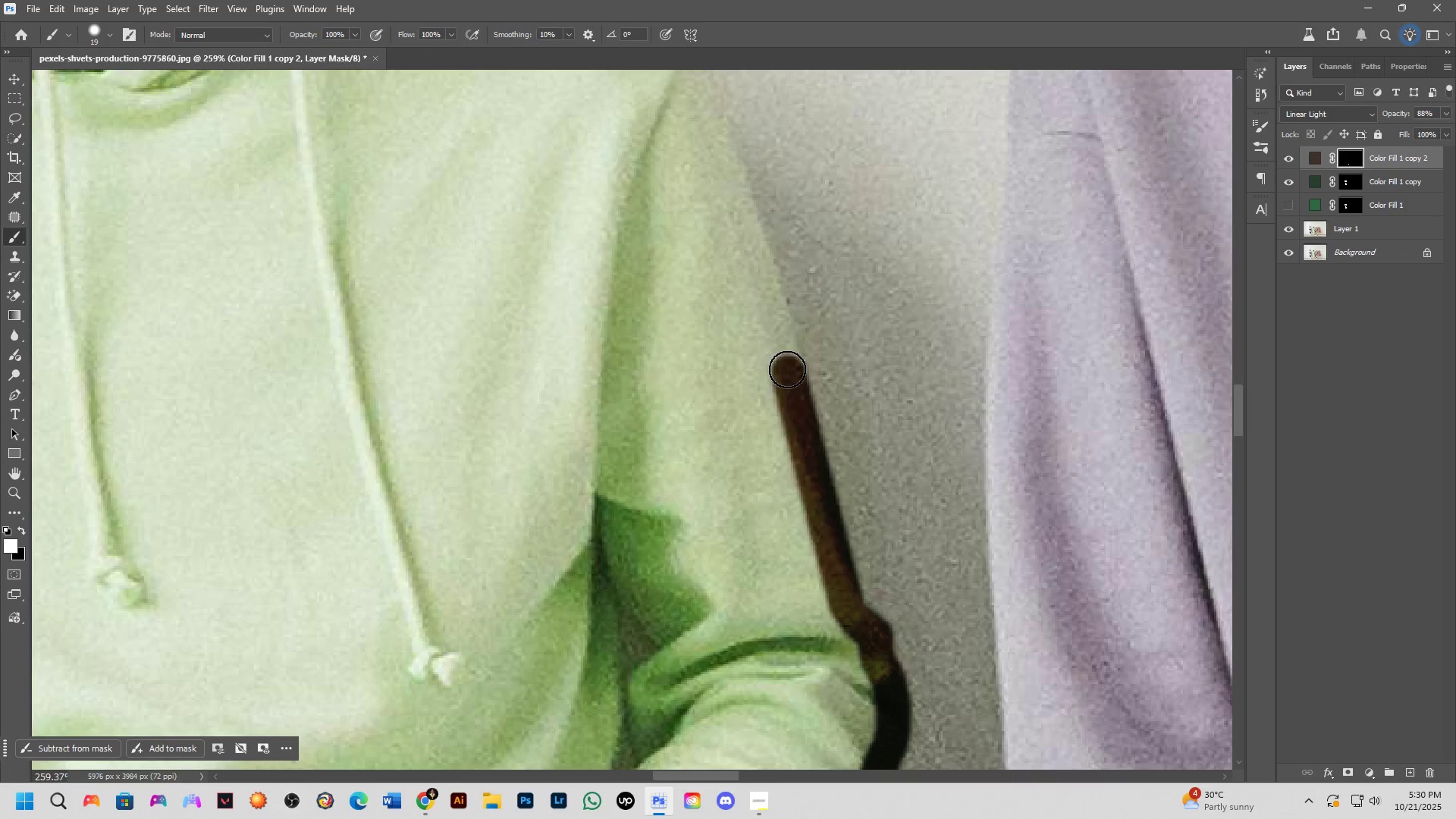 
hold_key(key=Space, duration=0.6)
 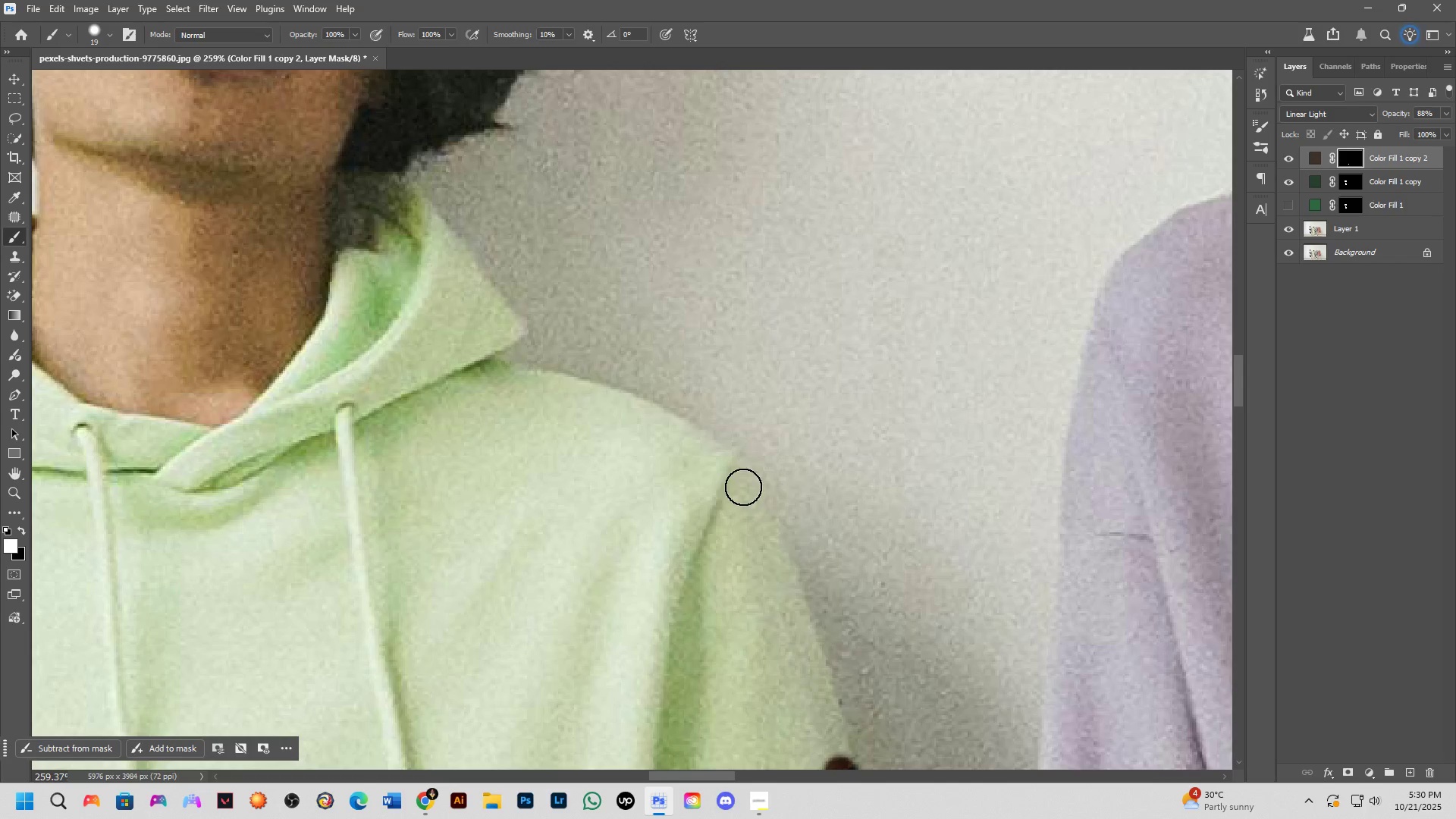 
left_click_drag(start_coordinate=[787, 372], to_coordinate=[839, 773])
 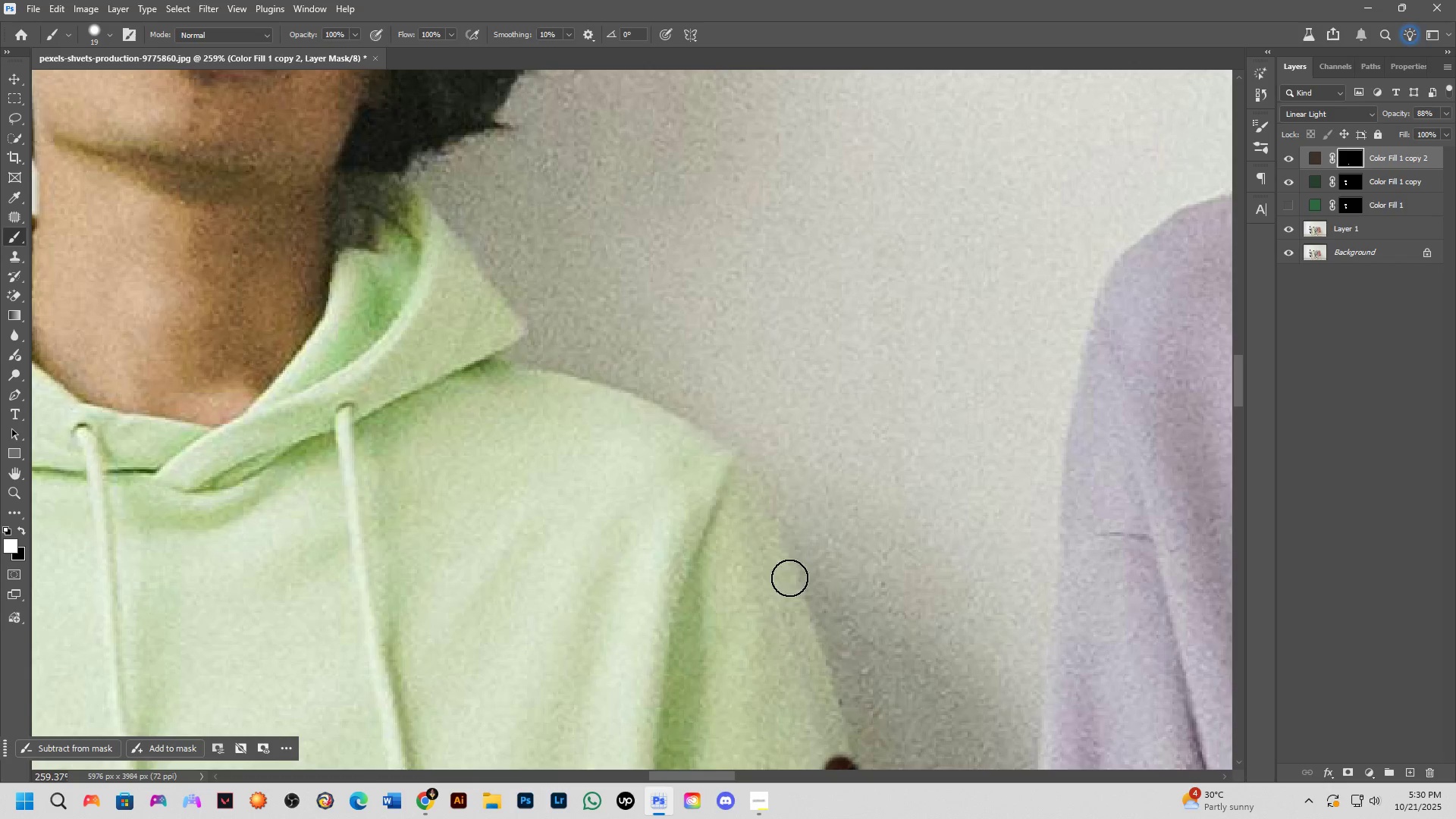 
hold_key(key=ShiftLeft, duration=0.79)
left_click([730, 472])
 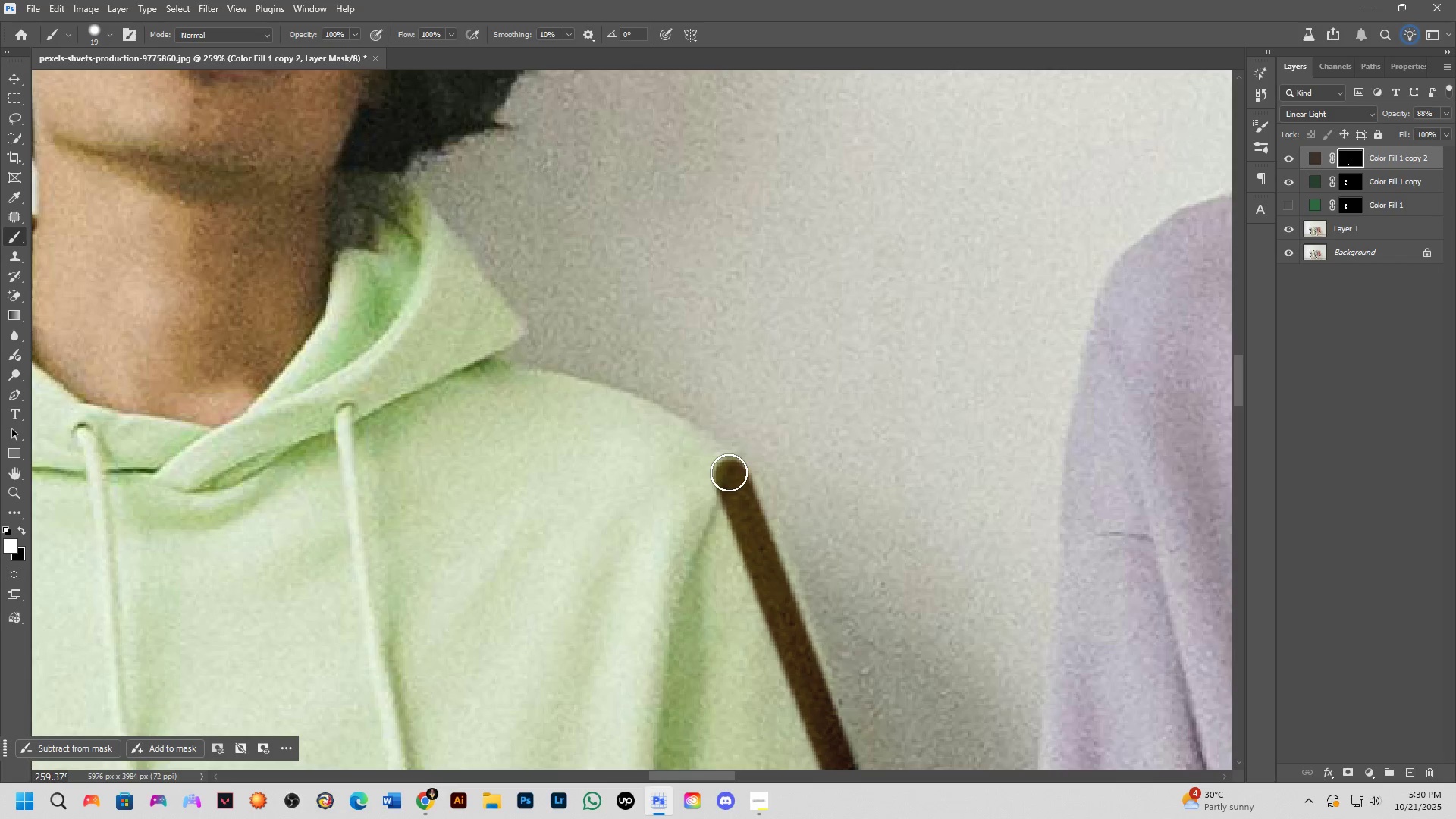 
left_click_drag(start_coordinate=[729, 472], to_coordinate=[833, 791])
 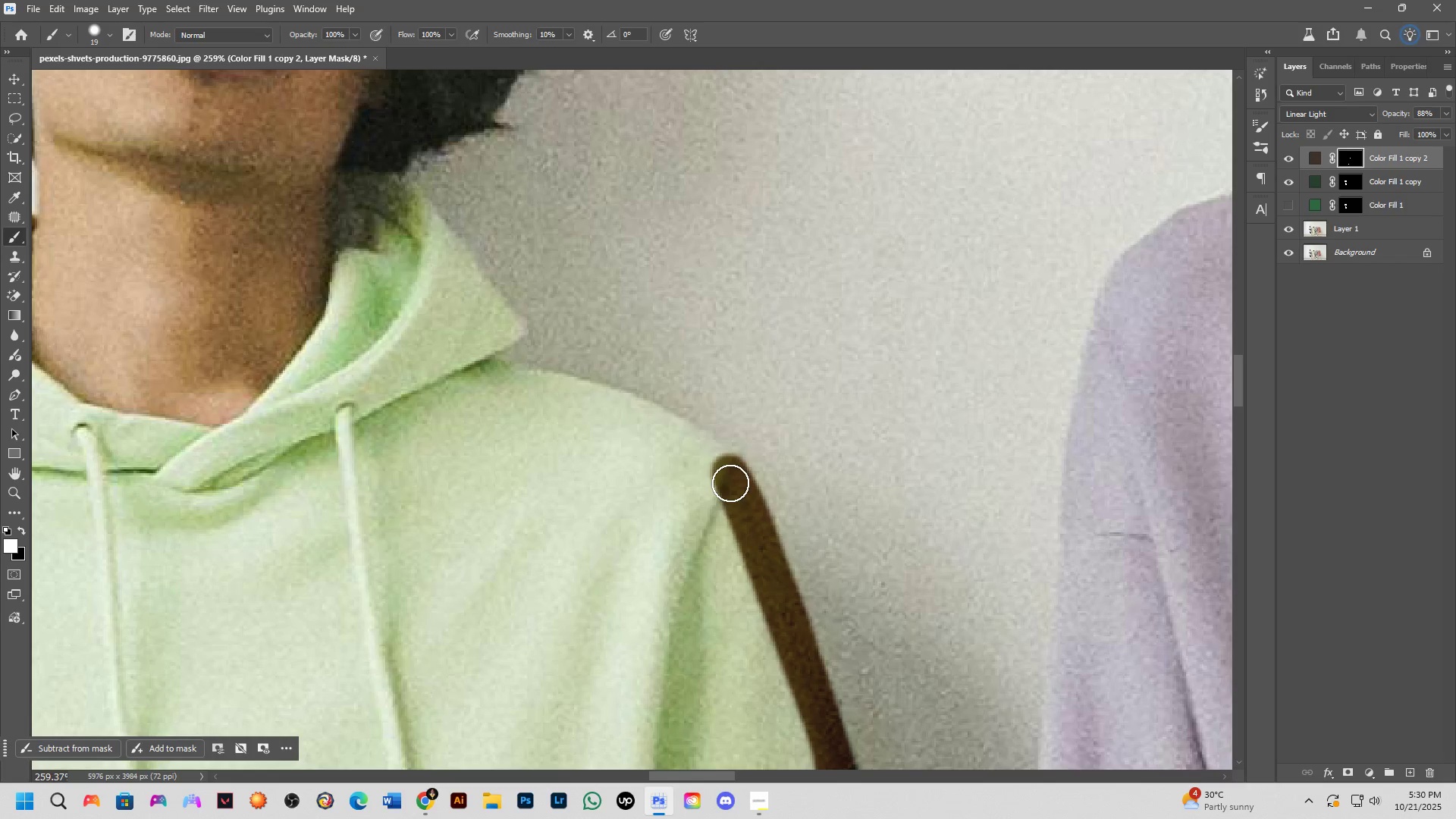 
left_click_drag(start_coordinate=[730, 475], to_coordinate=[469, 379])
 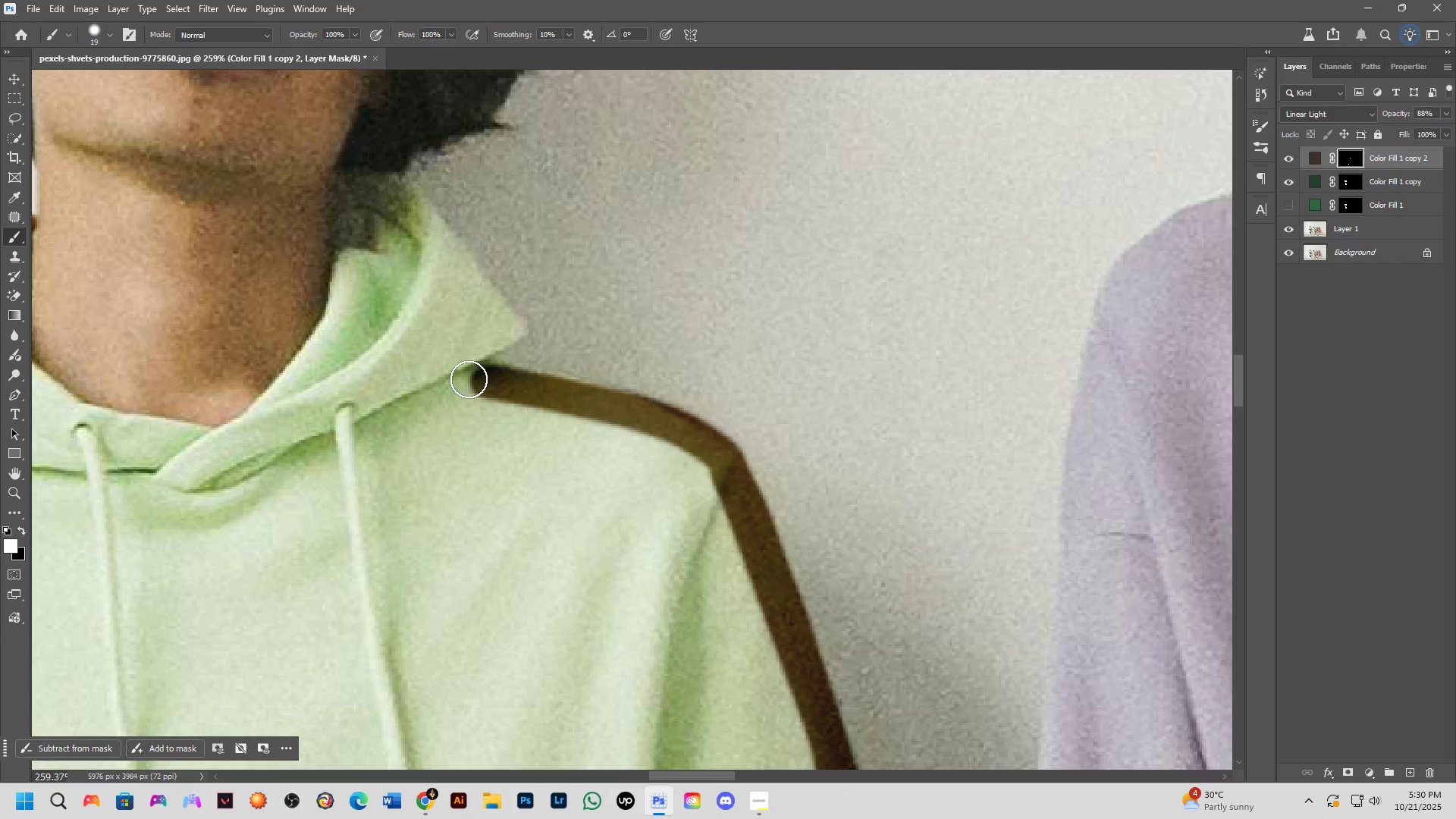 
key(Control+ControlLeft)
 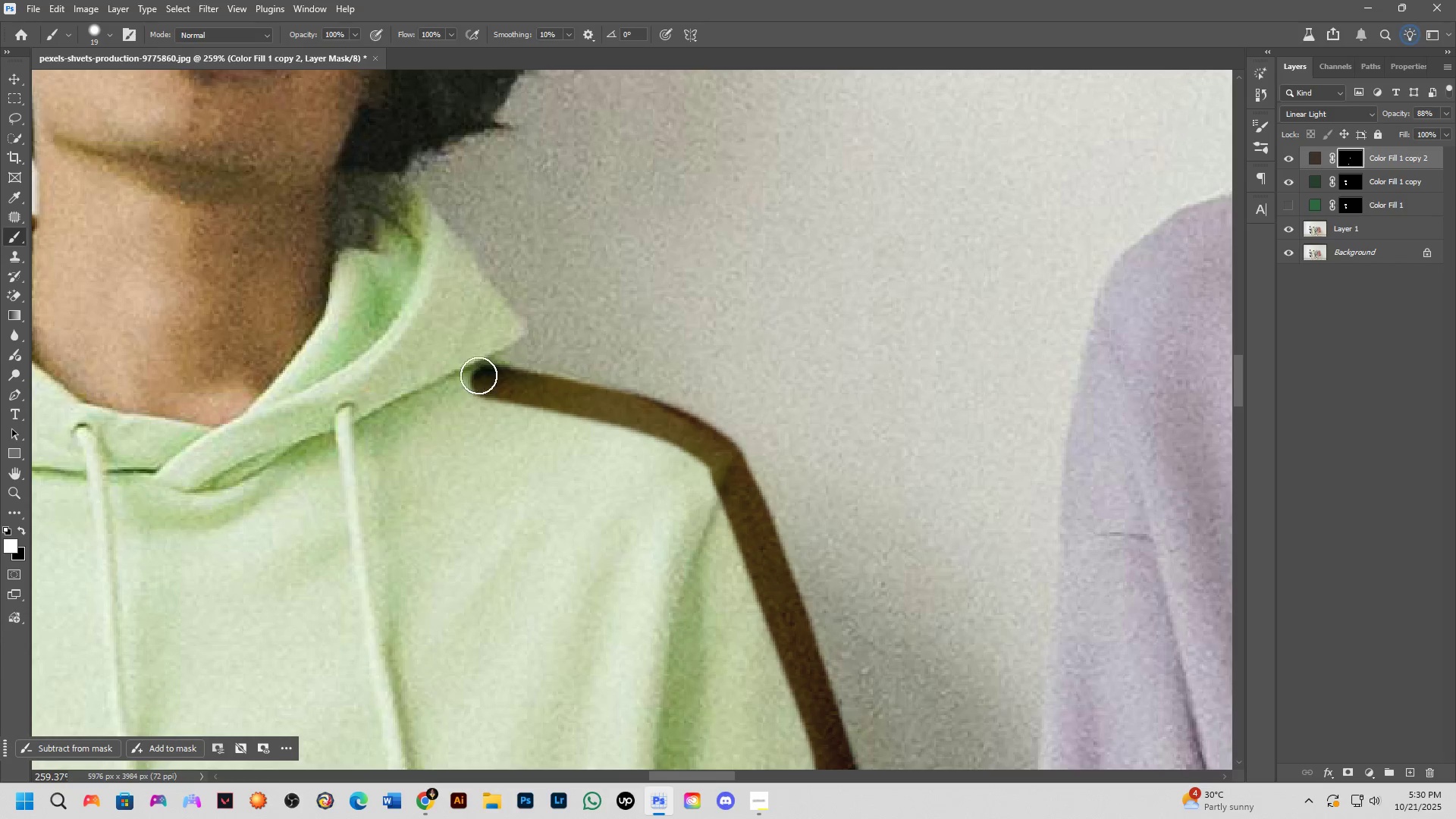 
key(Control+Z)
 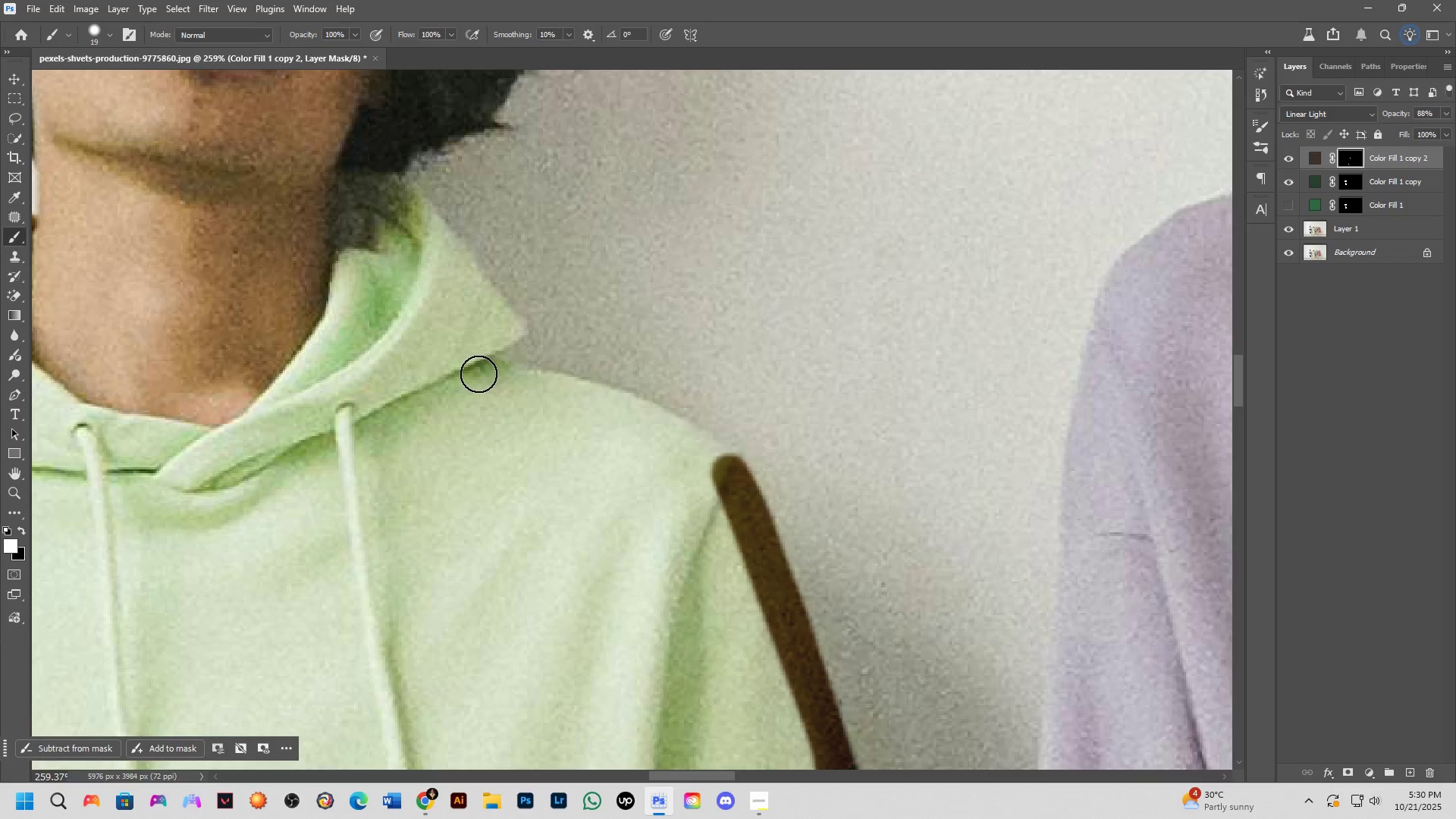 
left_click_drag(start_coordinate=[479, 374], to_coordinate=[510, 325])
 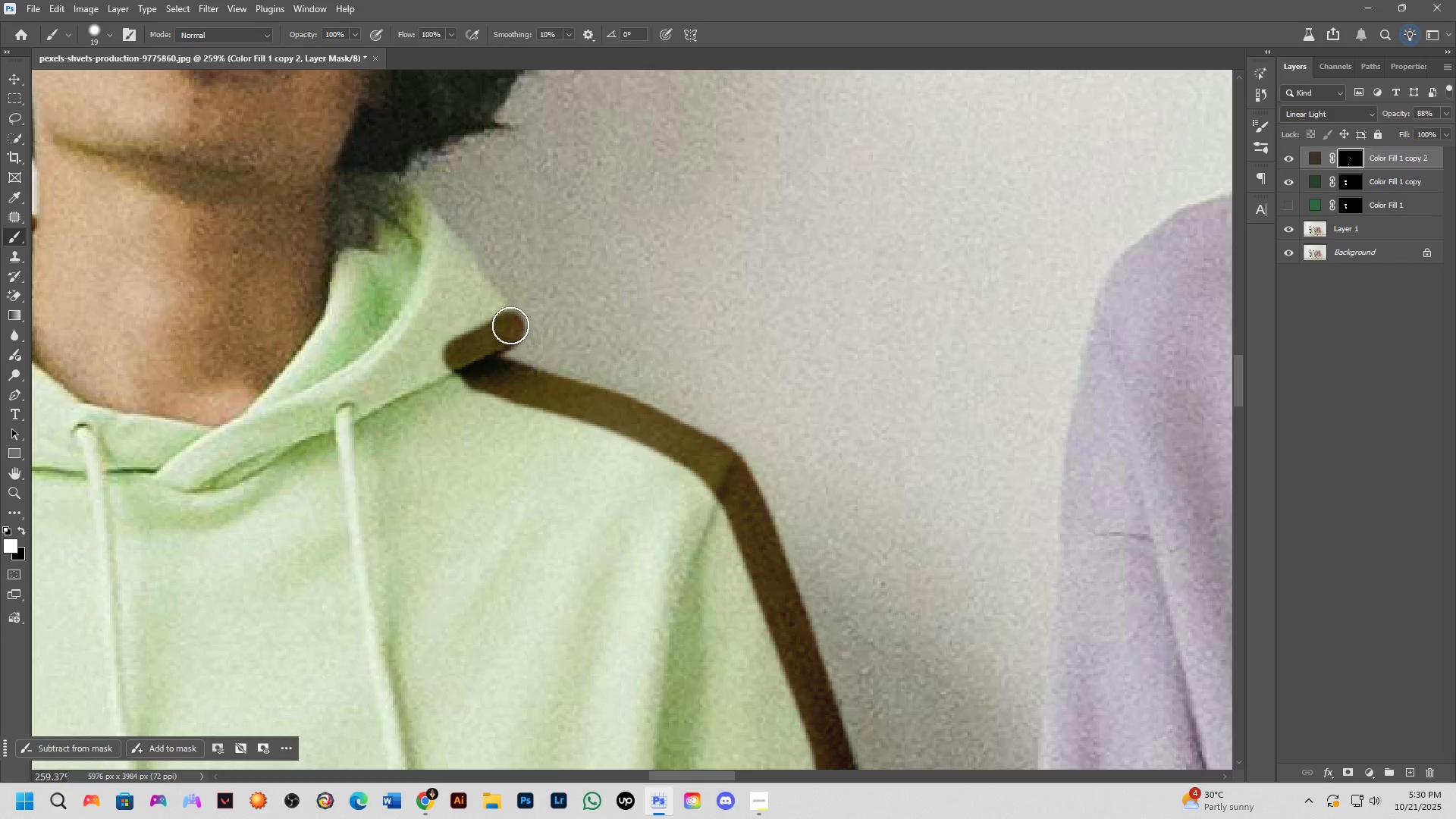 
left_click([510, 325])
 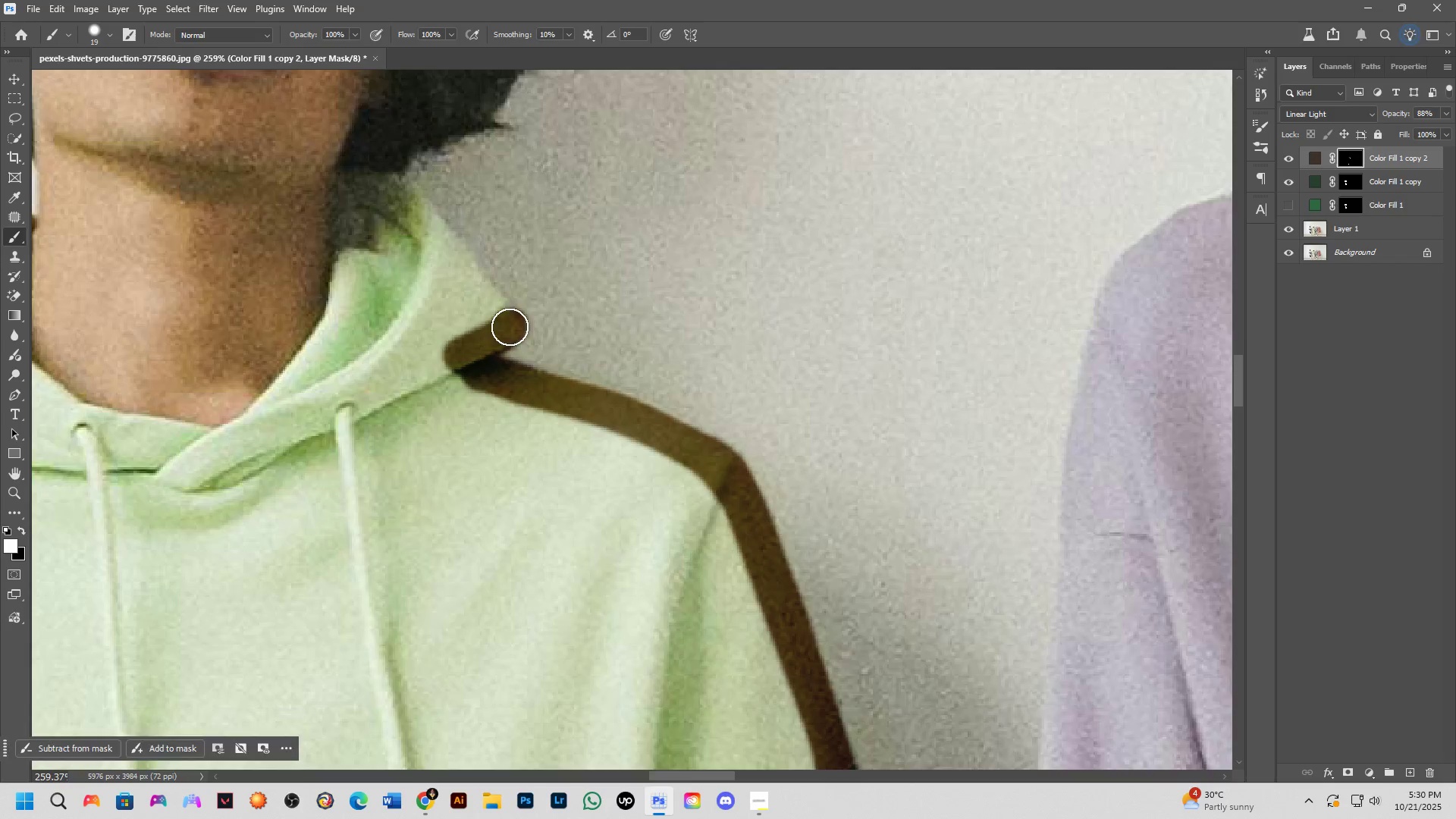 
hold_key(key=Space, duration=0.6)
 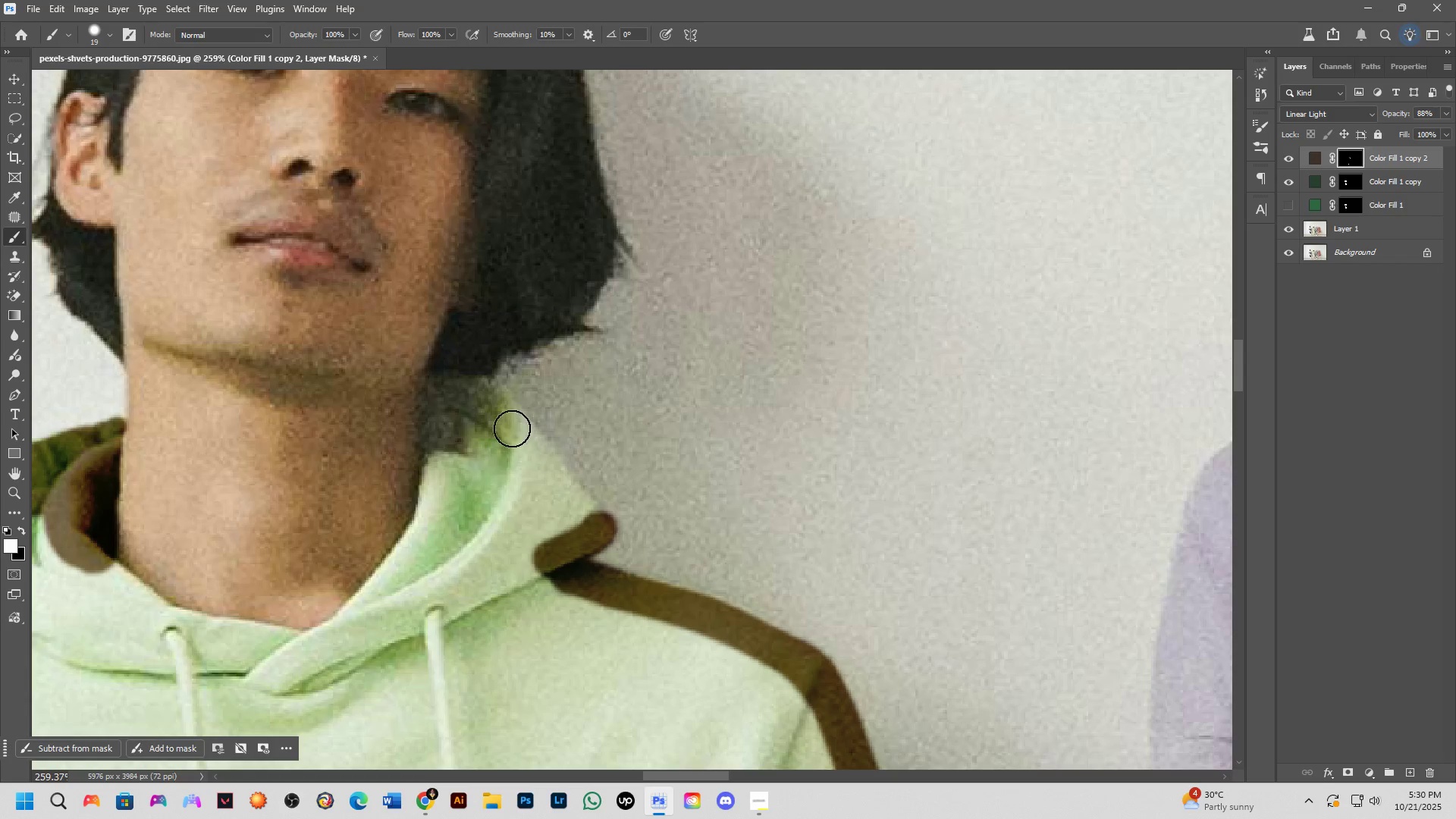 
left_click_drag(start_coordinate=[507, 332], to_coordinate=[597, 535])
 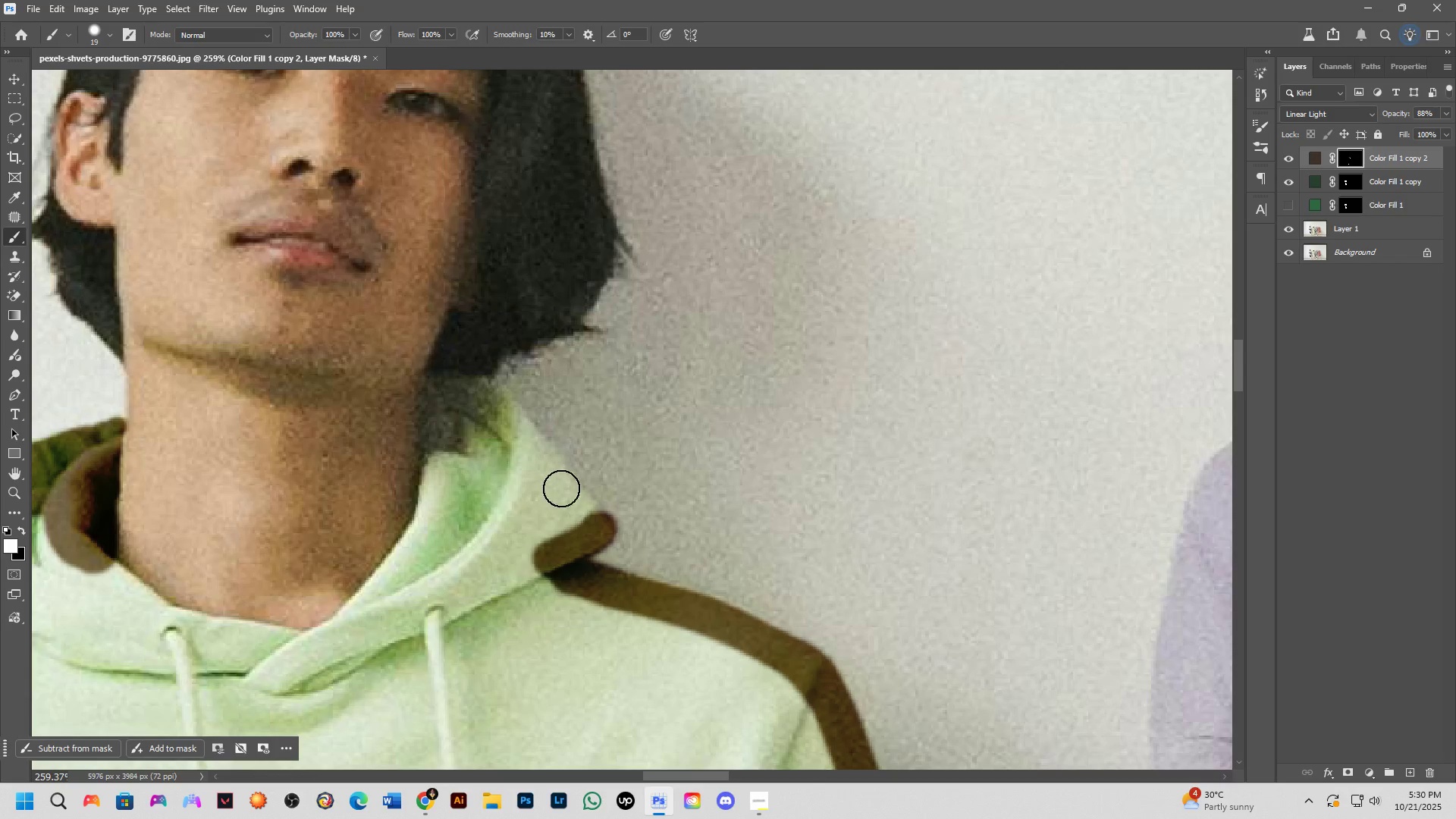 
hold_key(key=ShiftLeft, duration=0.69)
left_click([507, 422])
 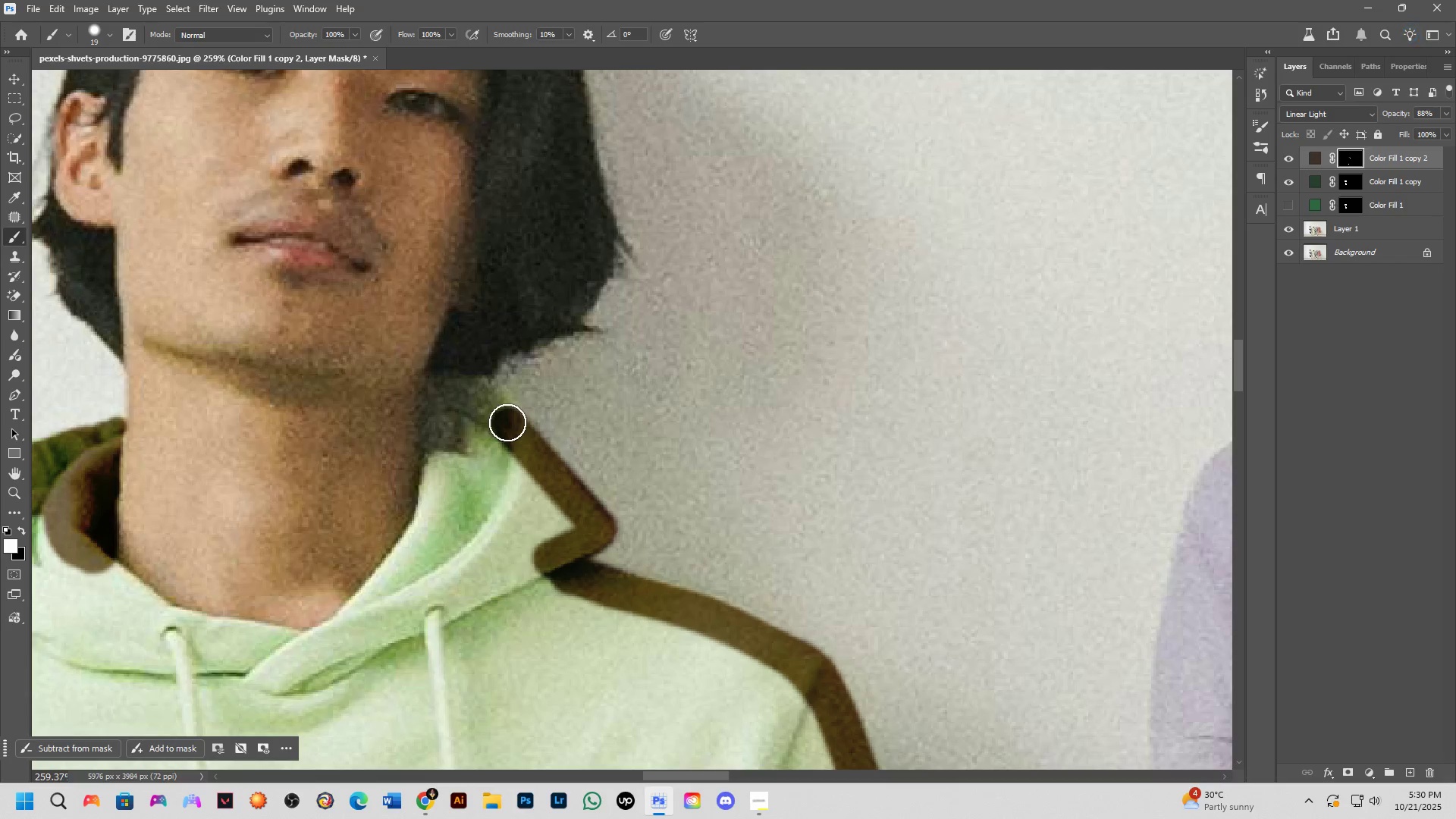 
left_click_drag(start_coordinate=[511, 425], to_coordinate=[440, 519])
 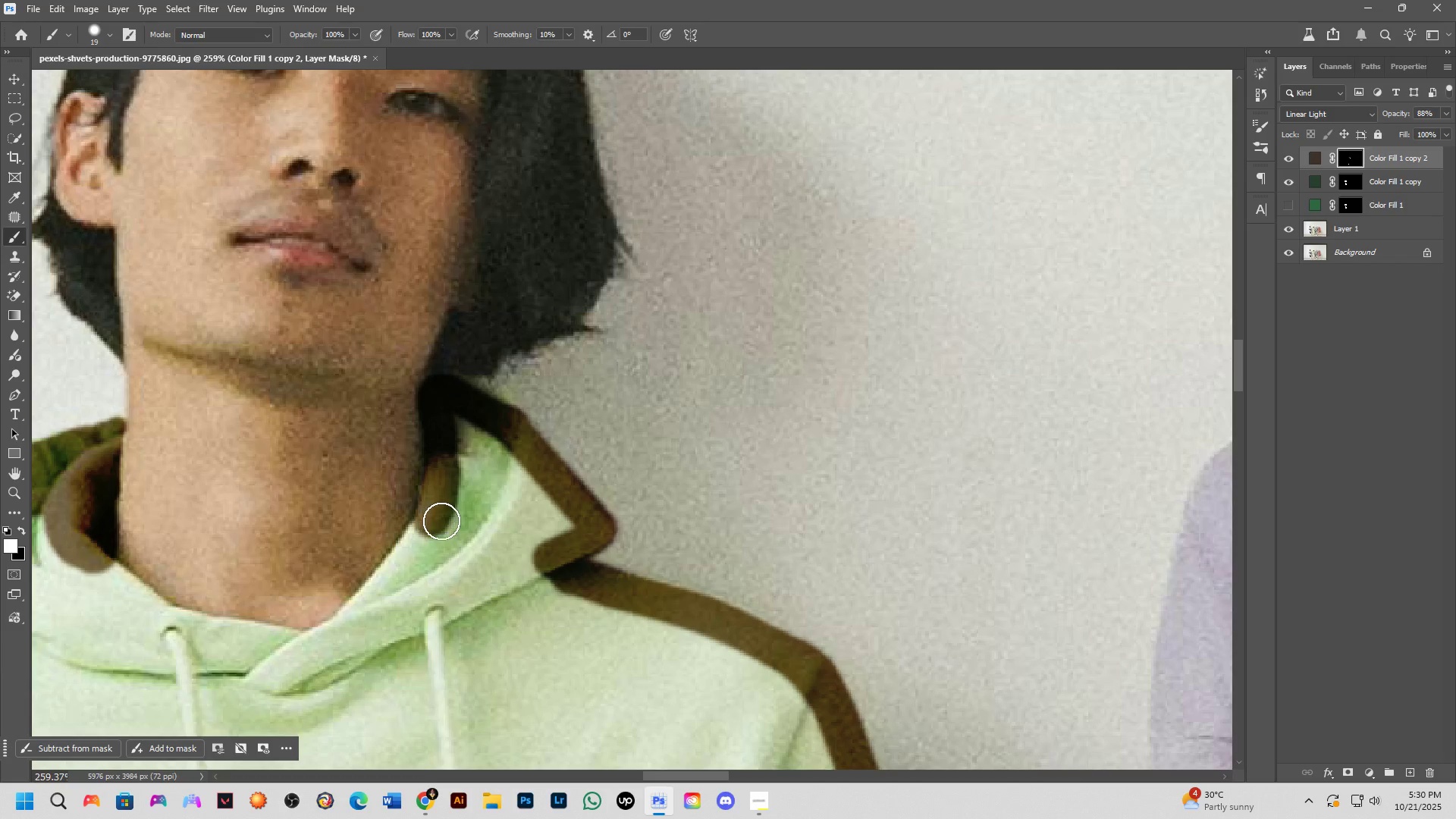 
hold_key(key=Space, duration=0.52)
 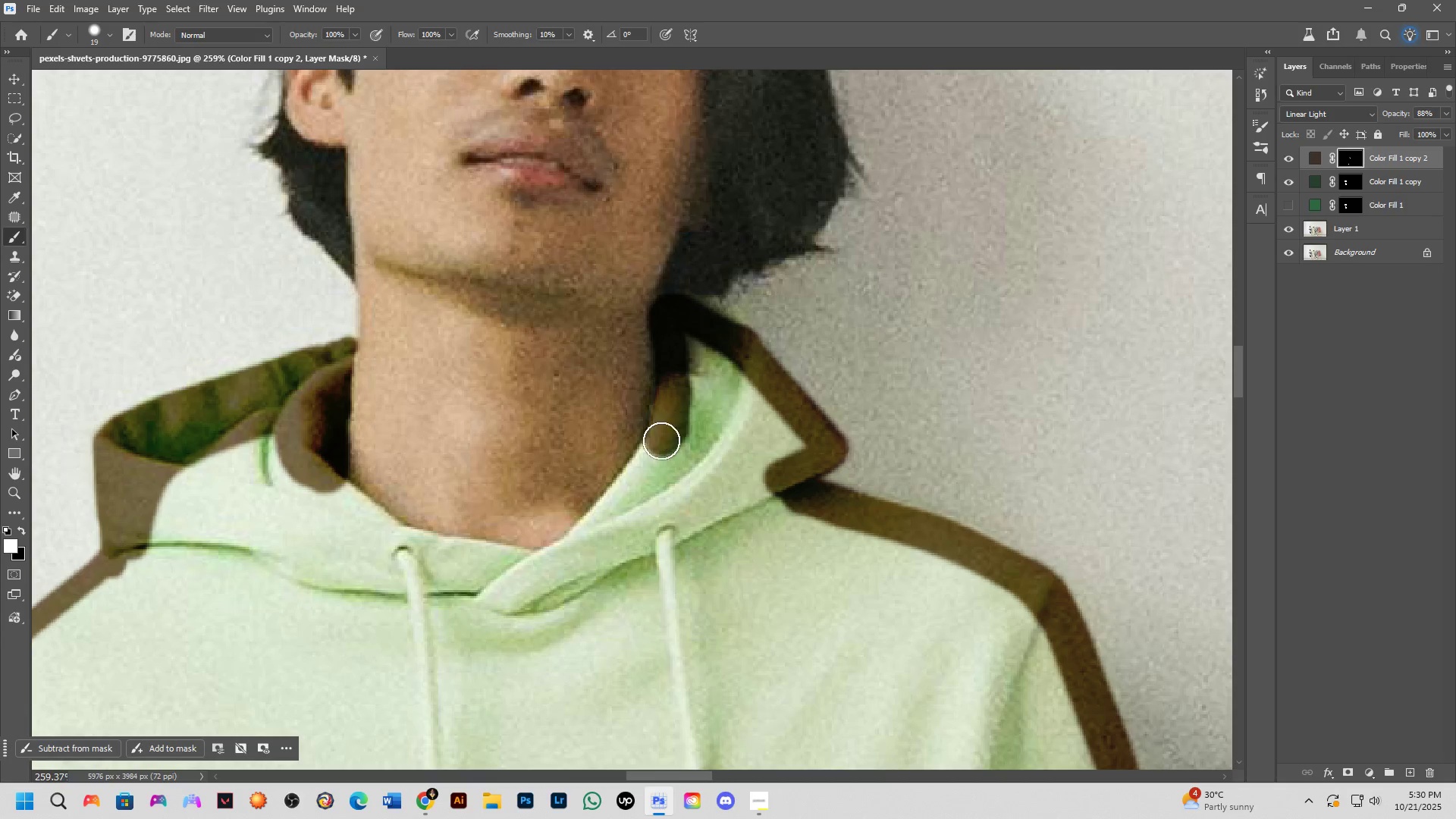 
left_click_drag(start_coordinate=[460, 550], to_coordinate=[691, 469])
 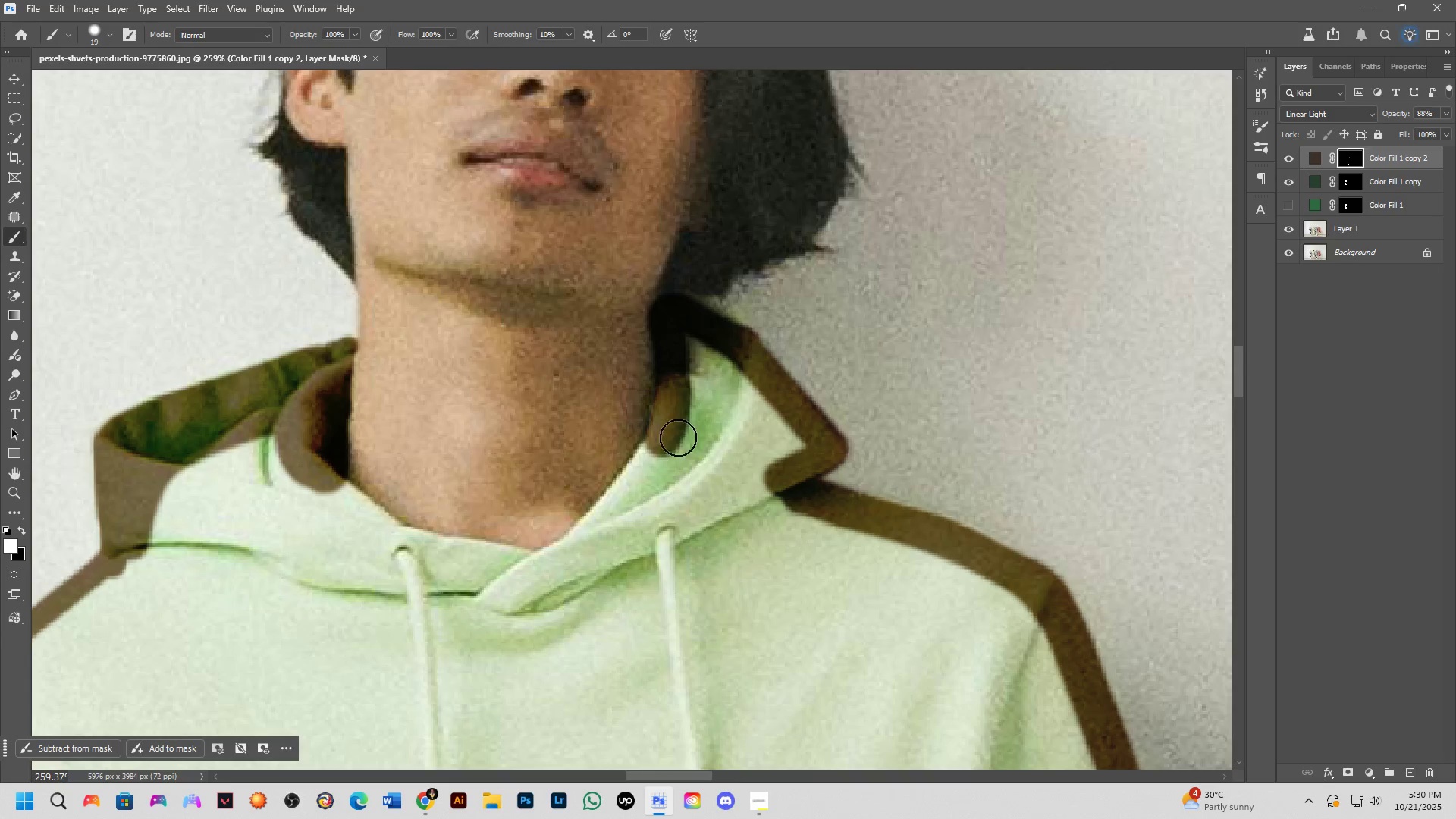 
left_click_drag(start_coordinate=[672, 429], to_coordinate=[505, 598])
 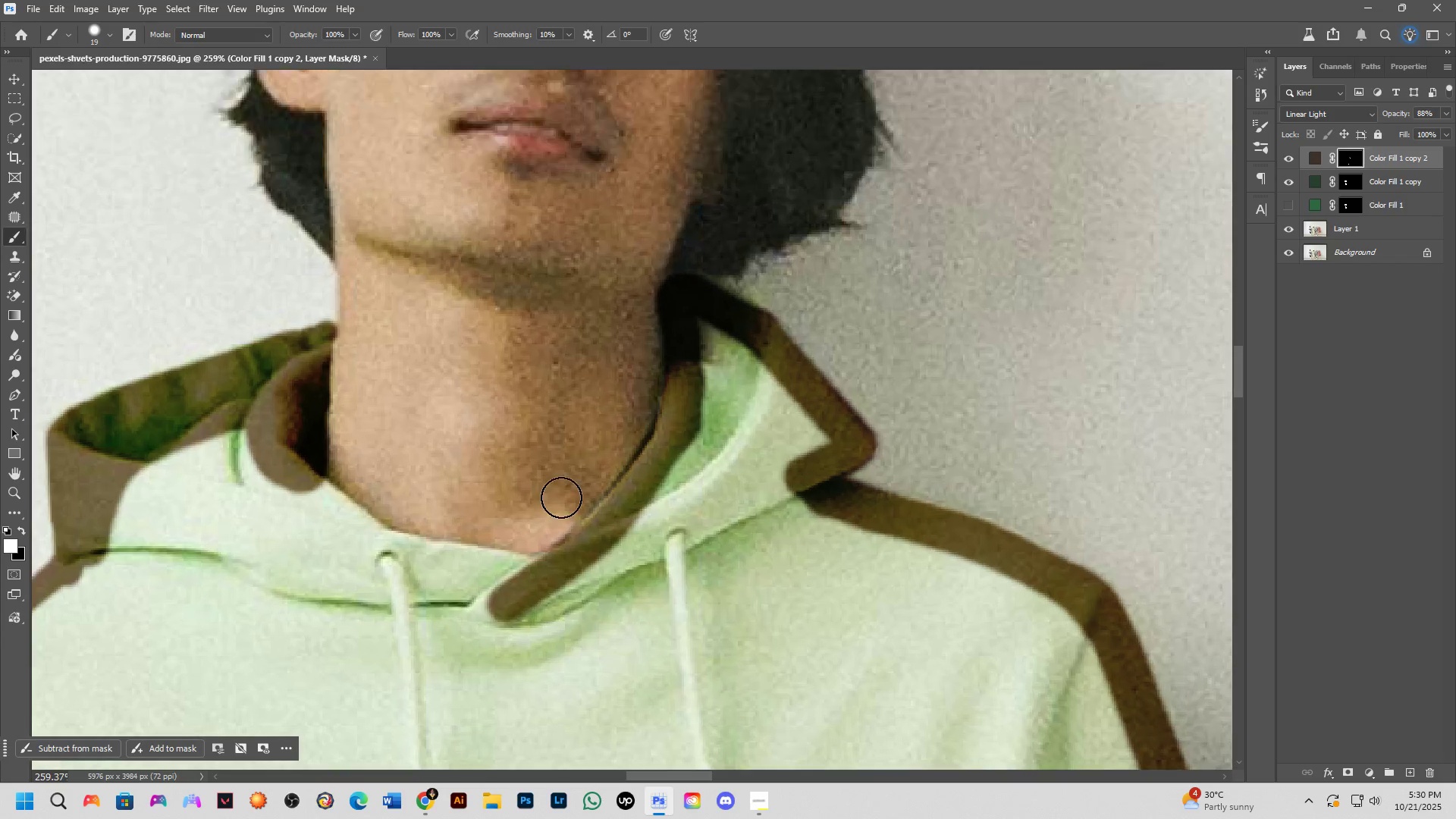 
scroll: coordinate [561, 497], scroll_direction: up, amount: 5.0
 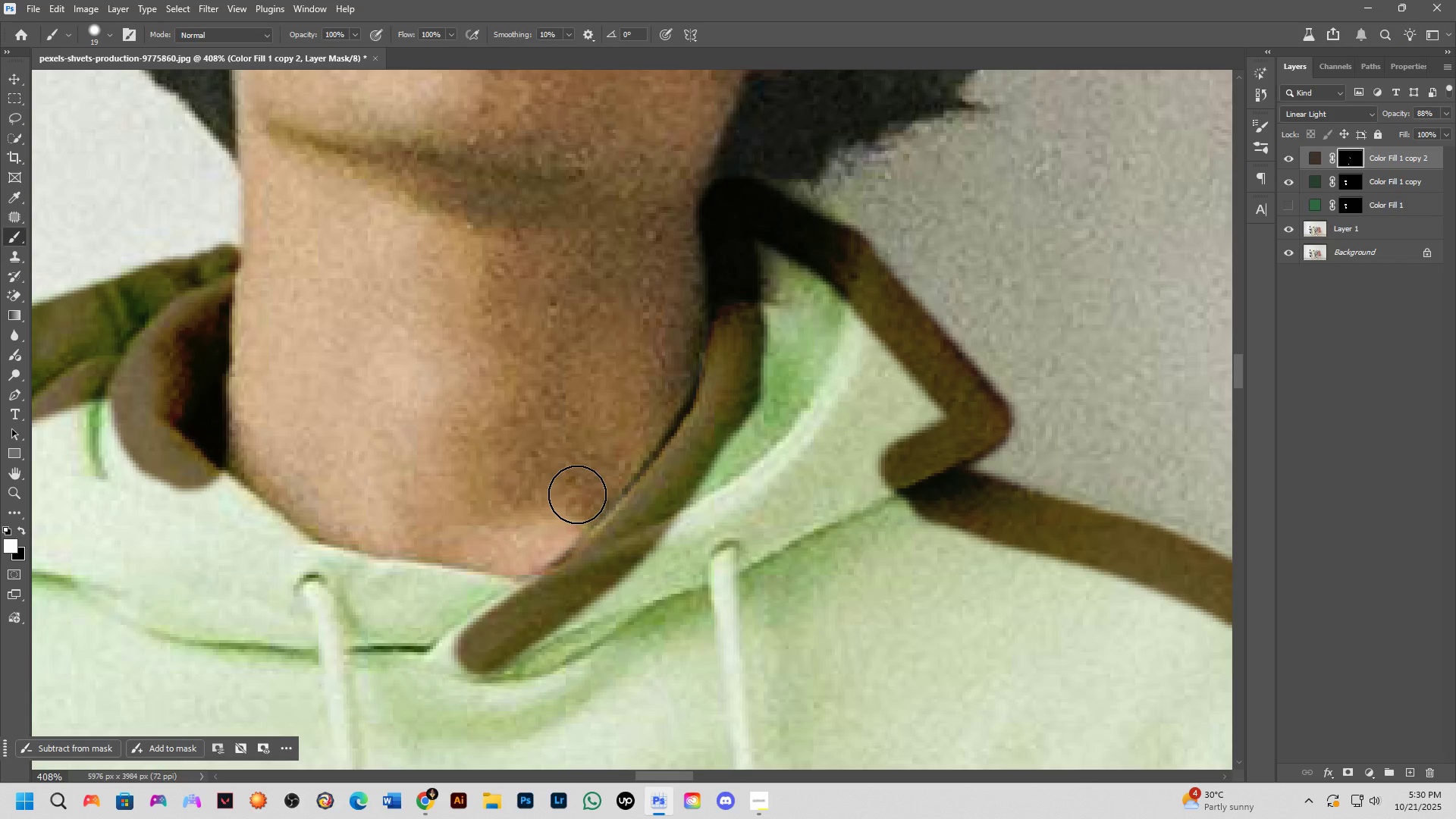 
type(xx)
 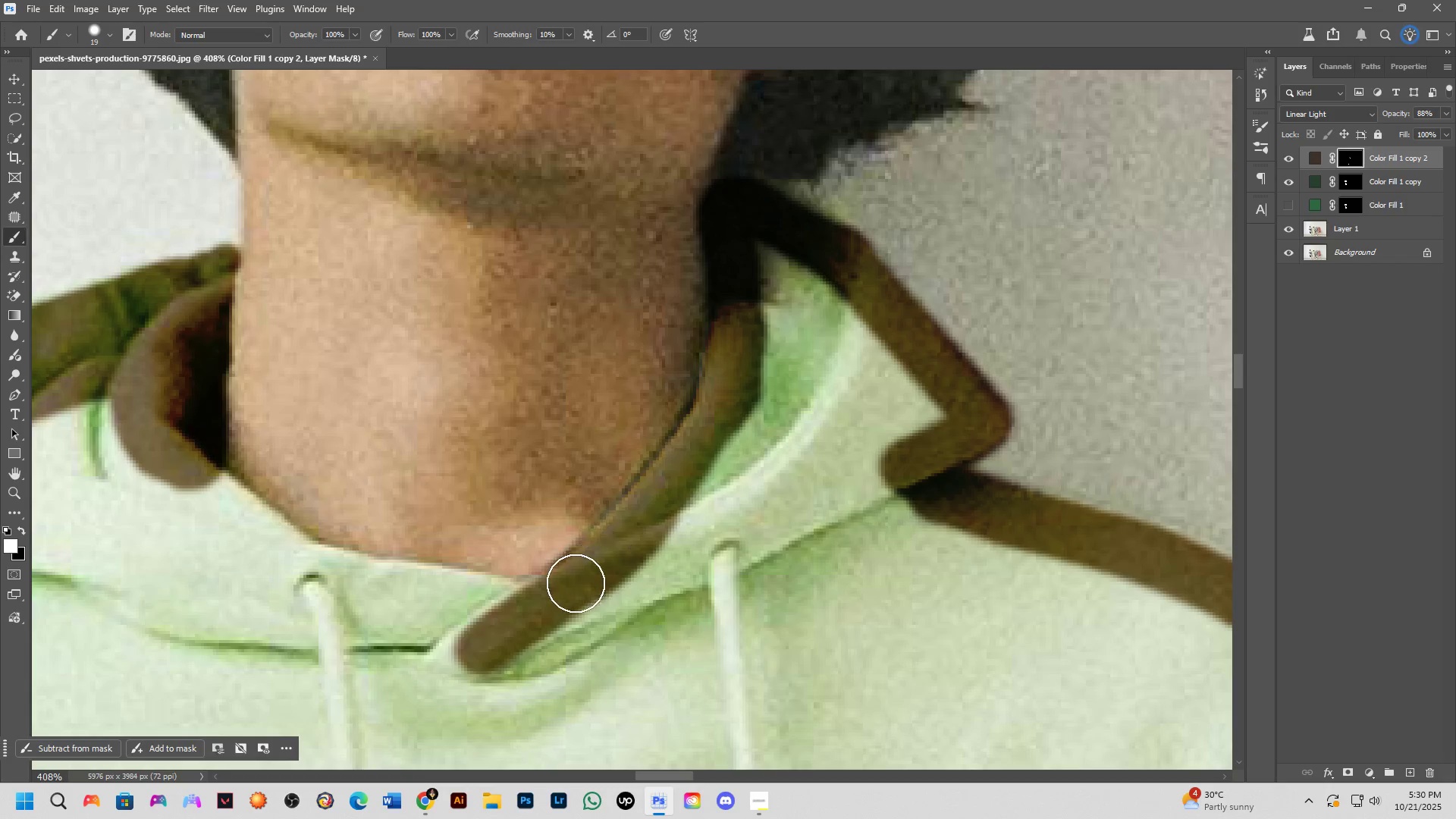 
left_click_drag(start_coordinate=[586, 487], to_coordinate=[677, 352])
 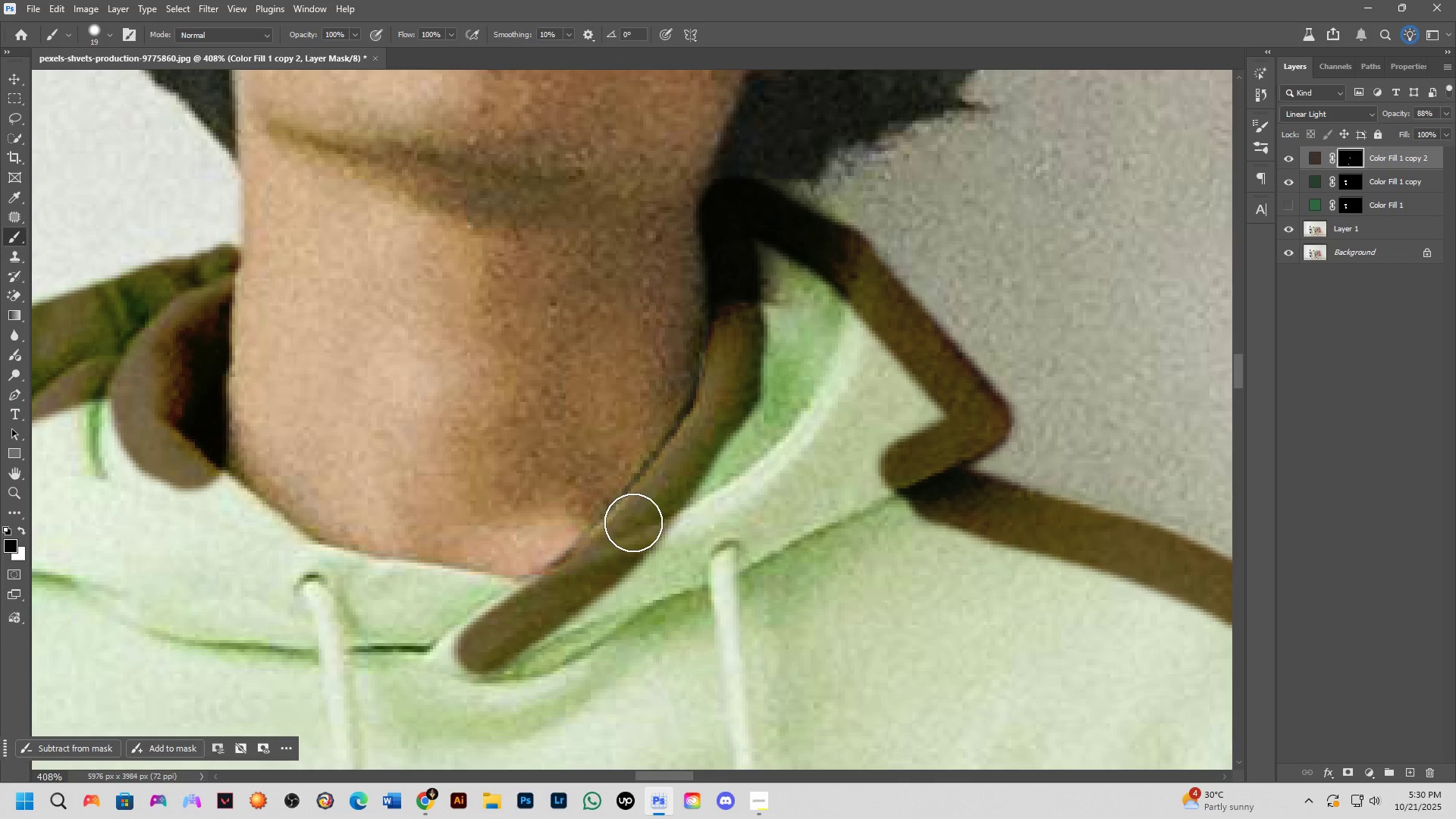 
left_click_drag(start_coordinate=[649, 514], to_coordinate=[321, 572])
 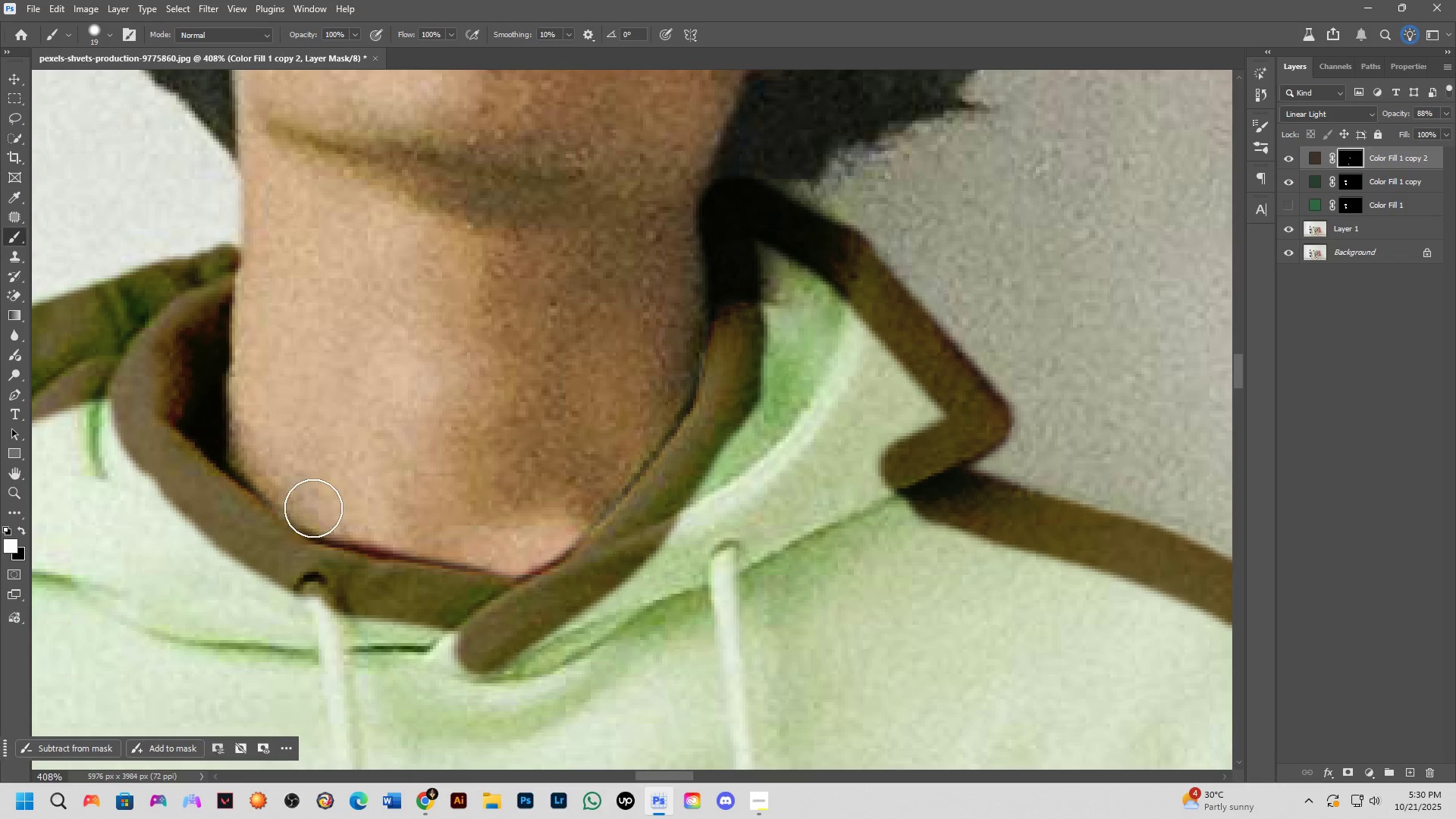 
key(X)
 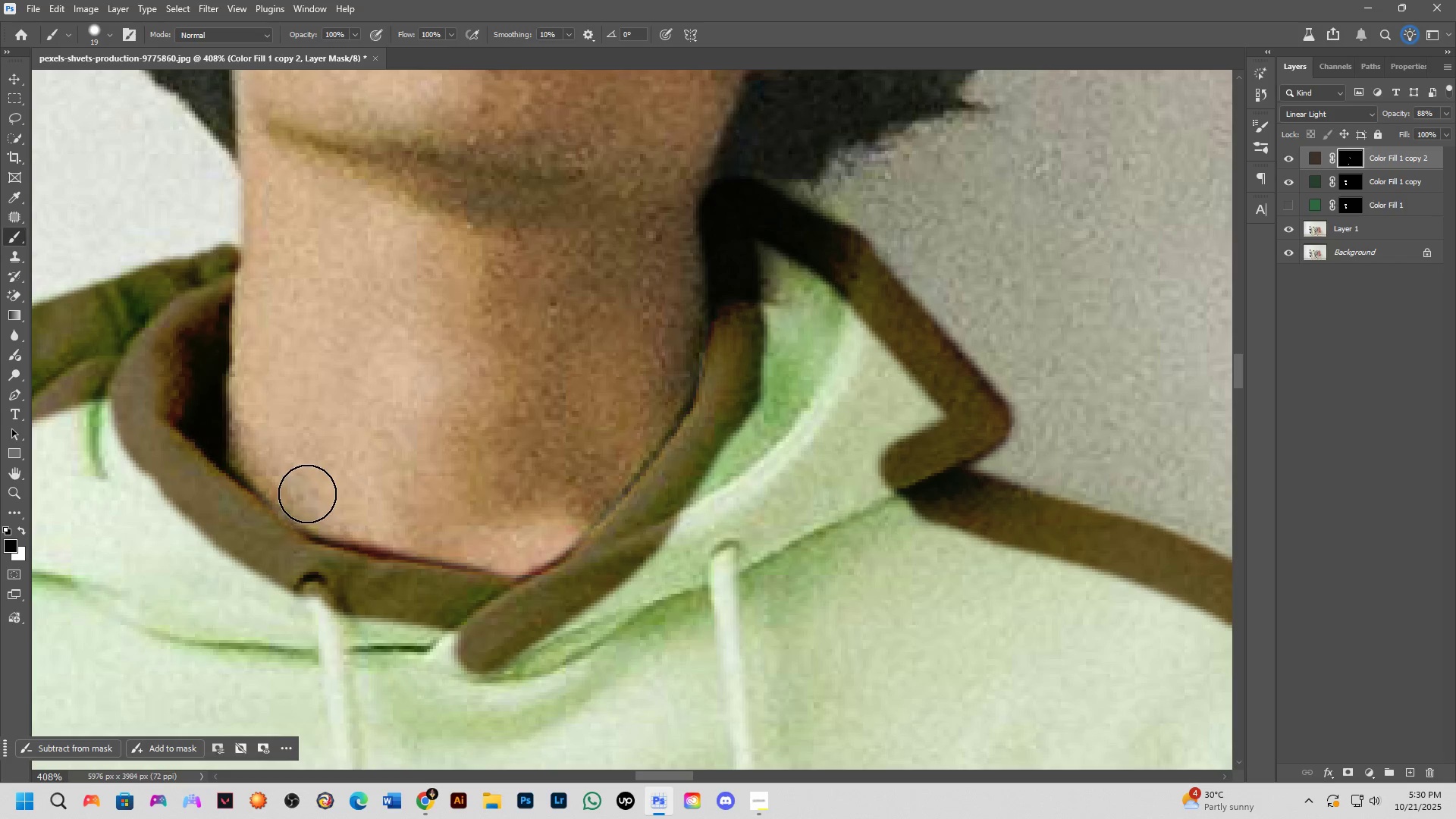 
left_click_drag(start_coordinate=[307, 494], to_coordinate=[469, 536])
 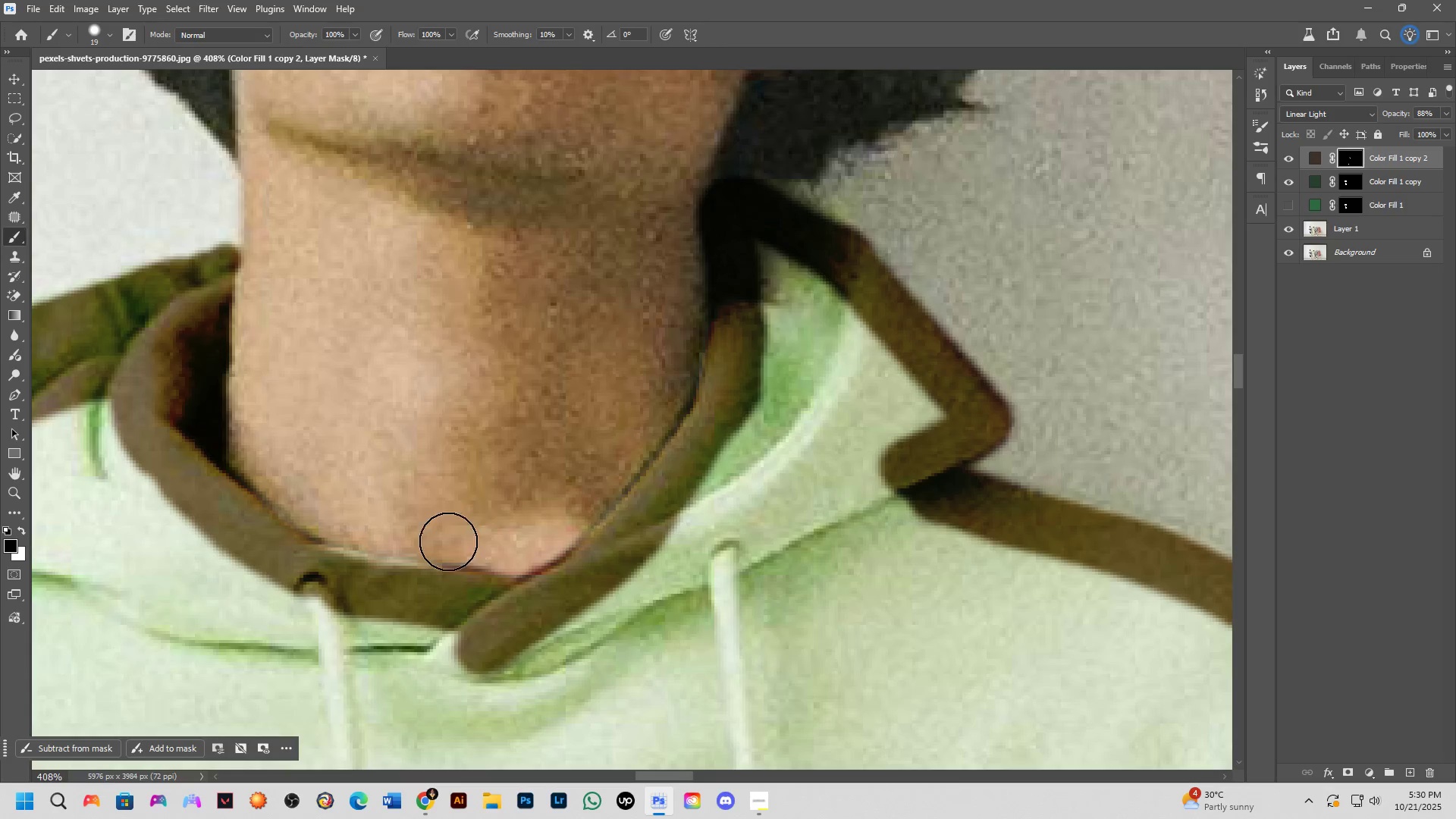 
key(Control+ControlLeft)
 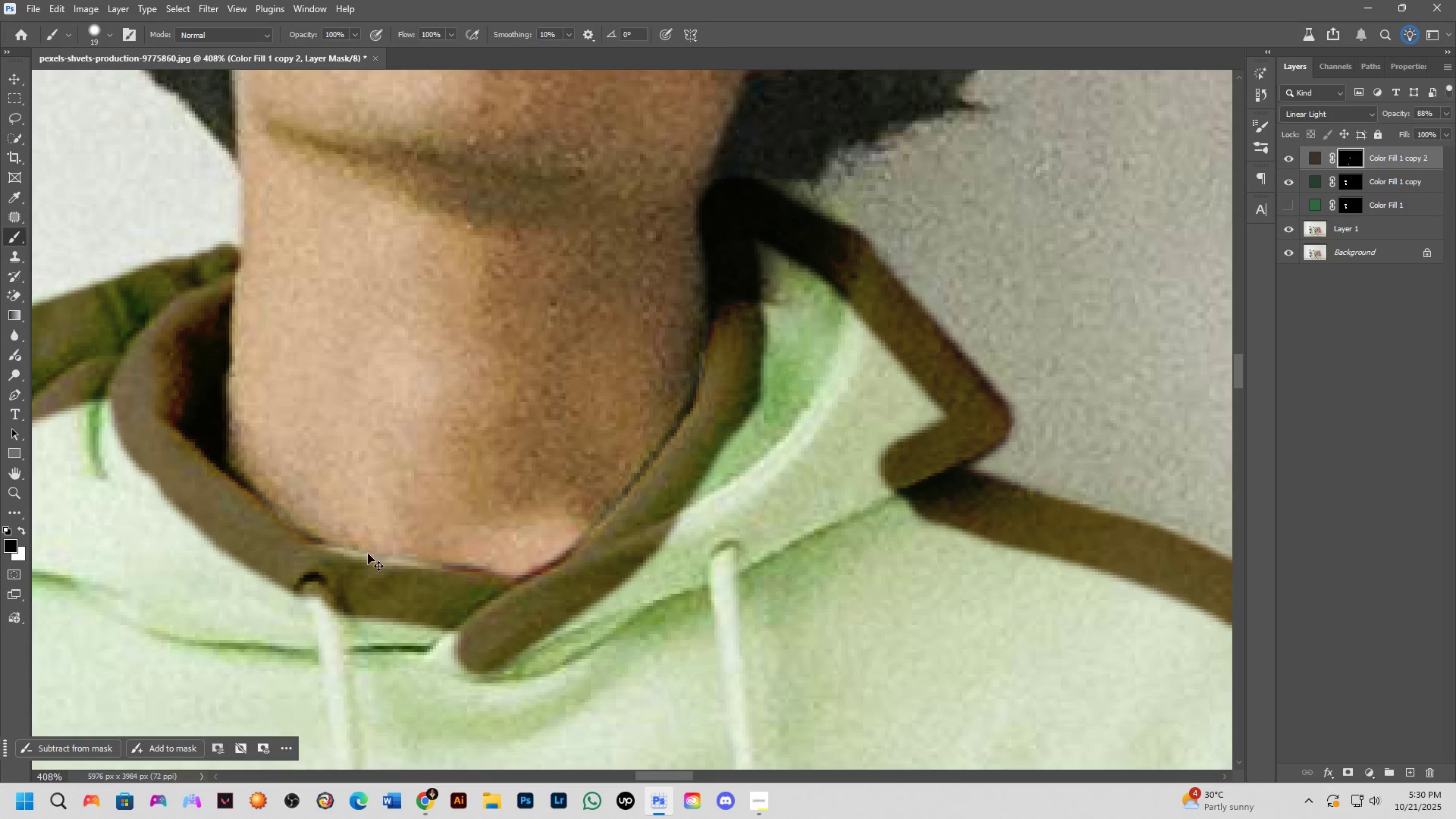 
key(Control+Z)
 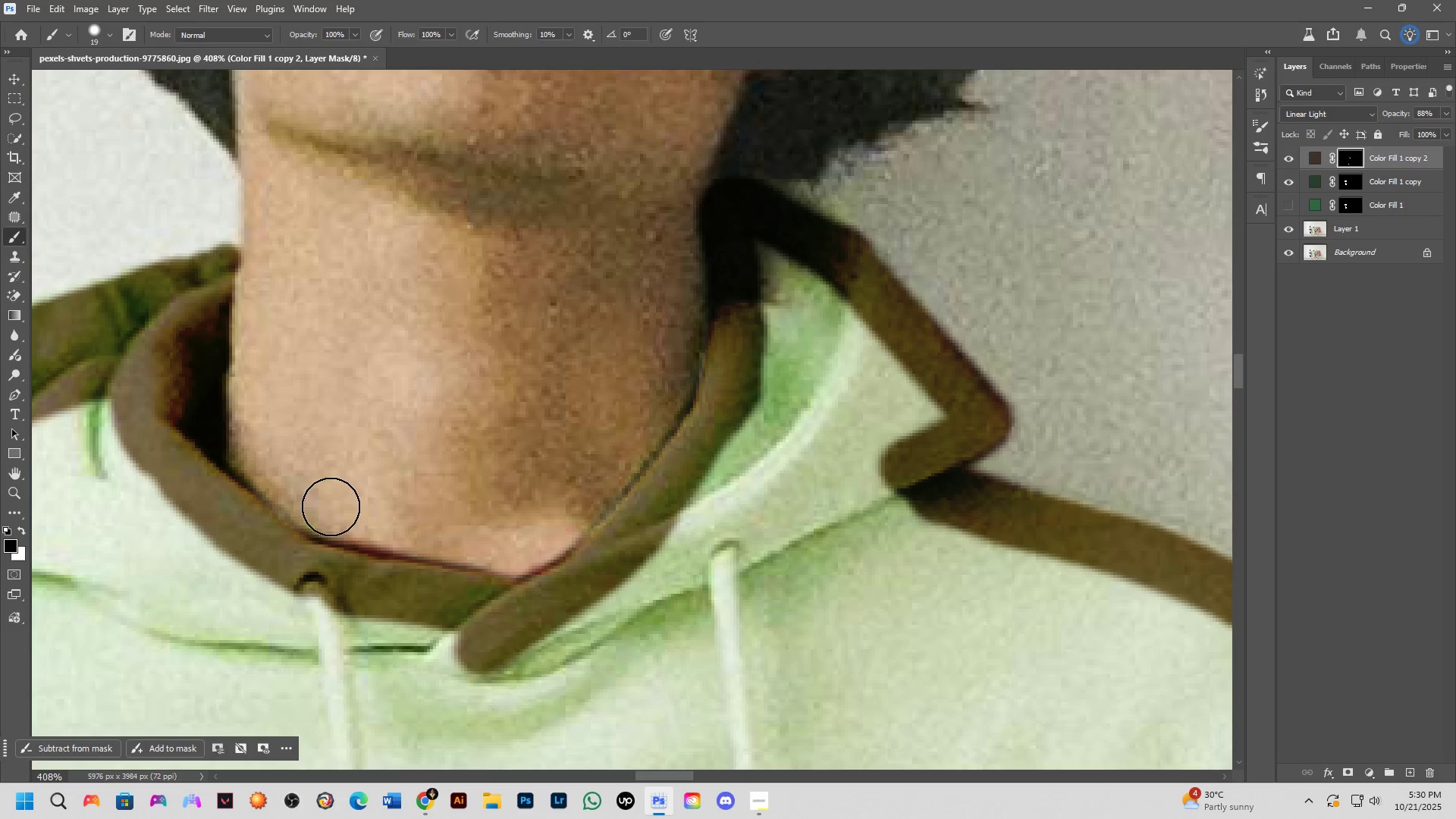 
left_click_drag(start_coordinate=[331, 507], to_coordinate=[403, 519])
 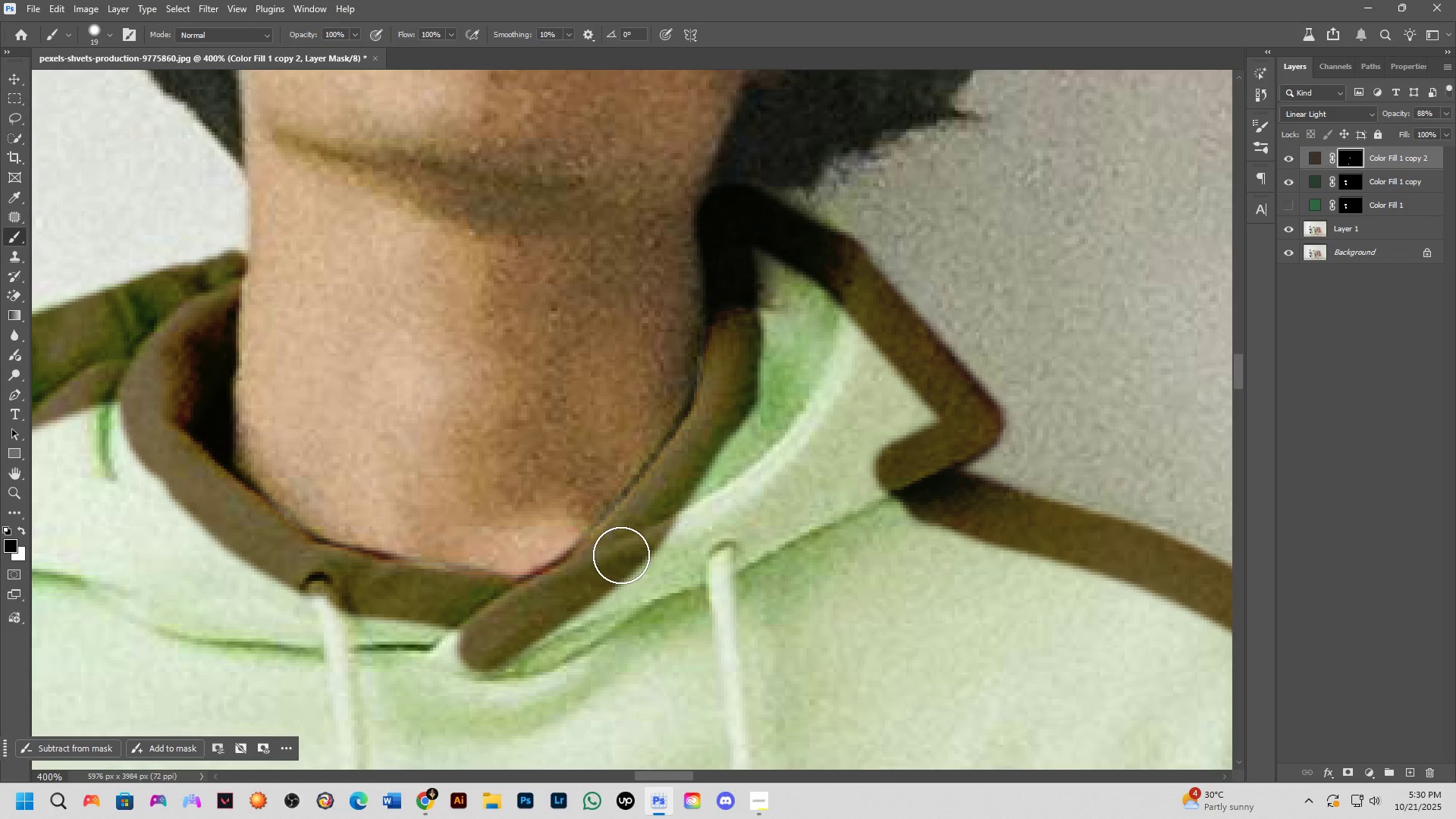 
key(Shift+ShiftLeft)
 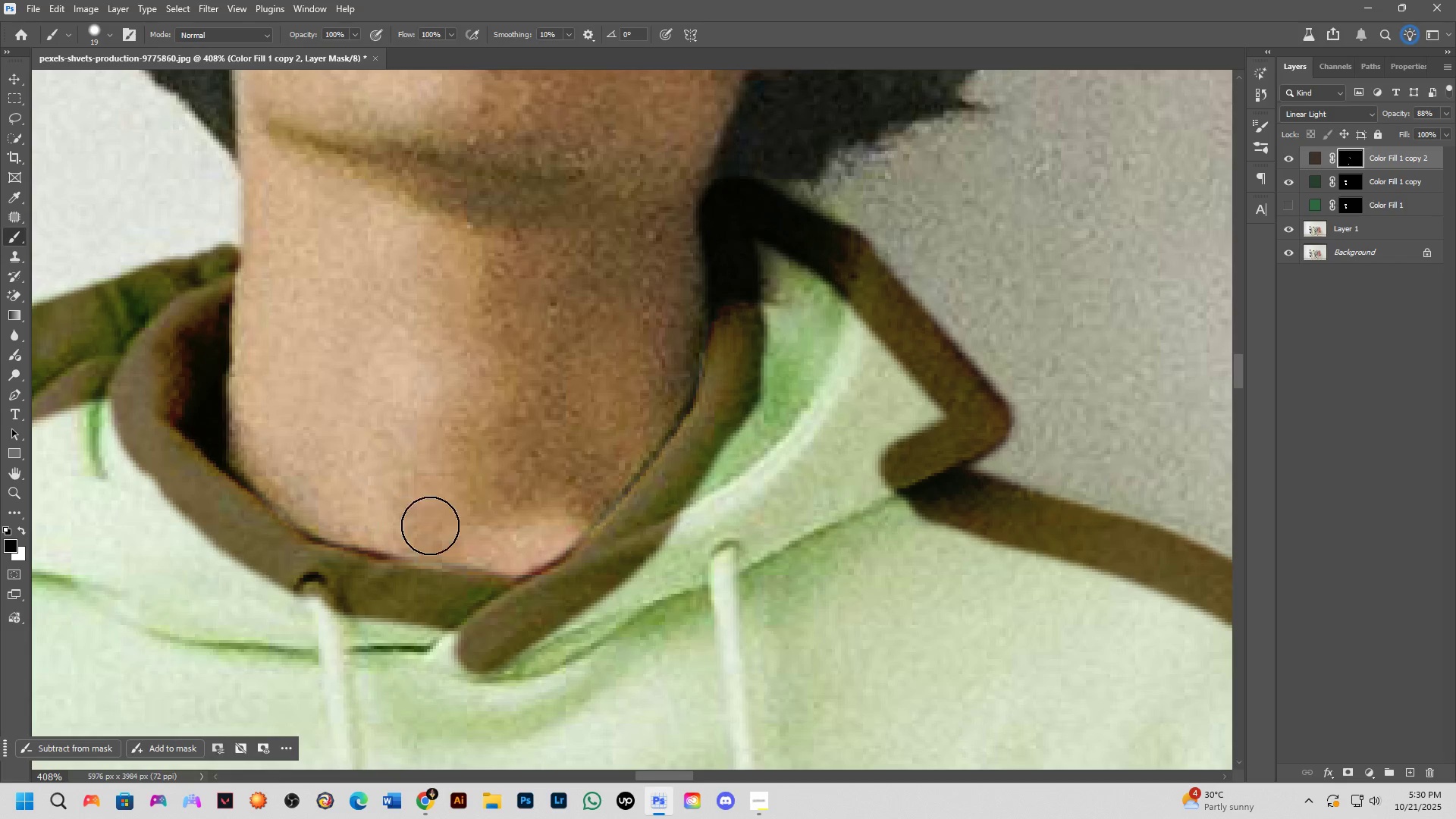 
scroll: coordinate [575, 527], scroll_direction: down, amount: 2.0
 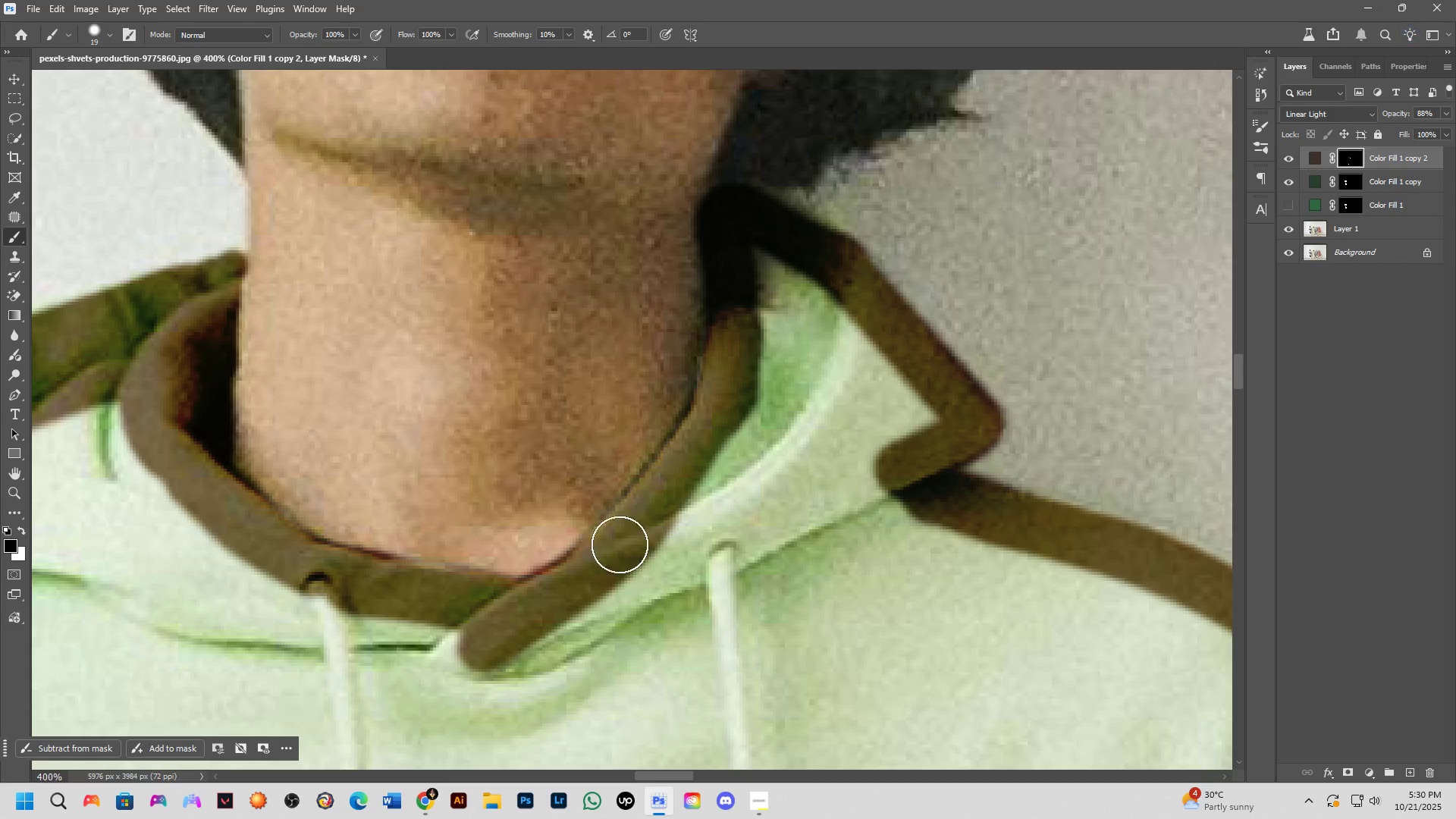 
key(Space)
 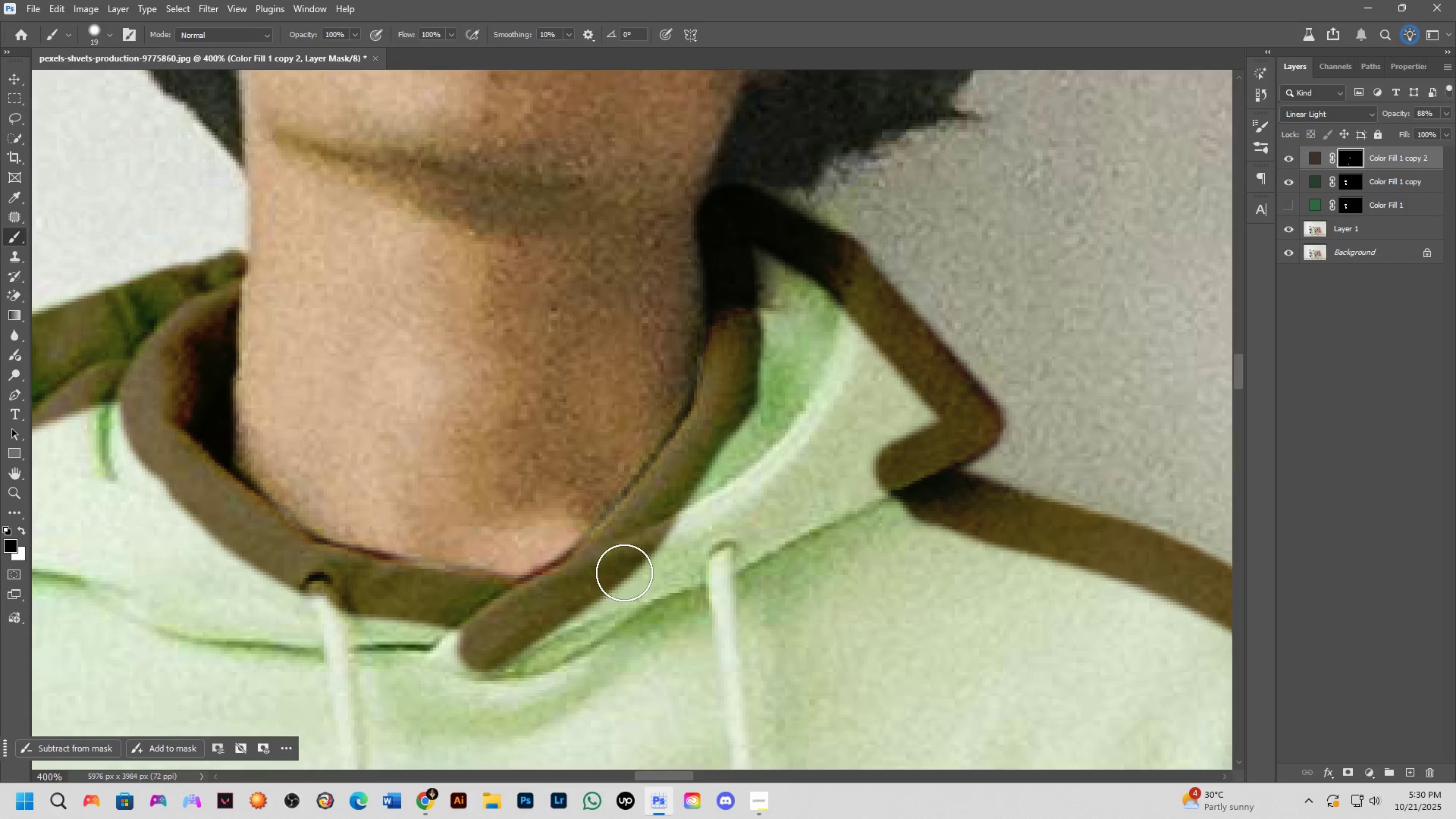 
scroll: coordinate [635, 588], scroll_direction: down, amount: 7.0
 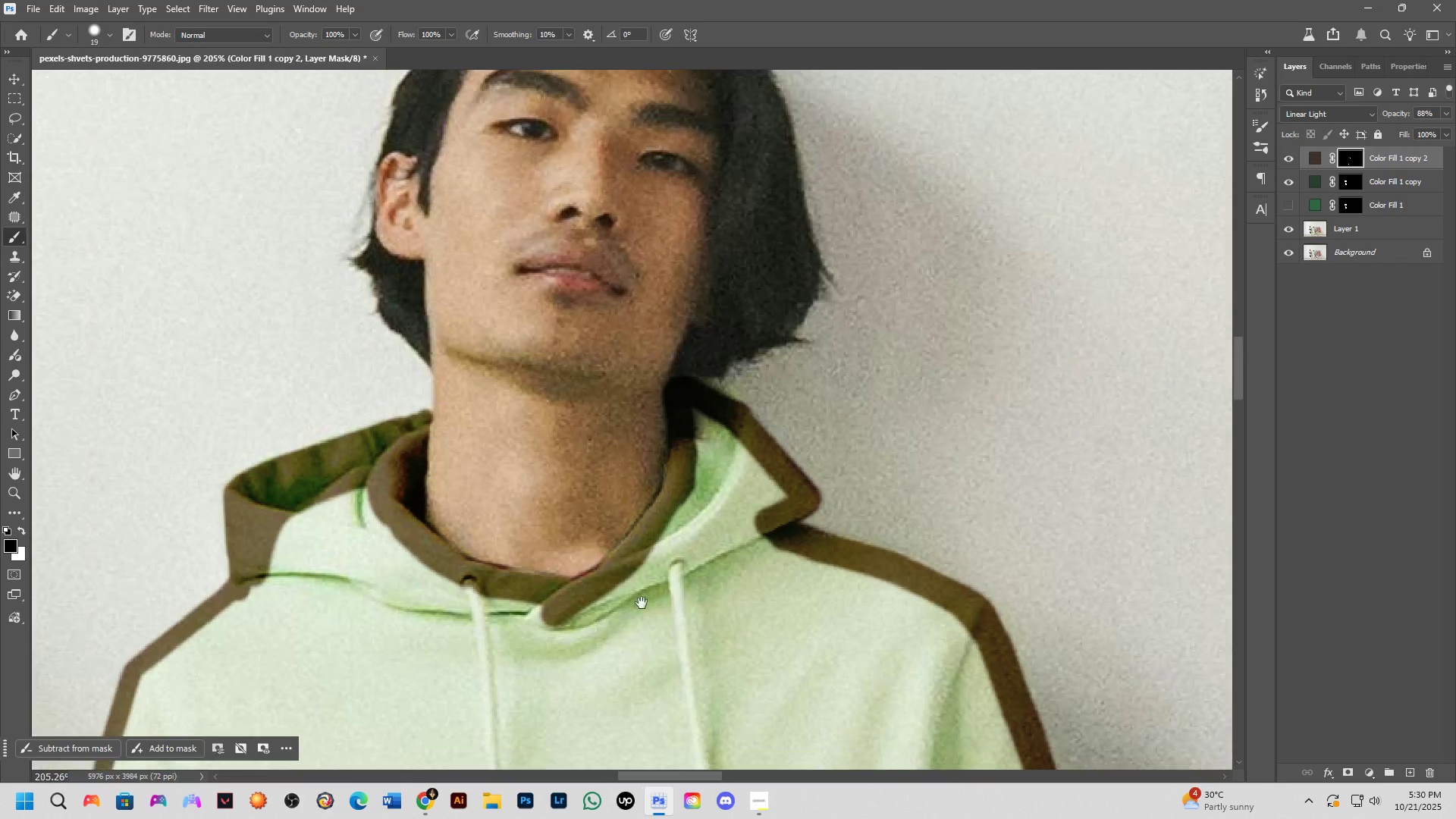 
hold_key(key=Space, duration=0.84)
 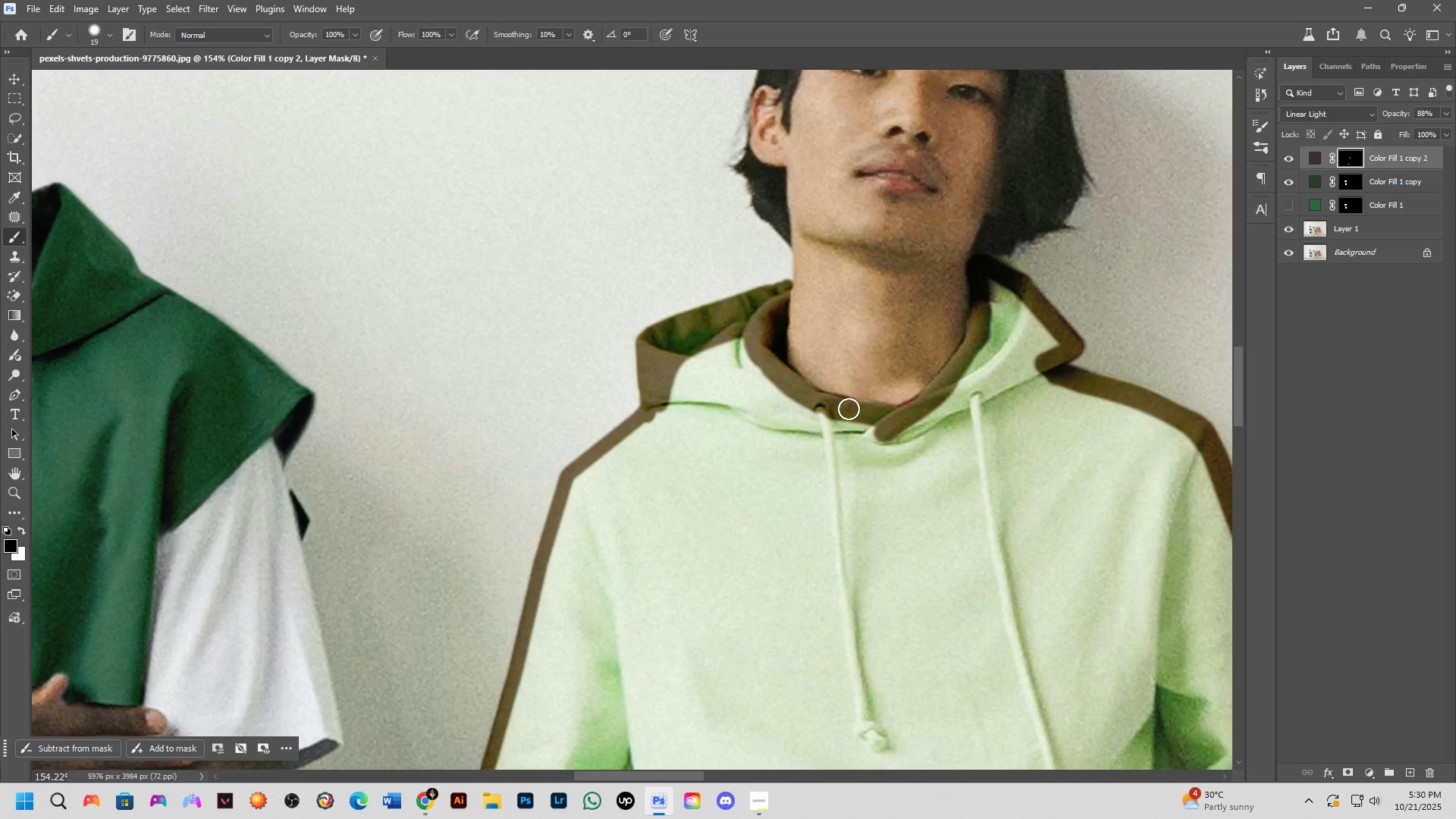 
left_click_drag(start_coordinate=[642, 603], to_coordinate=[971, 422])
 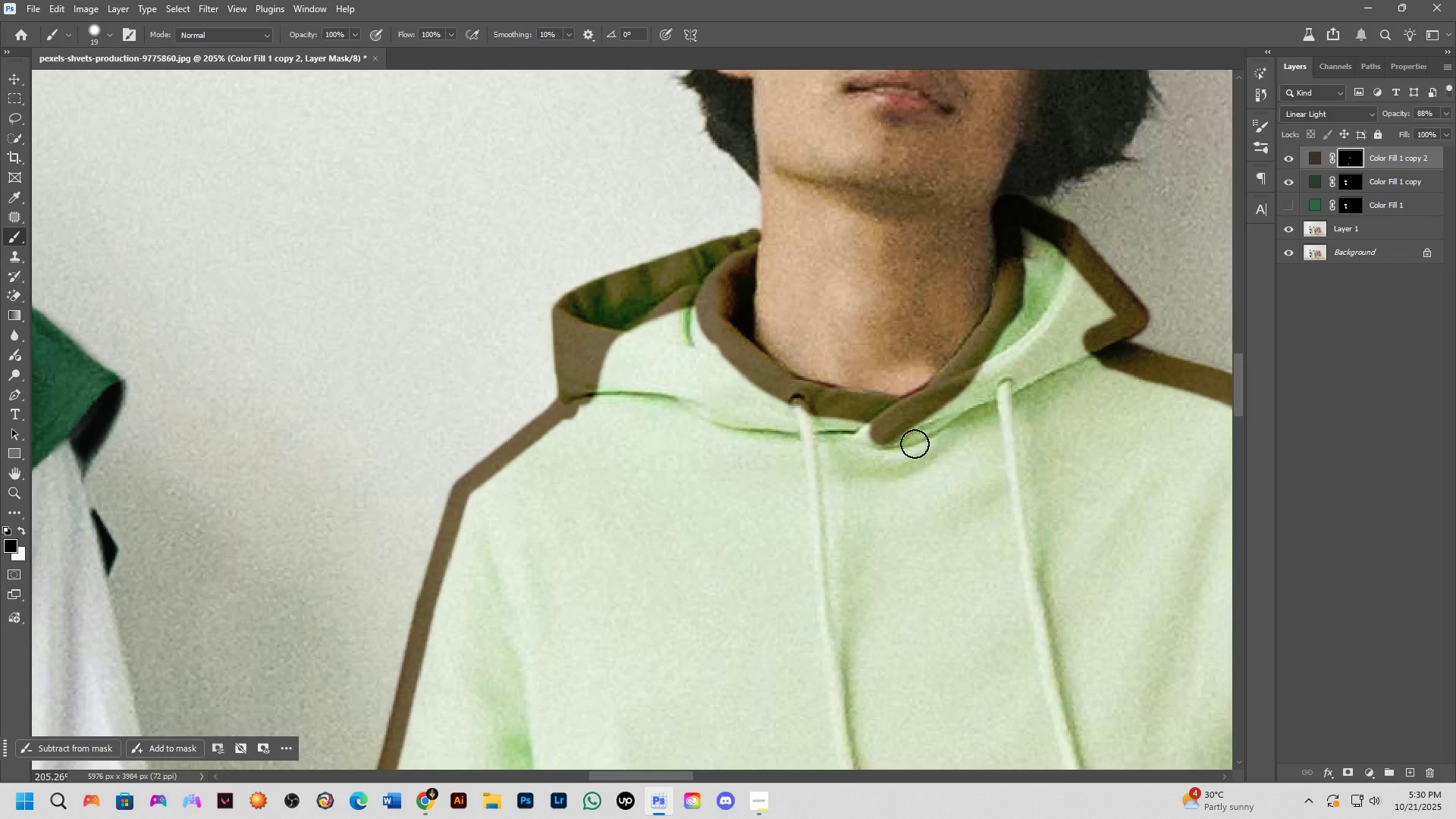 
scroll: coordinate [871, 419], scroll_direction: down, amount: 3.0
 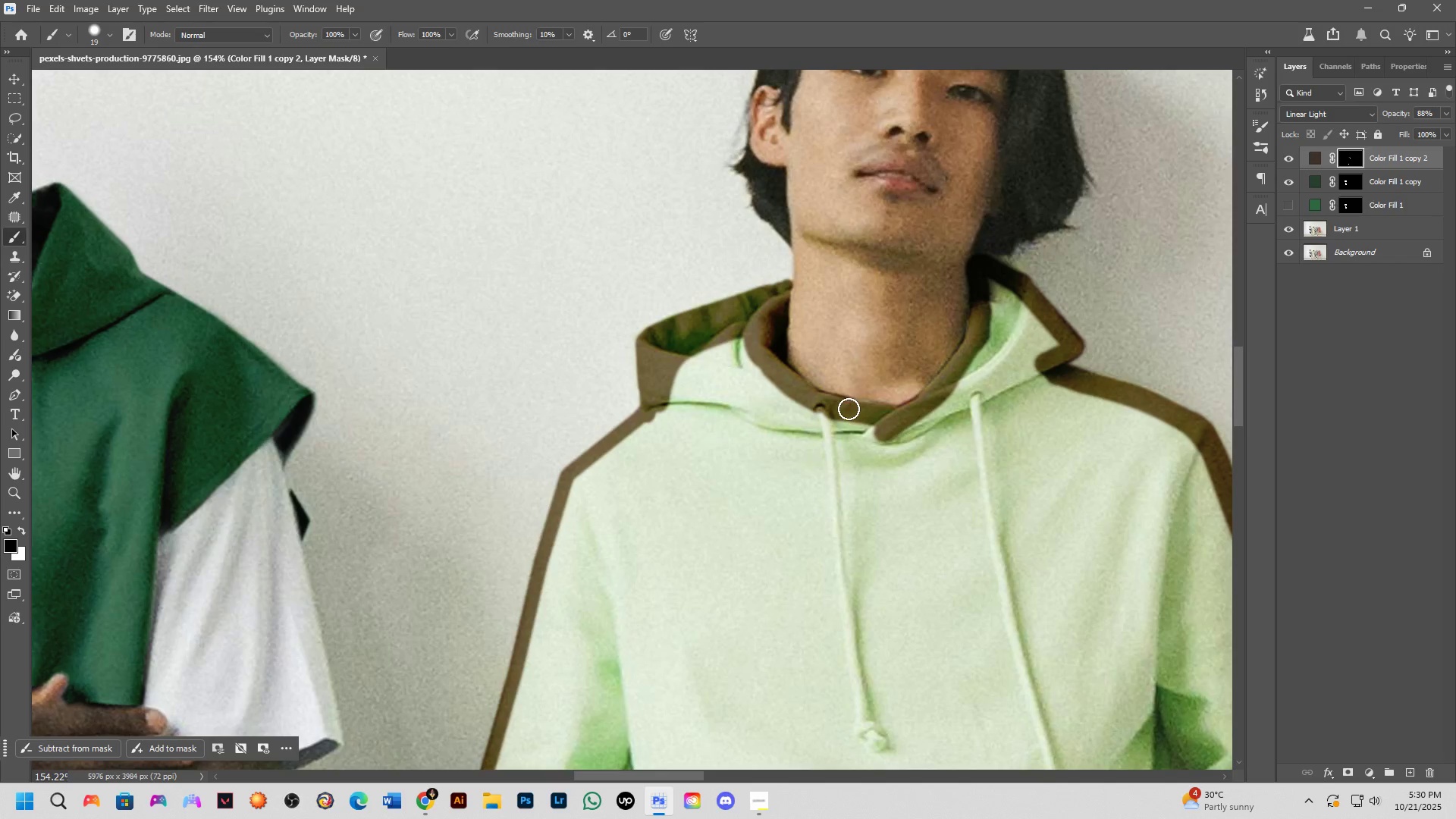 
hold_key(key=Space, duration=0.52)
 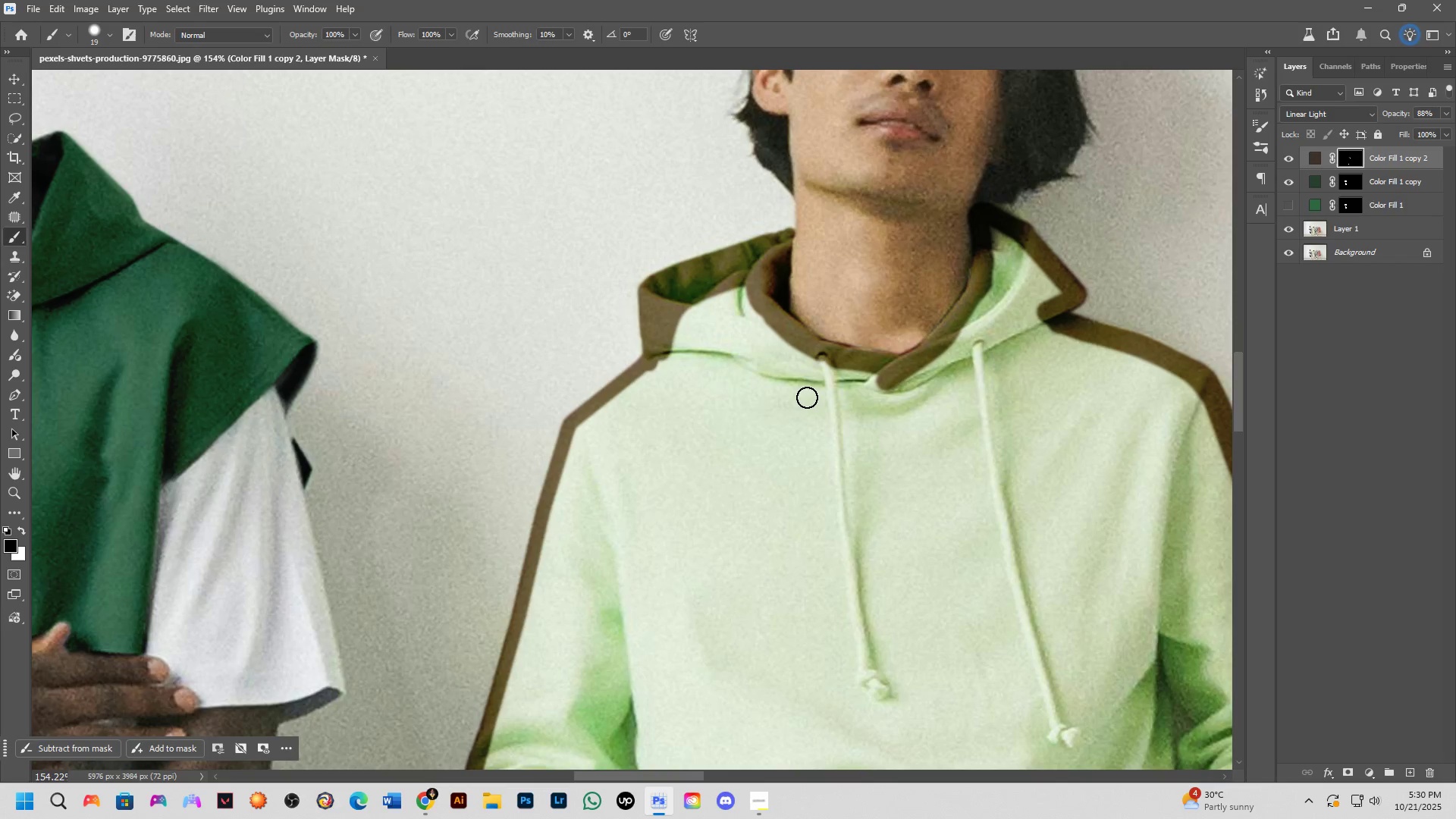 
left_click_drag(start_coordinate=[777, 502], to_coordinate=[780, 450])
 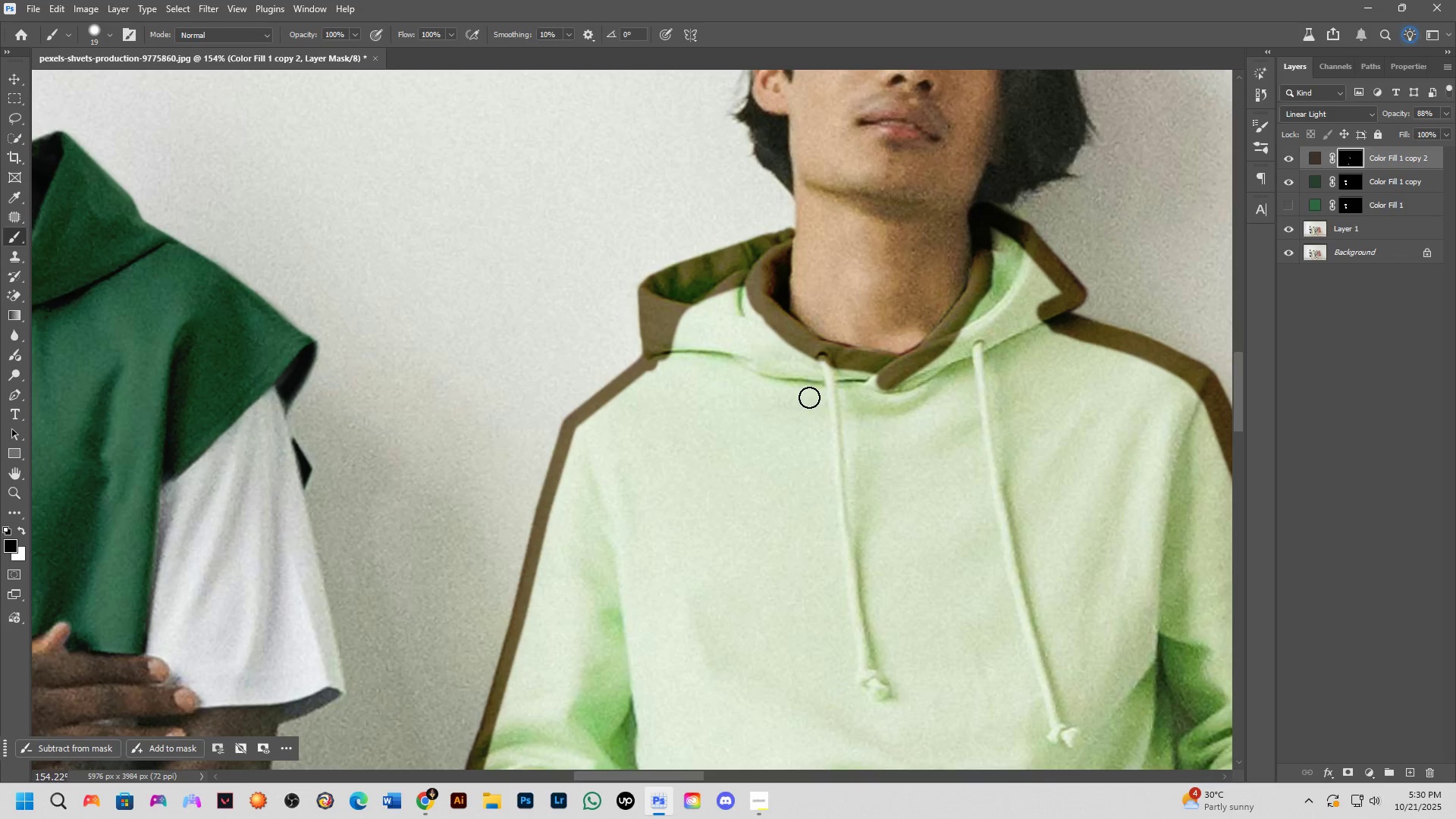 
wait(5.41)
 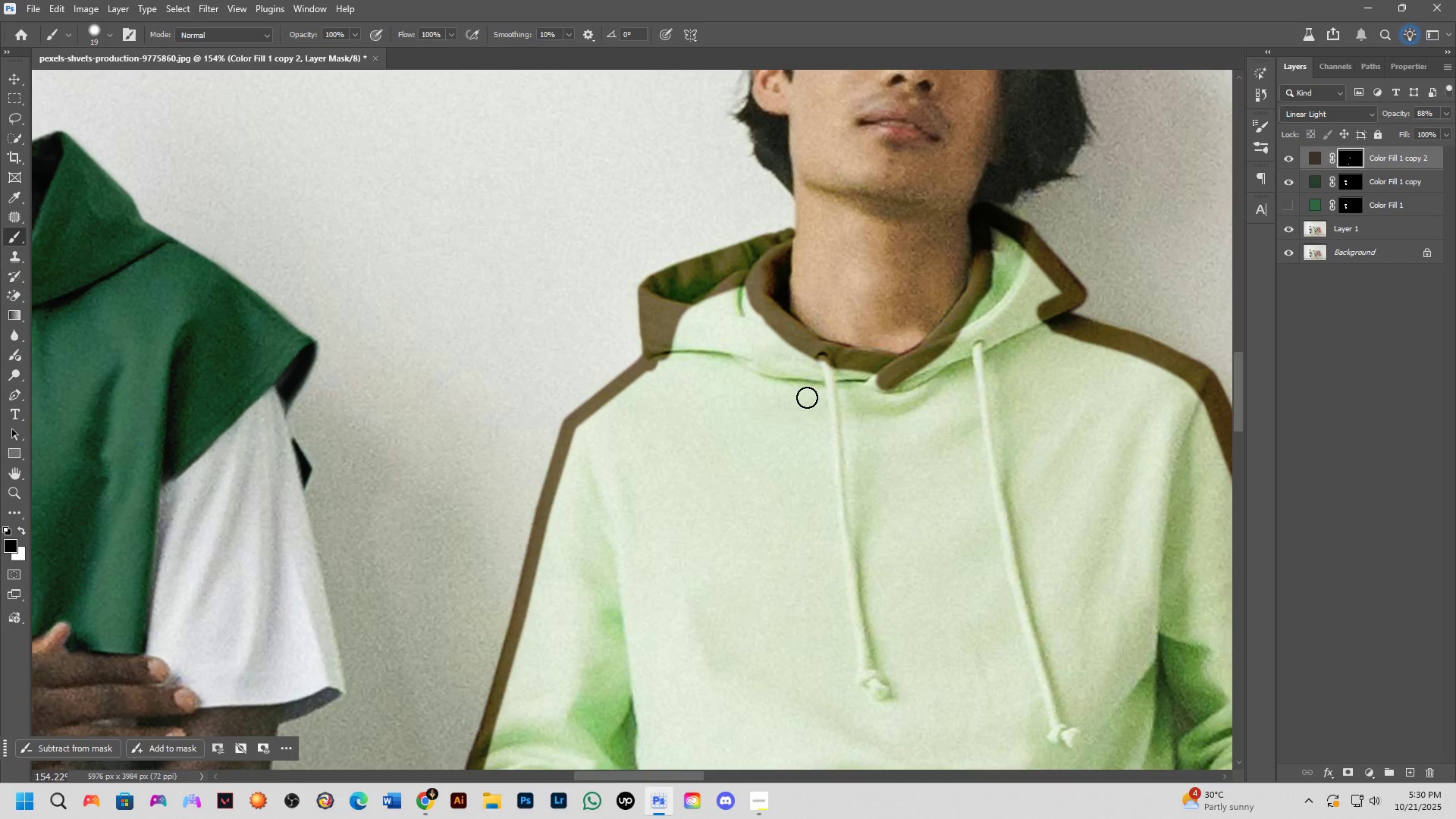 
scroll: coordinate [766, 375], scroll_direction: up, amount: 6.0
 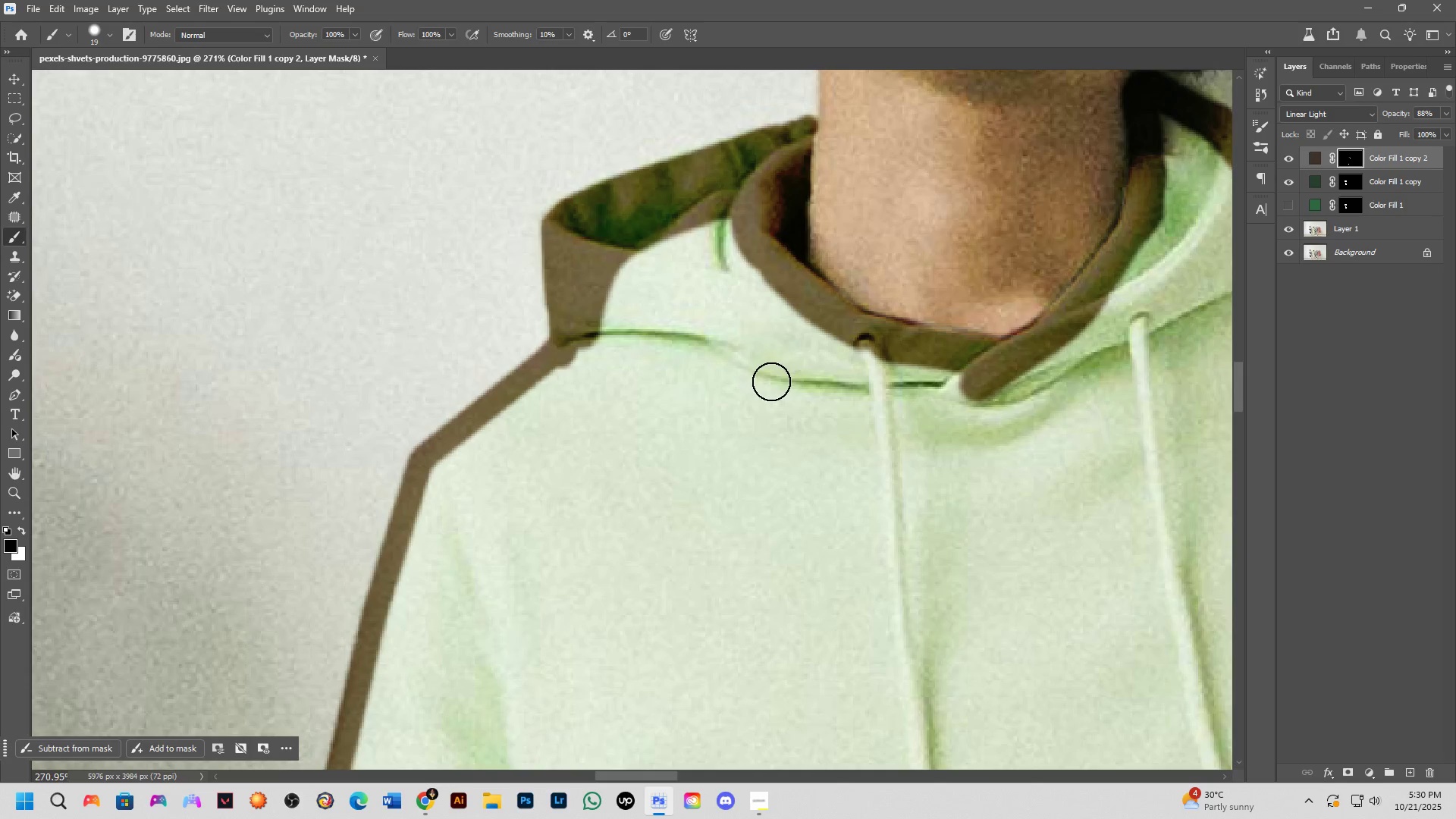 
hold_key(key=AltLeft, duration=0.38)
 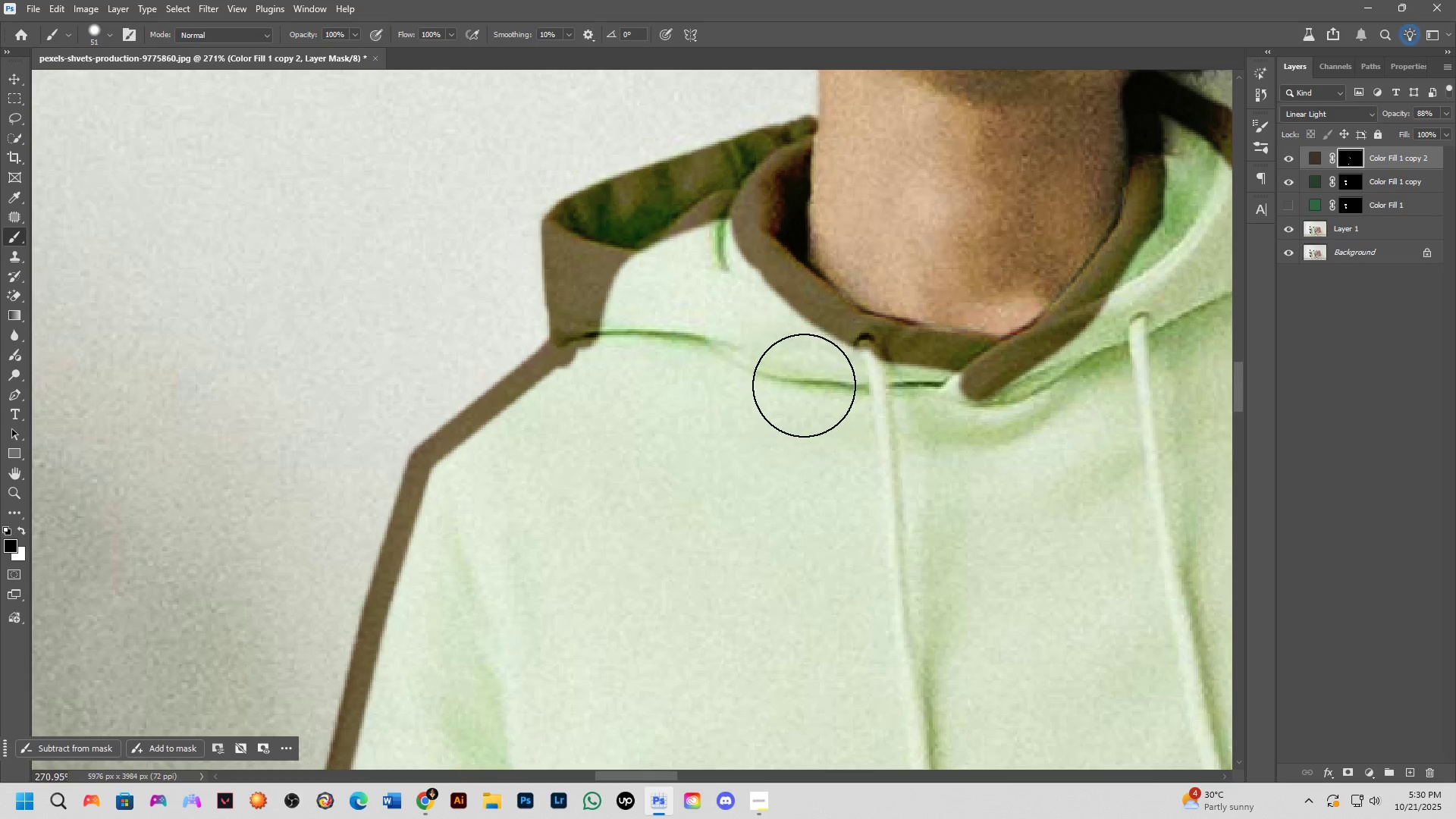 
key(Alt+AltLeft)
 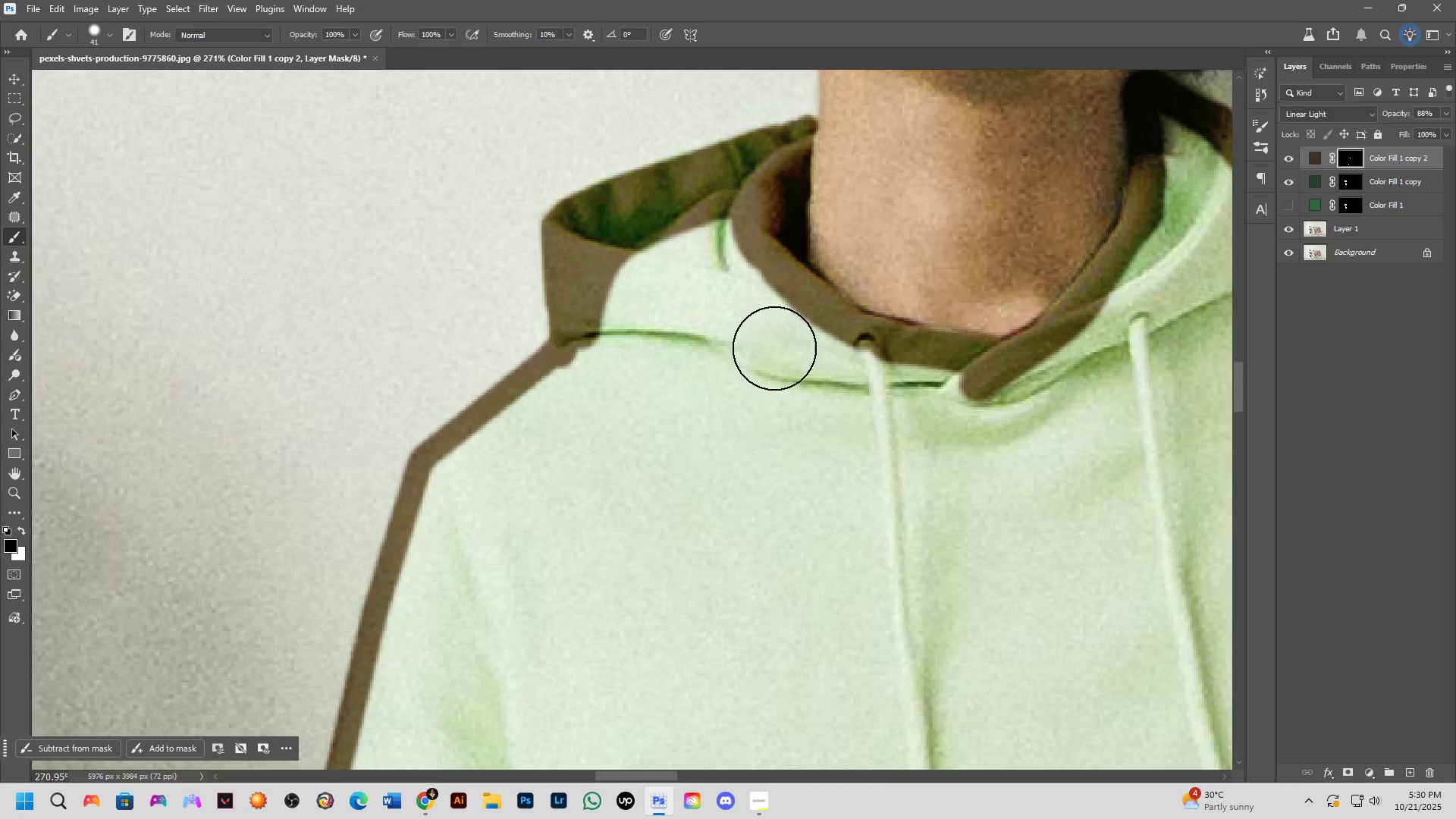 
left_click_drag(start_coordinate=[773, 337], to_coordinate=[737, 247])
 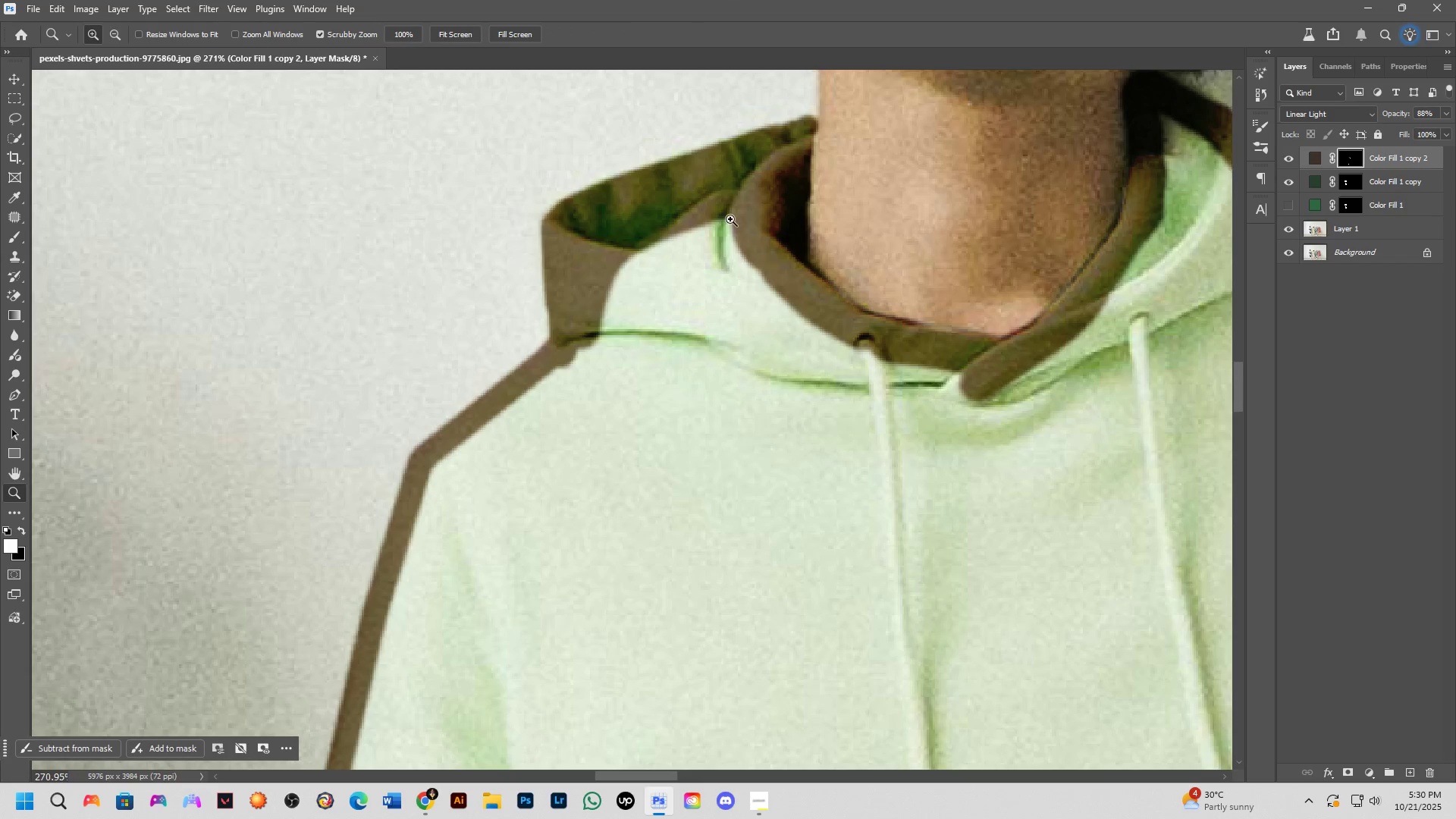 
key(Control+ControlLeft)
 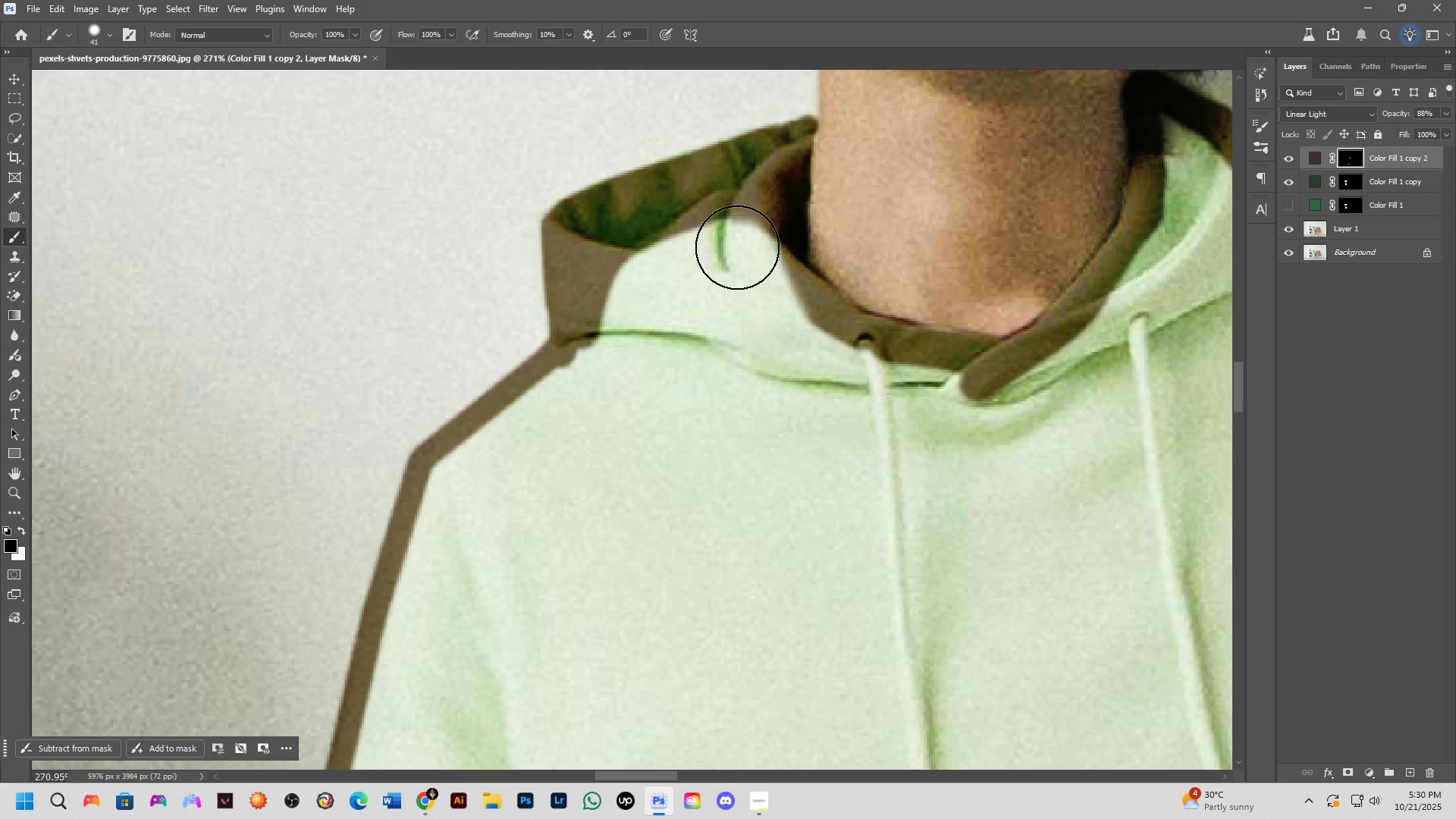 
key(Control+Z)
 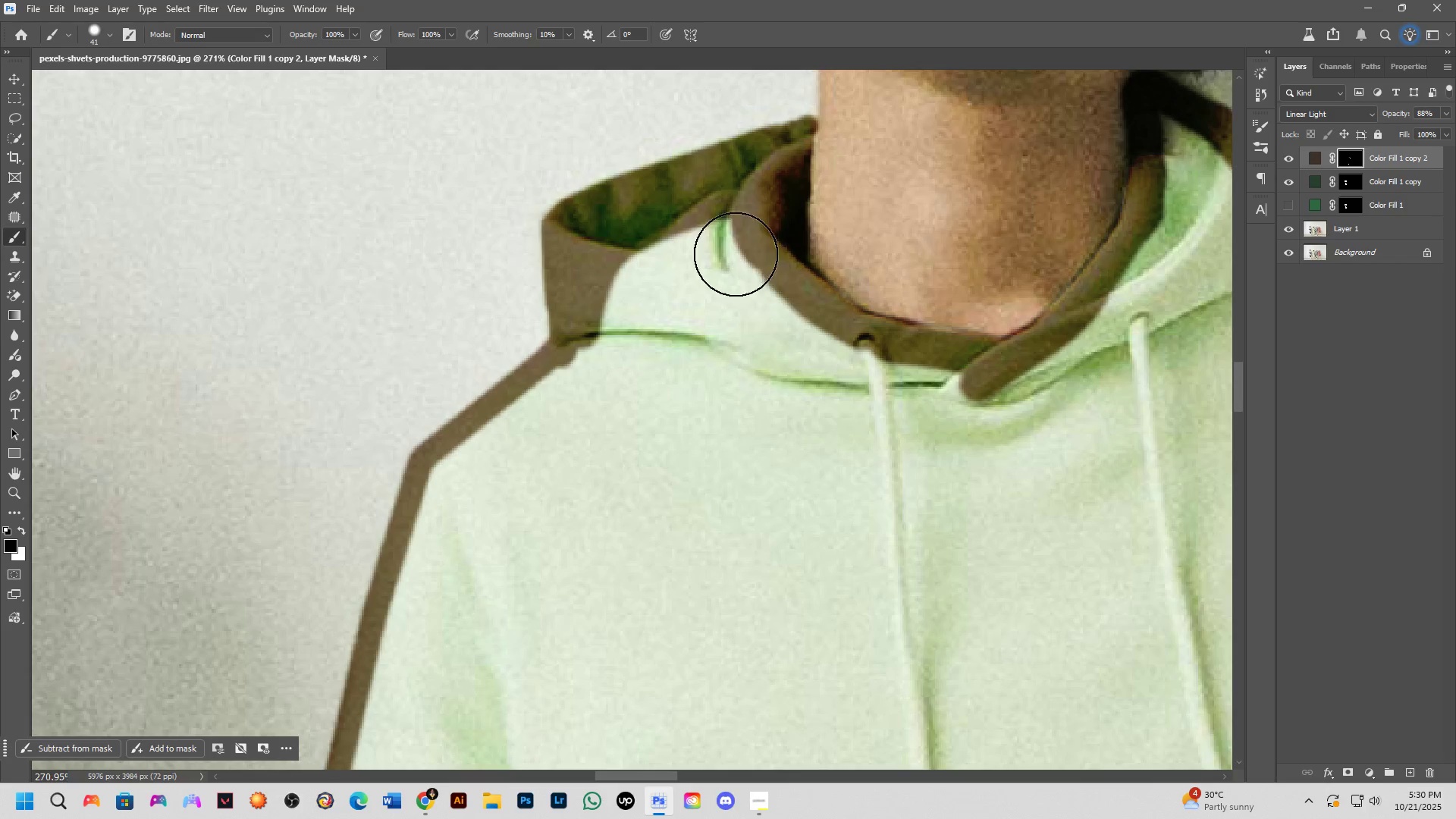 
type(xzb)
 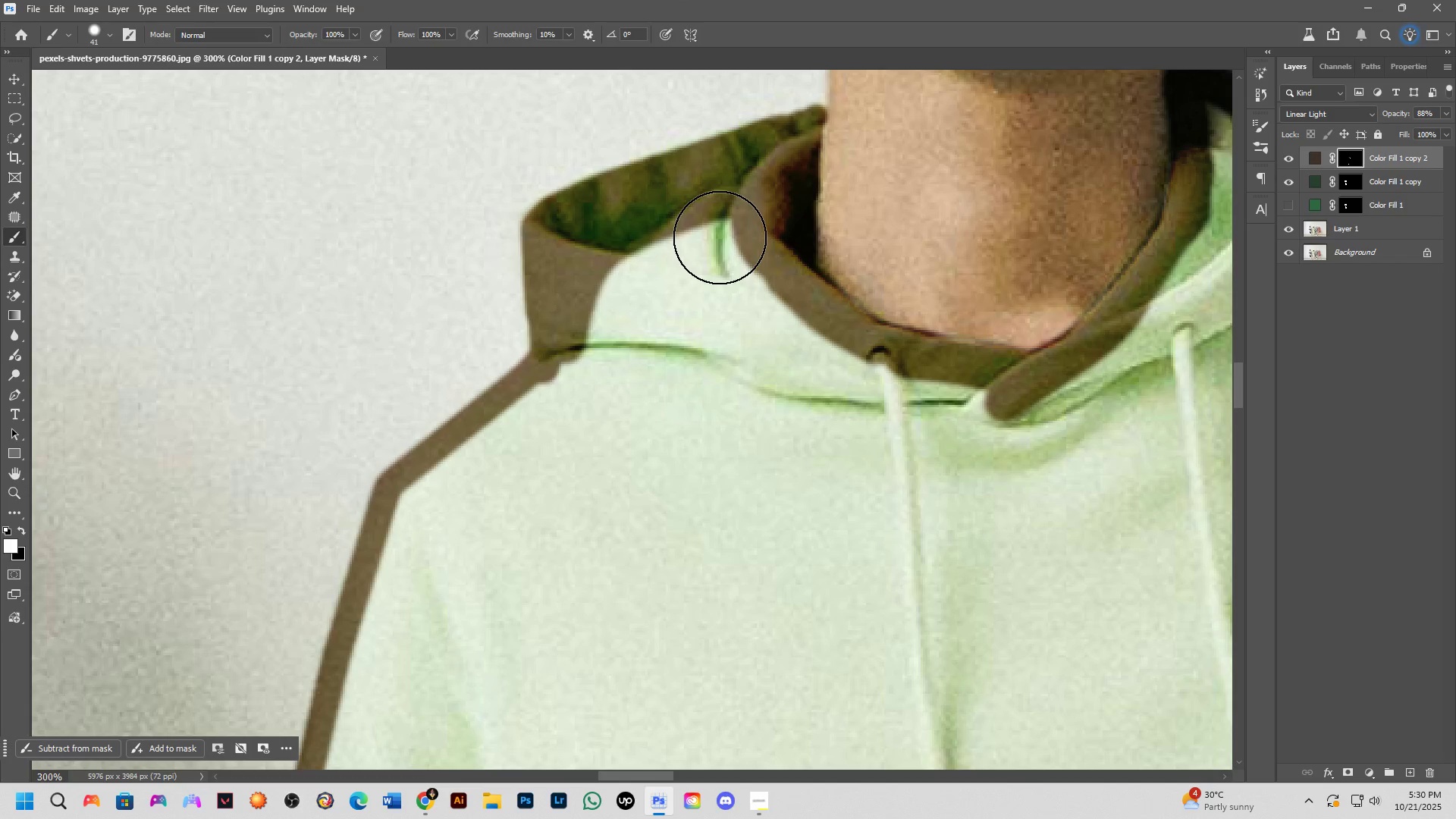 
left_click_drag(start_coordinate=[720, 237], to_coordinate=[921, 413])
 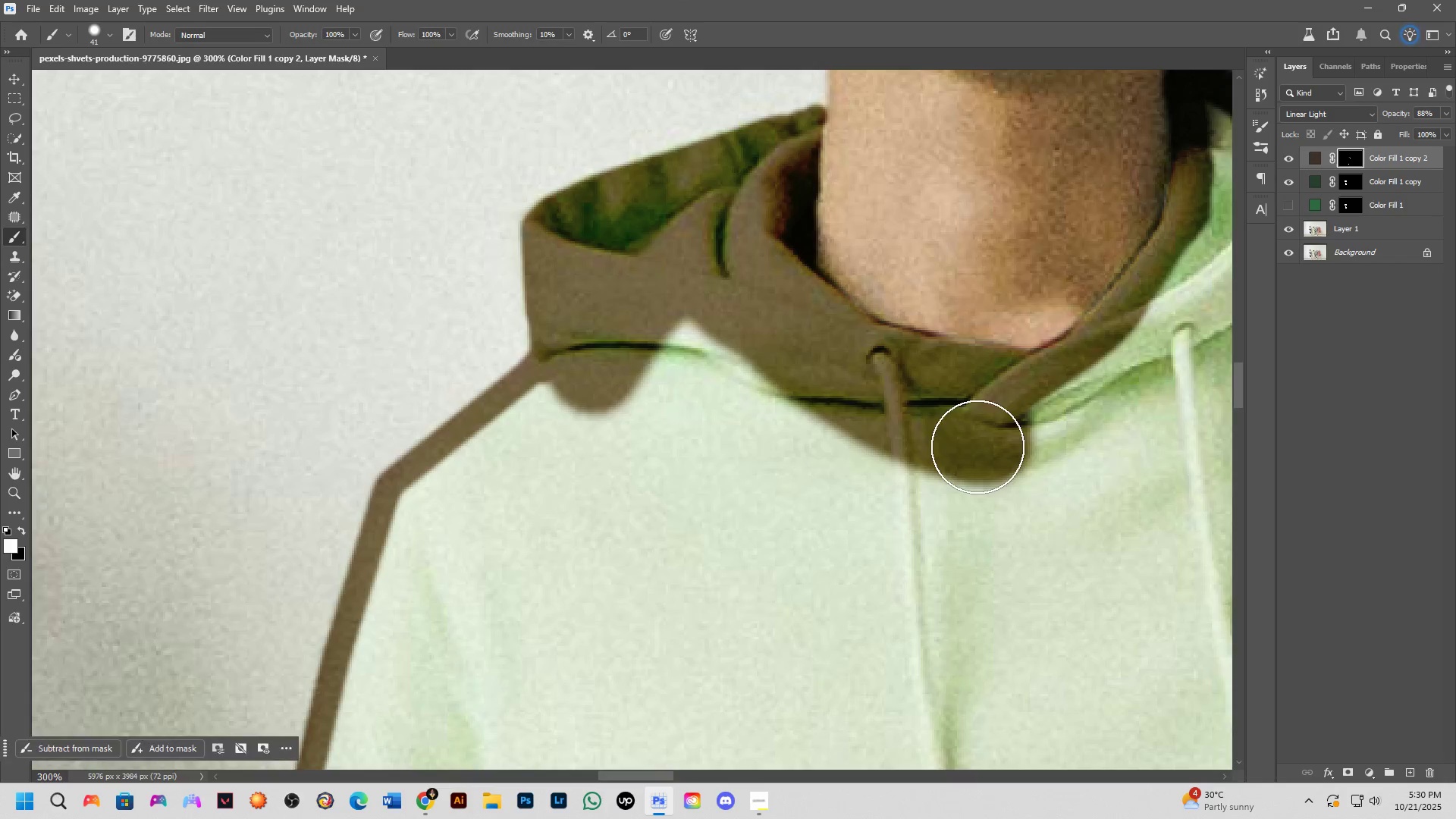 
hold_key(key=Space, duration=0.5)
 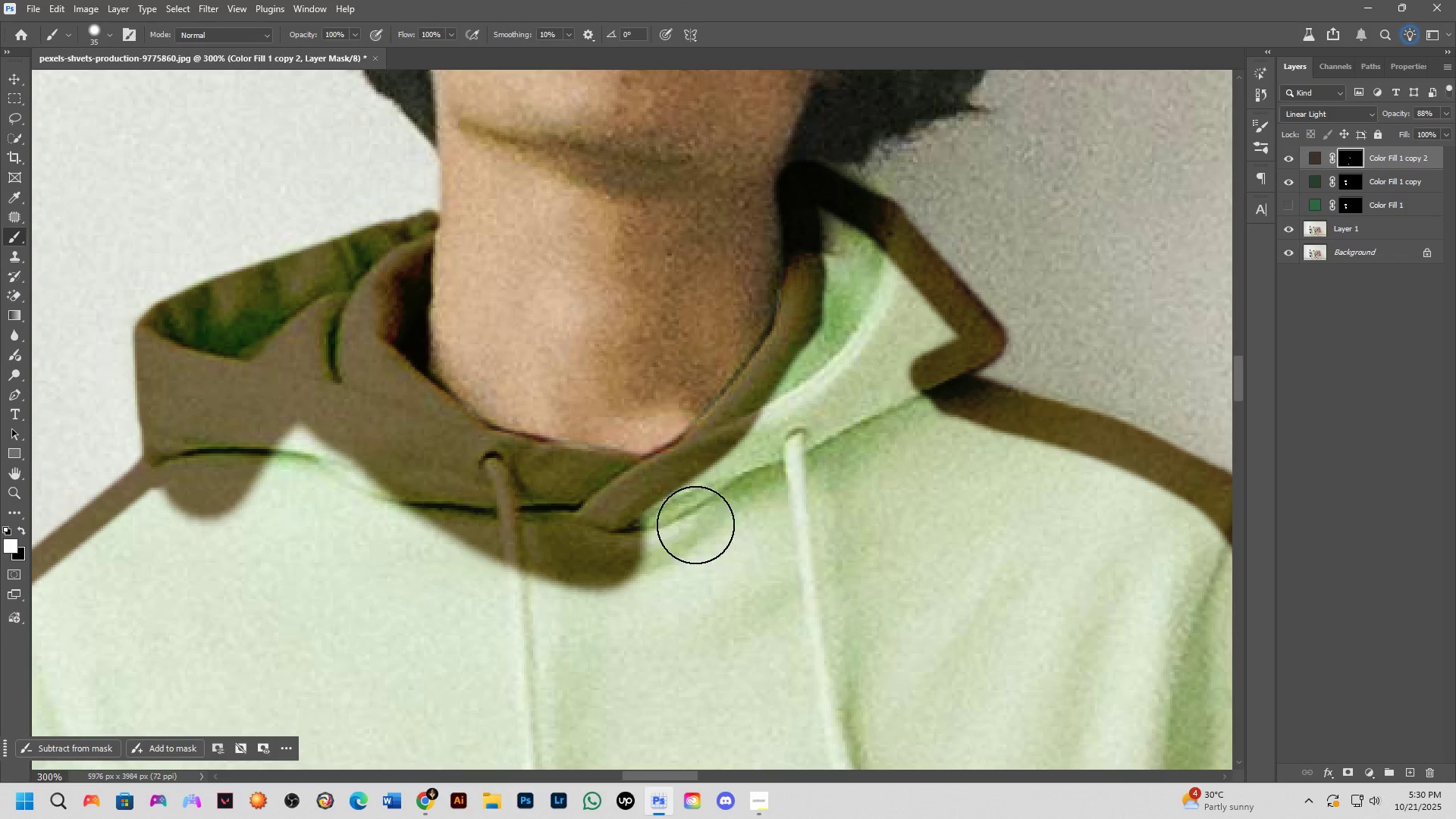 
left_click_drag(start_coordinate=[974, 450], to_coordinate=[587, 554])
 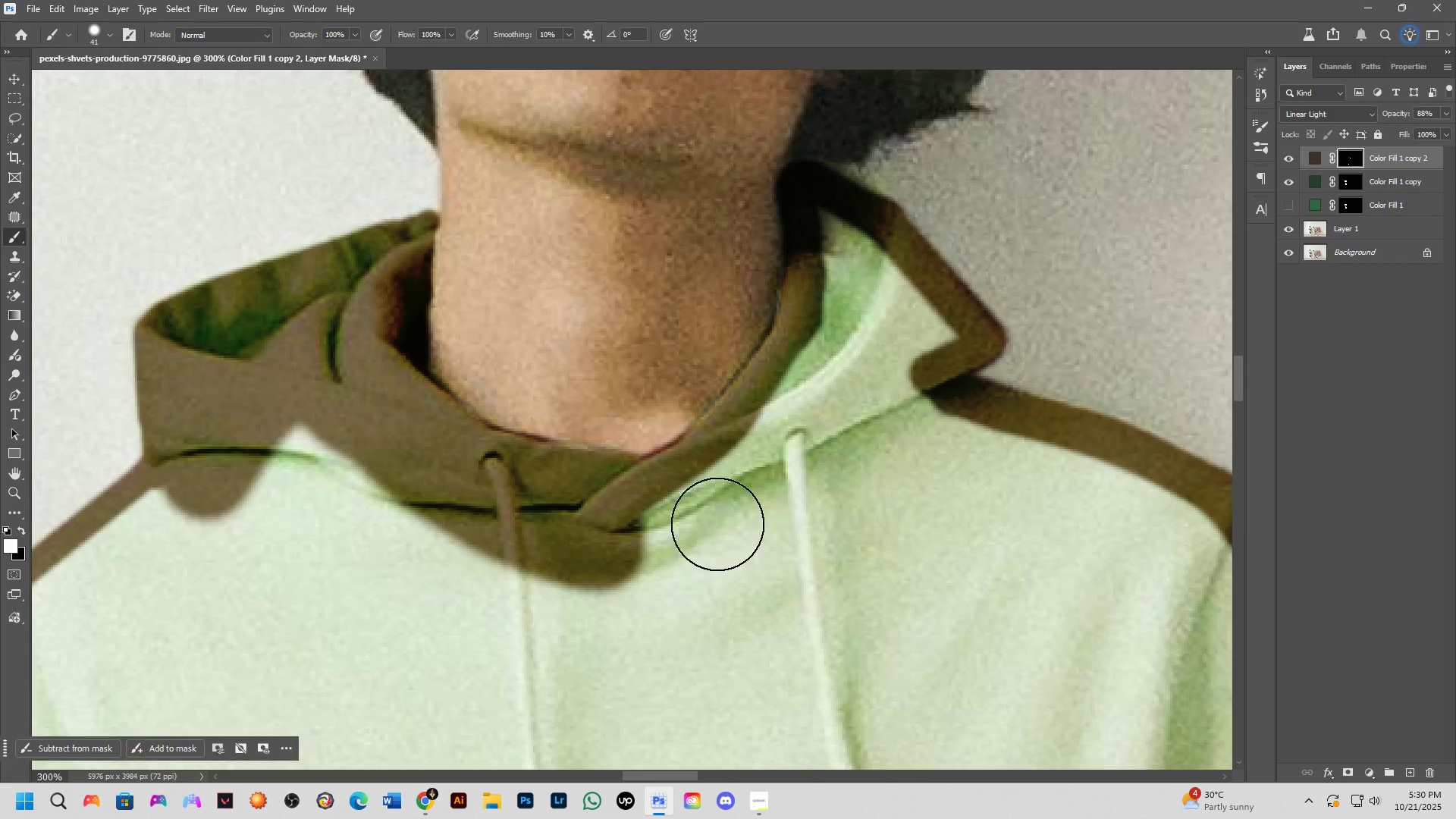 
key(Alt+AltLeft)
 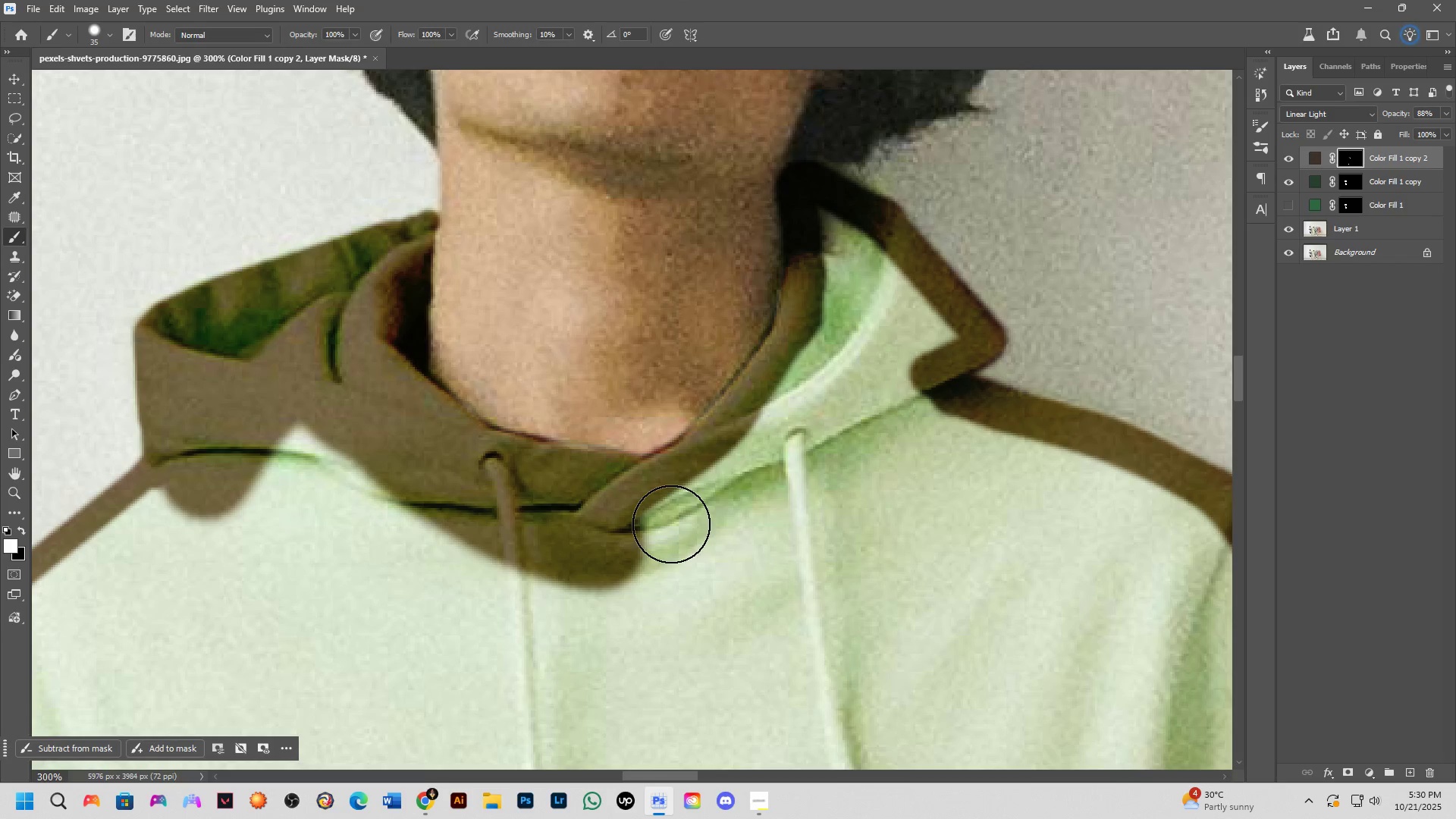 
left_click_drag(start_coordinate=[669, 519], to_coordinate=[845, 278])
 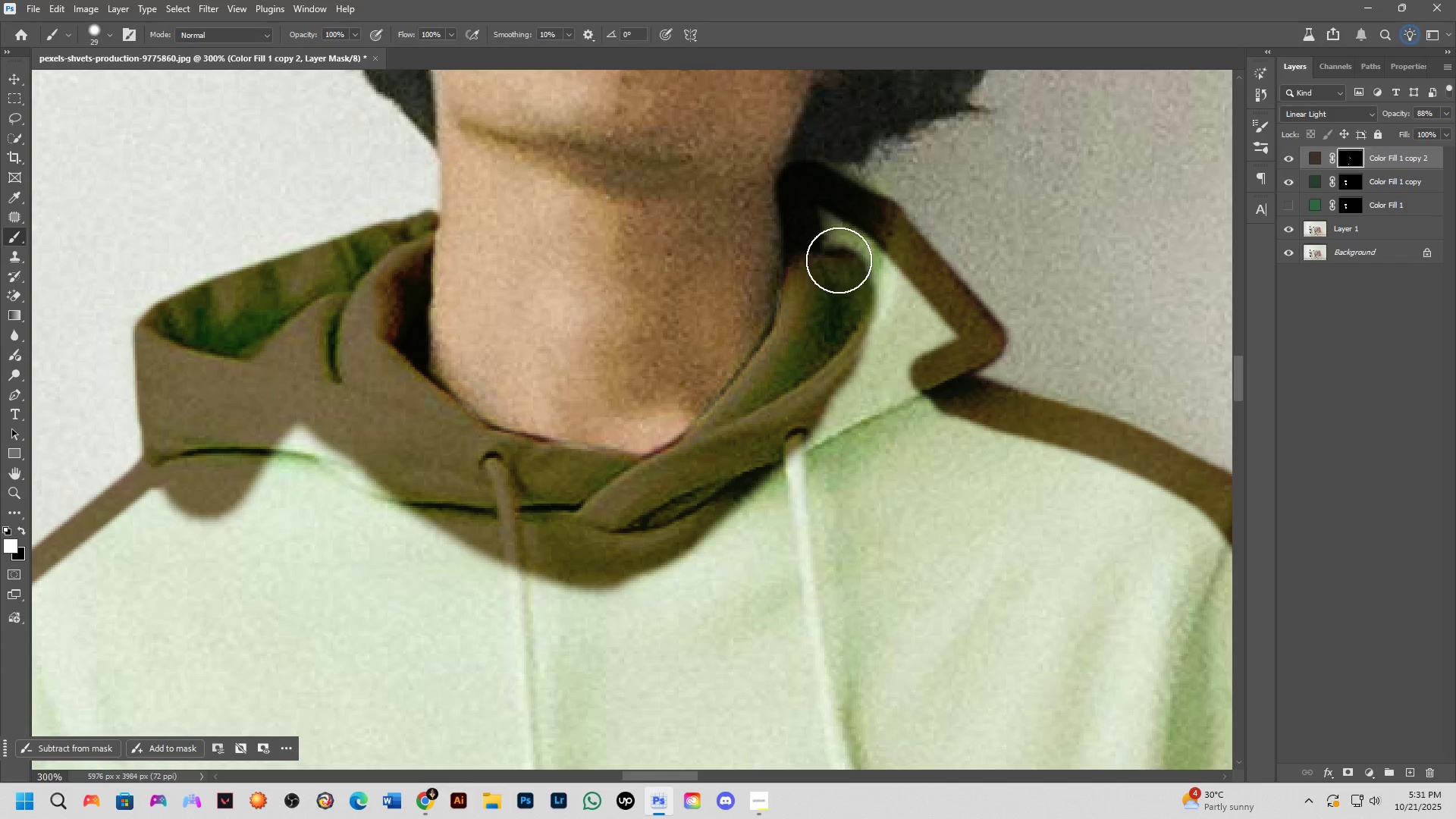 
key(Alt+AltLeft)
 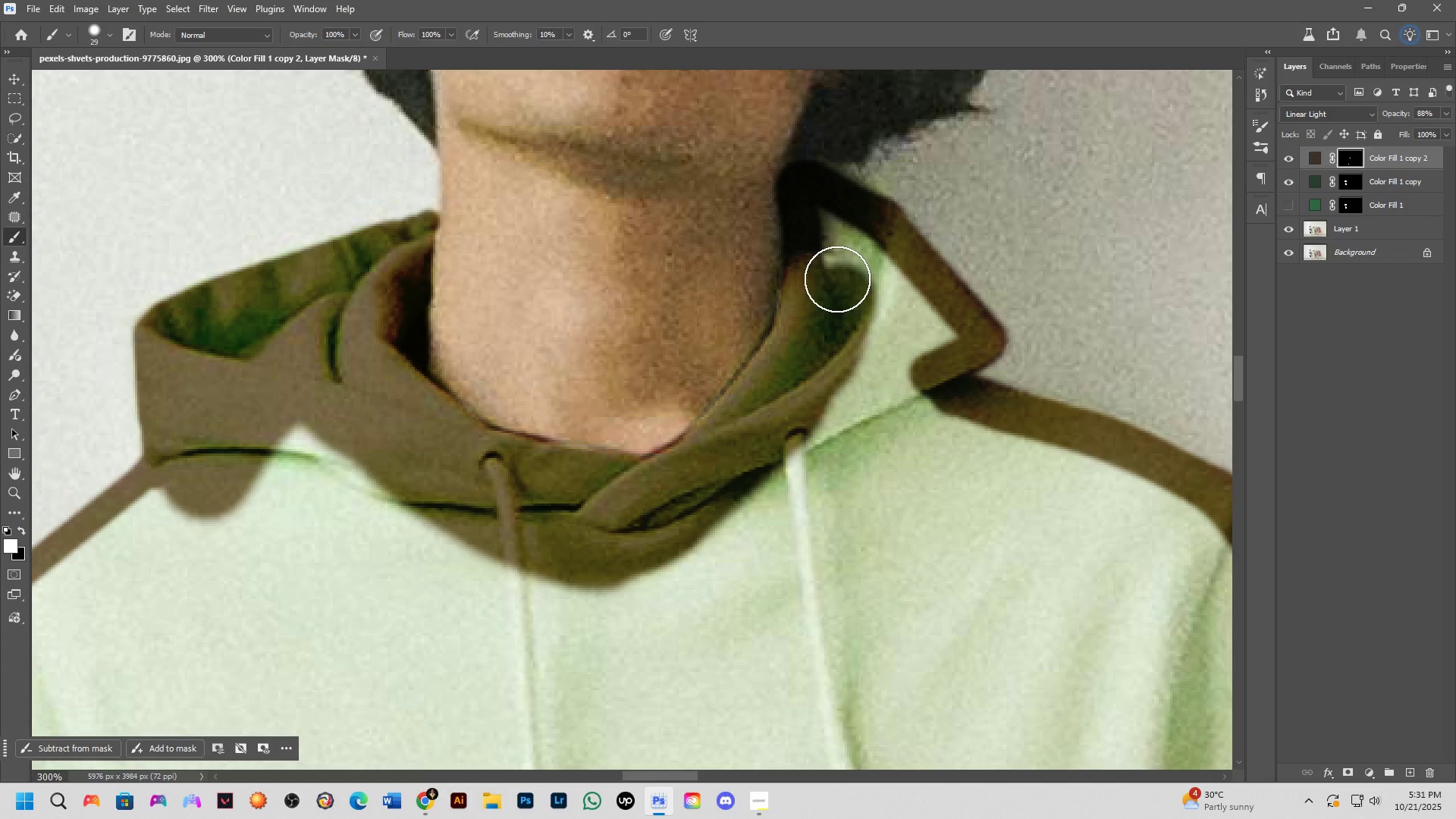 
left_click_drag(start_coordinate=[839, 275], to_coordinate=[876, 360])
 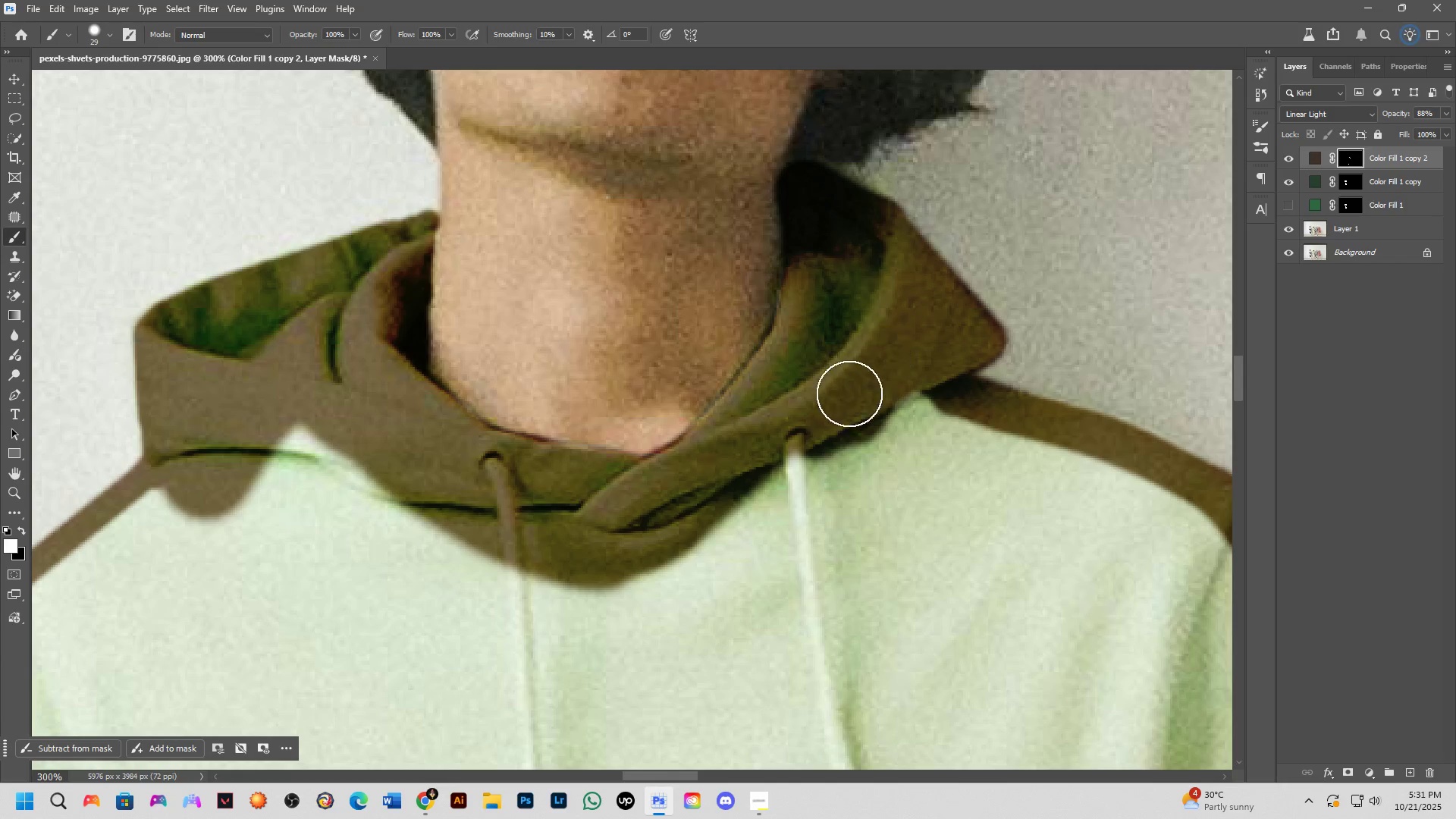 
scroll: coordinate [833, 435], scroll_direction: down, amount: 6.0
 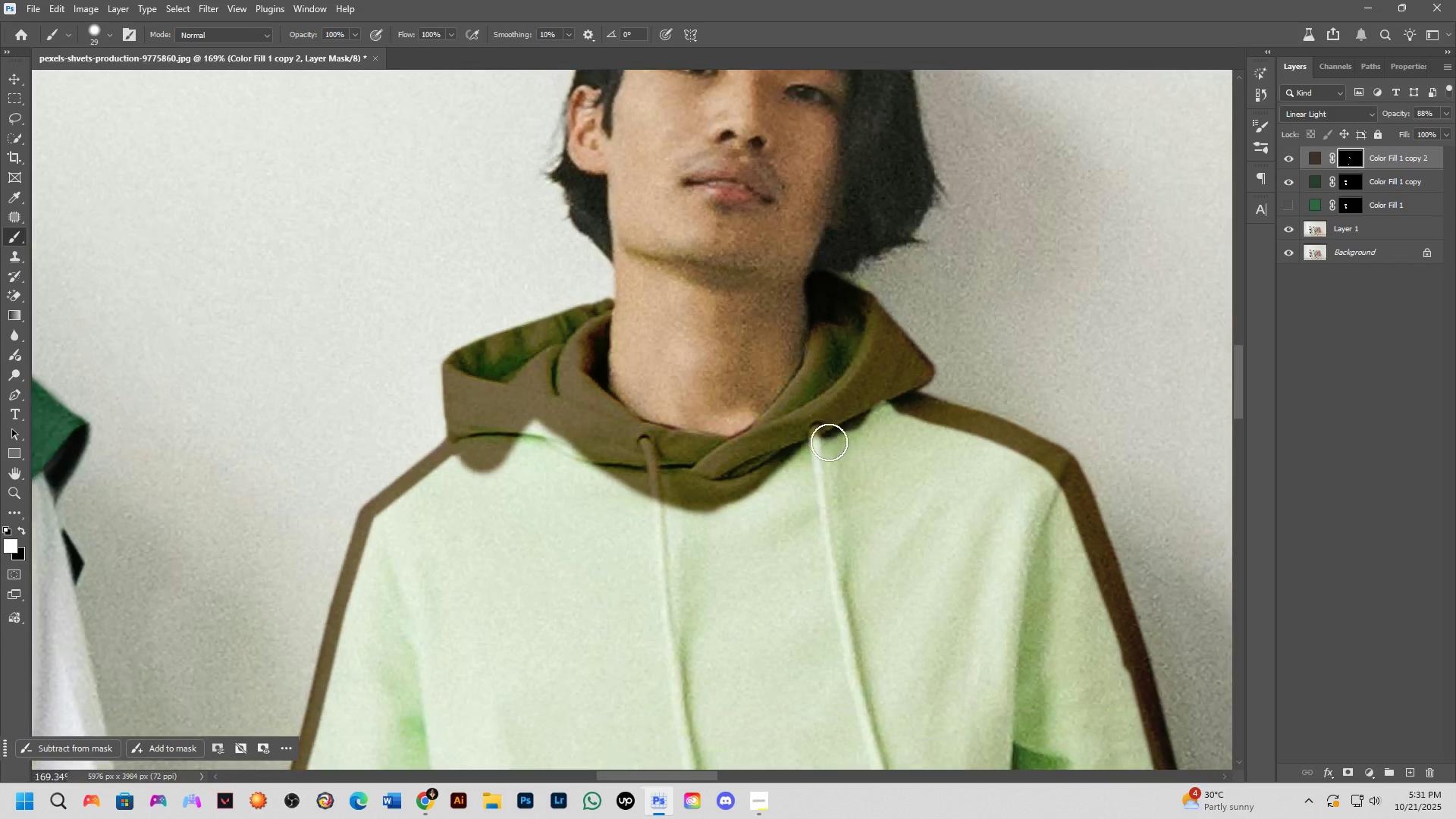 
hold_key(key=Space, duration=0.5)
 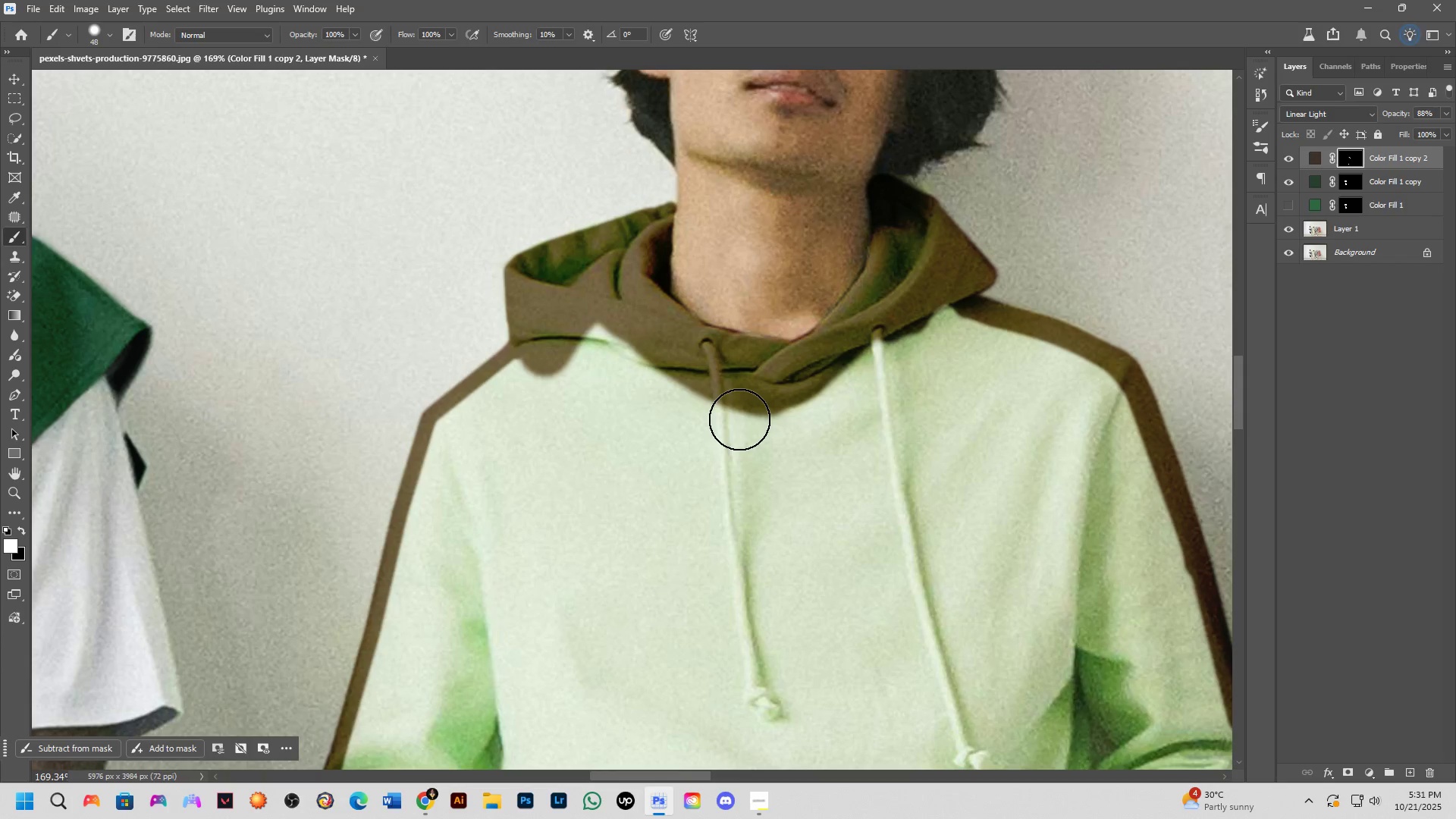 
left_click_drag(start_coordinate=[805, 469], to_coordinate=[867, 373])
 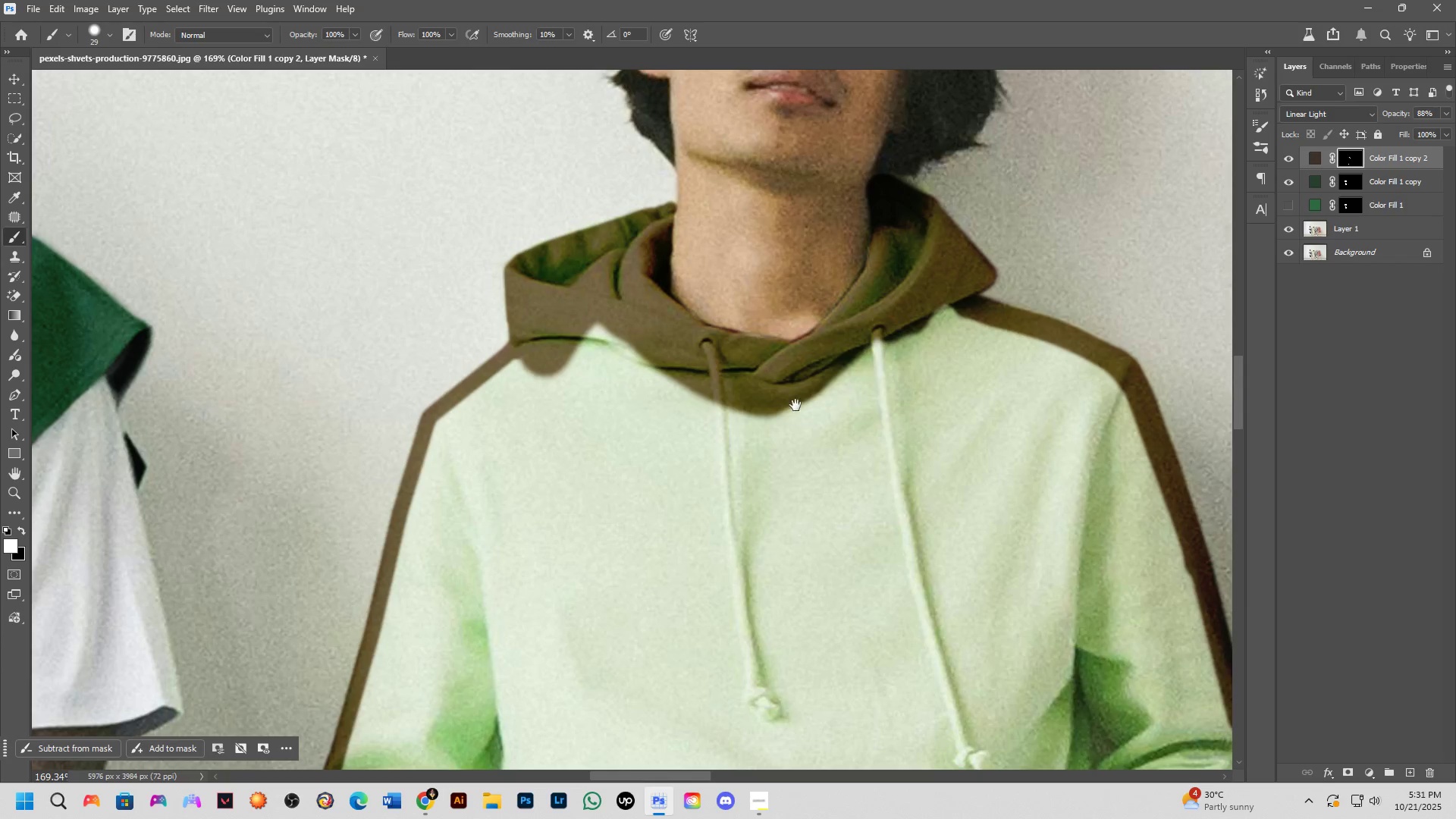 
key(Alt+AltLeft)
 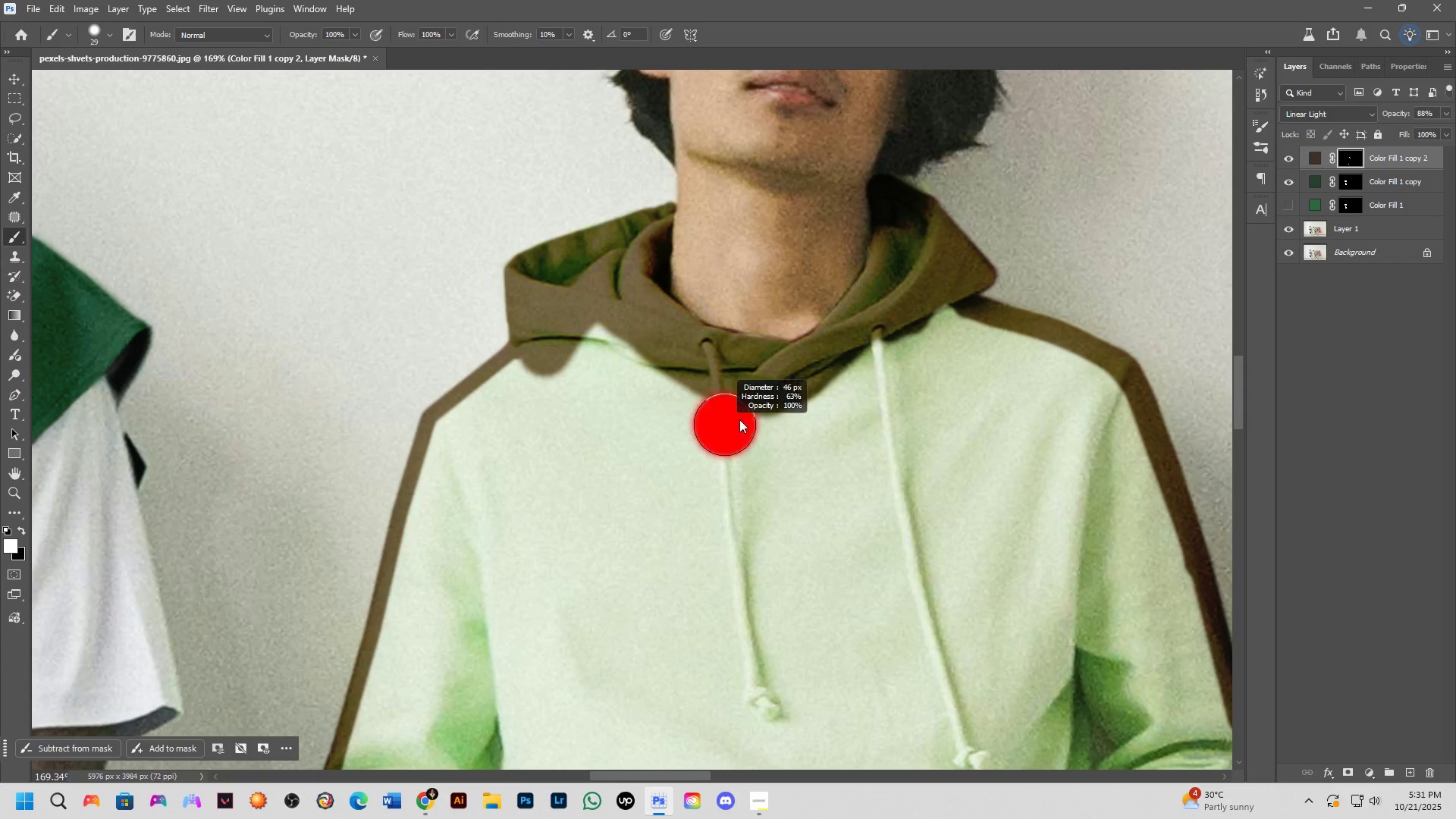 
left_click_drag(start_coordinate=[739, 419], to_coordinate=[529, 383])
 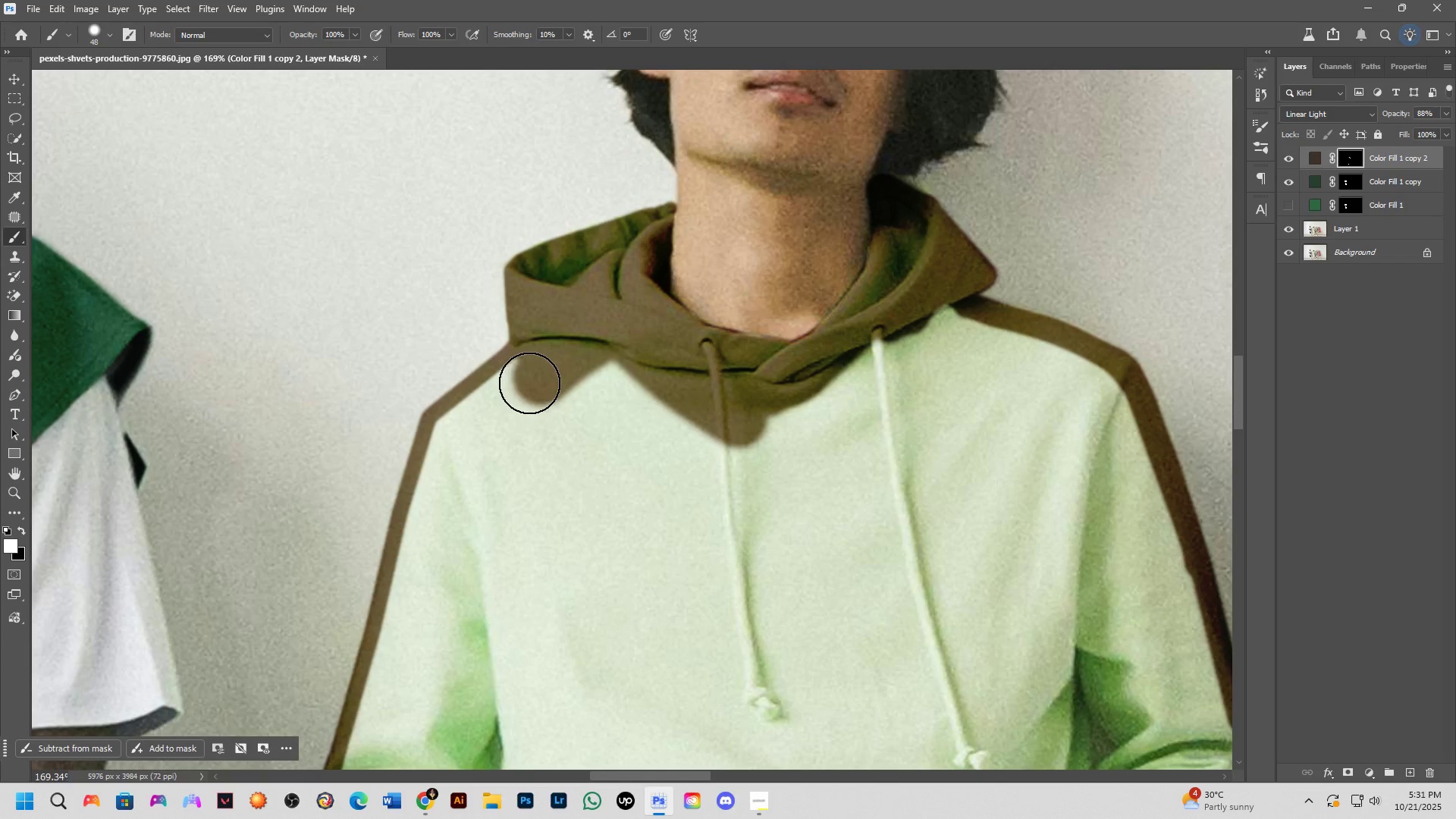 
hold_key(key=AltLeft, duration=0.34)
 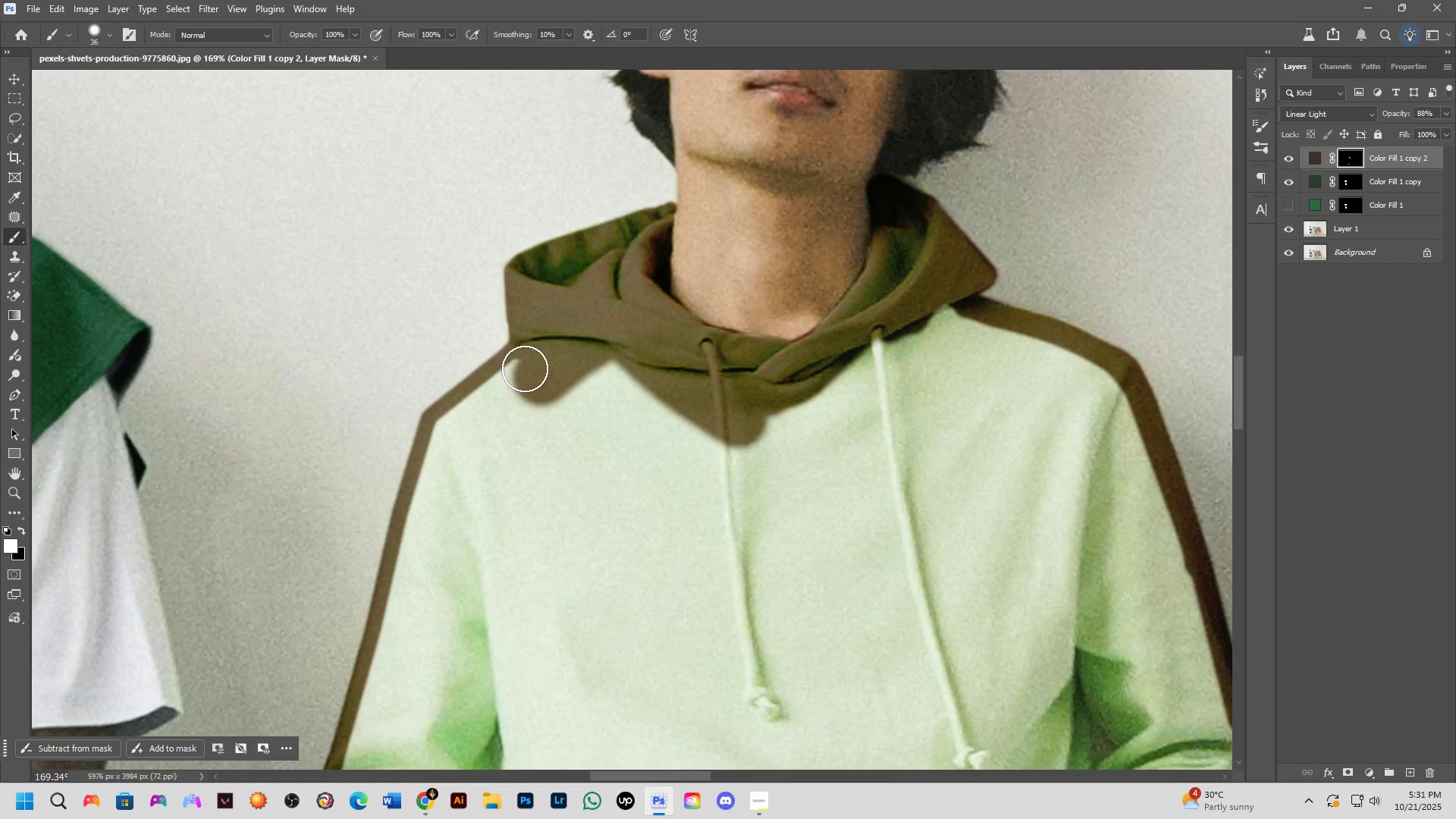 
left_click([525, 368])
 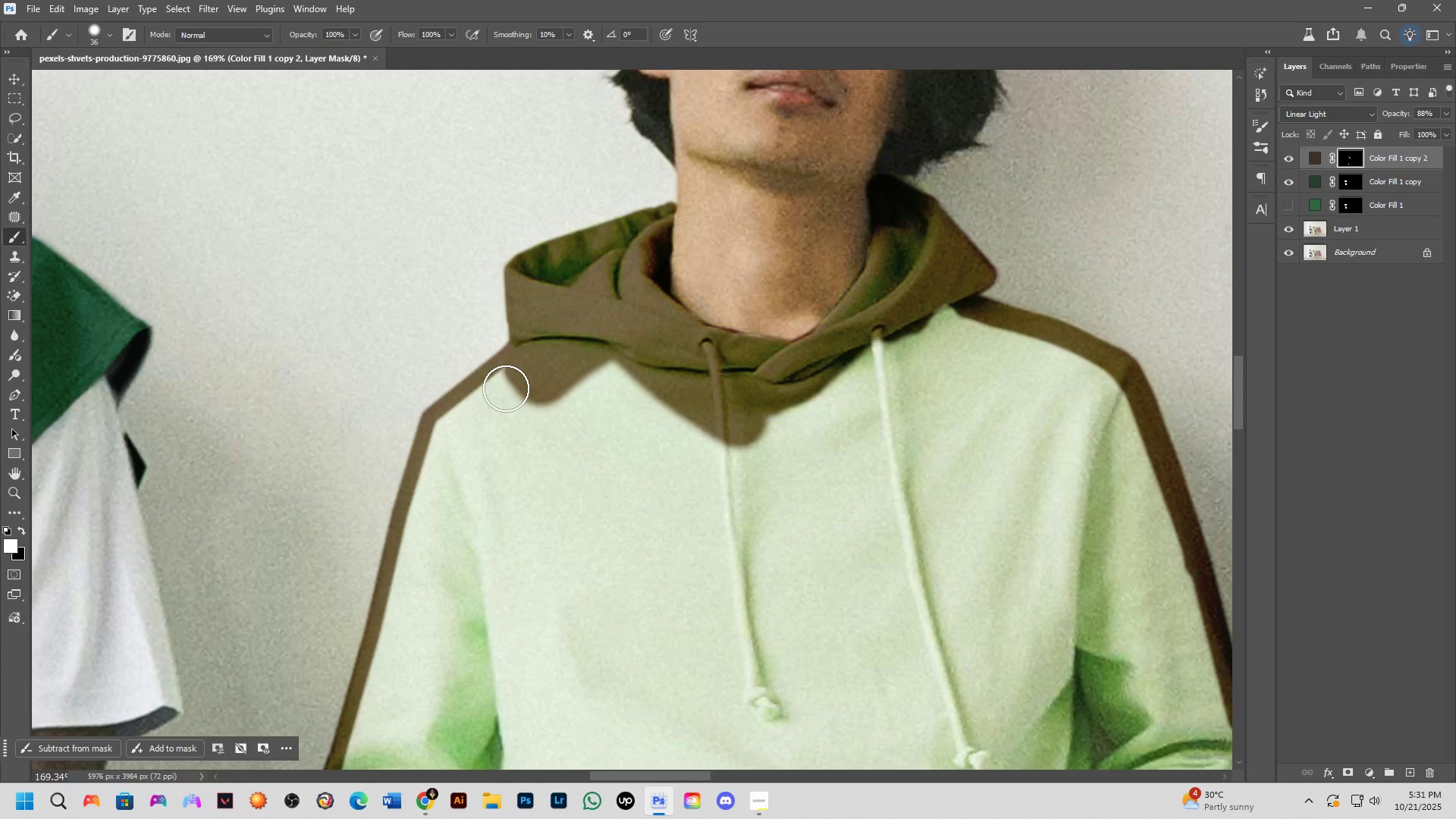 
hold_key(key=ShiftLeft, duration=0.44)
left_click([444, 434])
 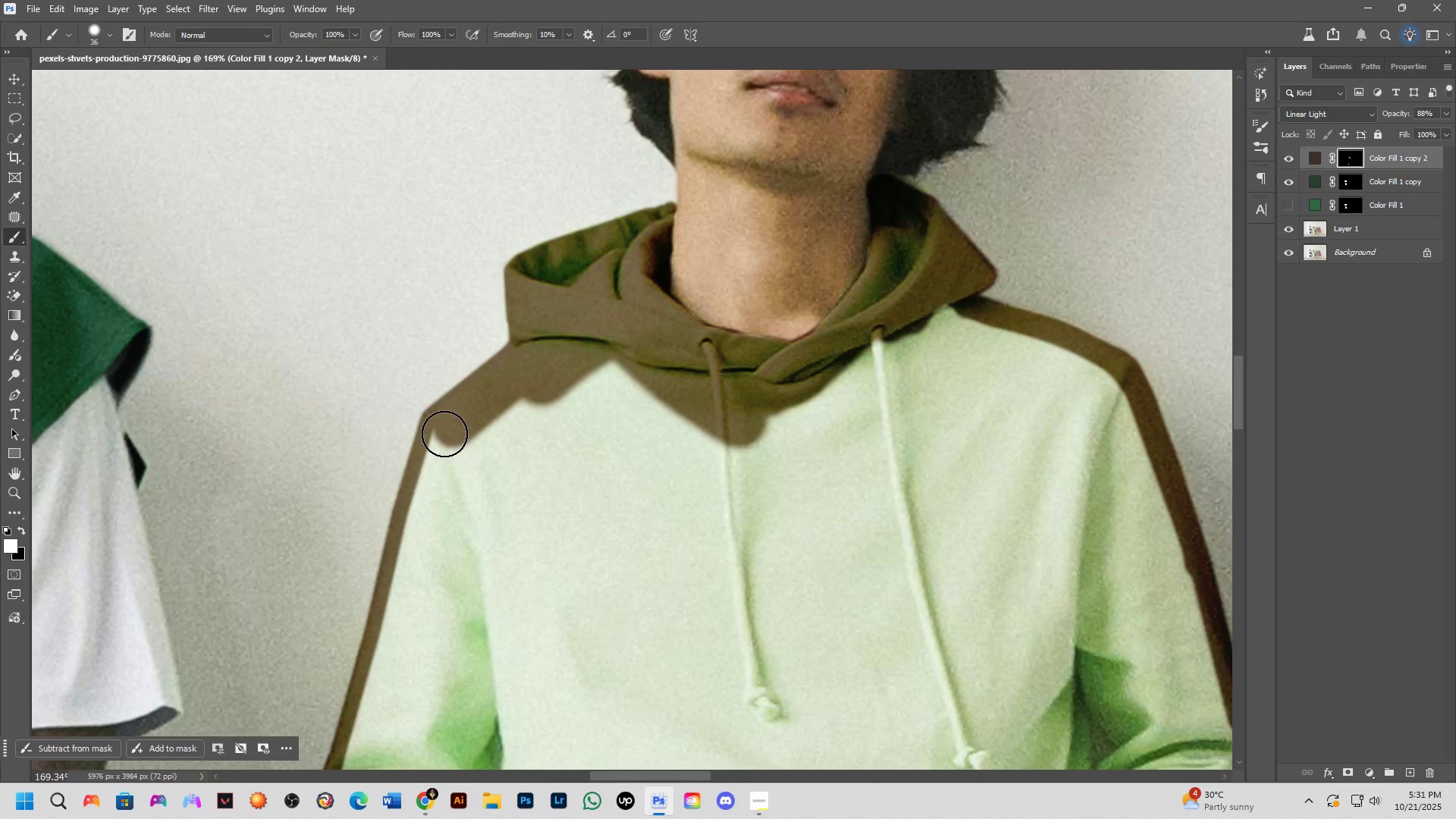 
hold_key(key=Space, duration=0.52)
 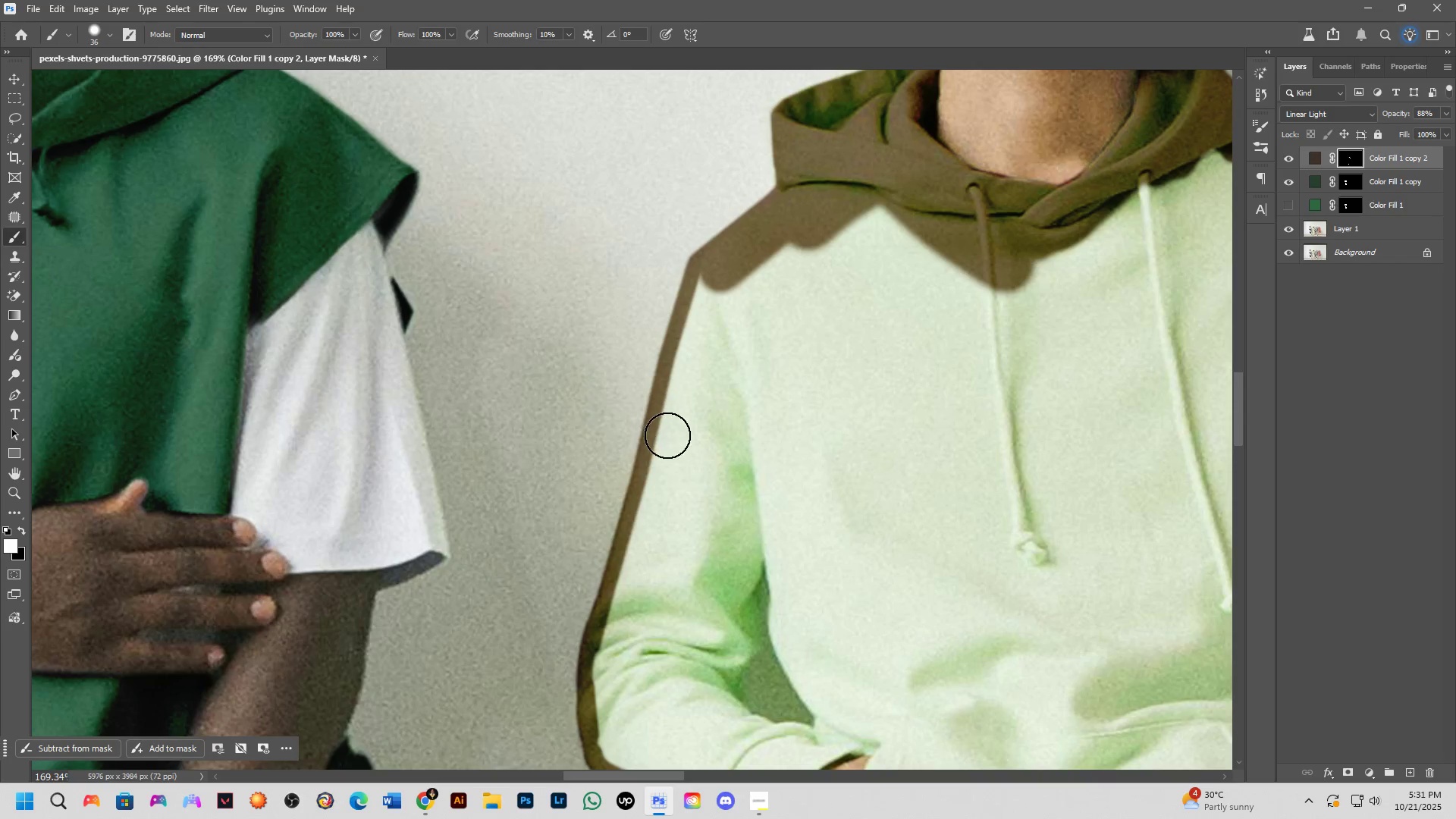 
left_click_drag(start_coordinate=[460, 526], to_coordinate=[726, 371])
 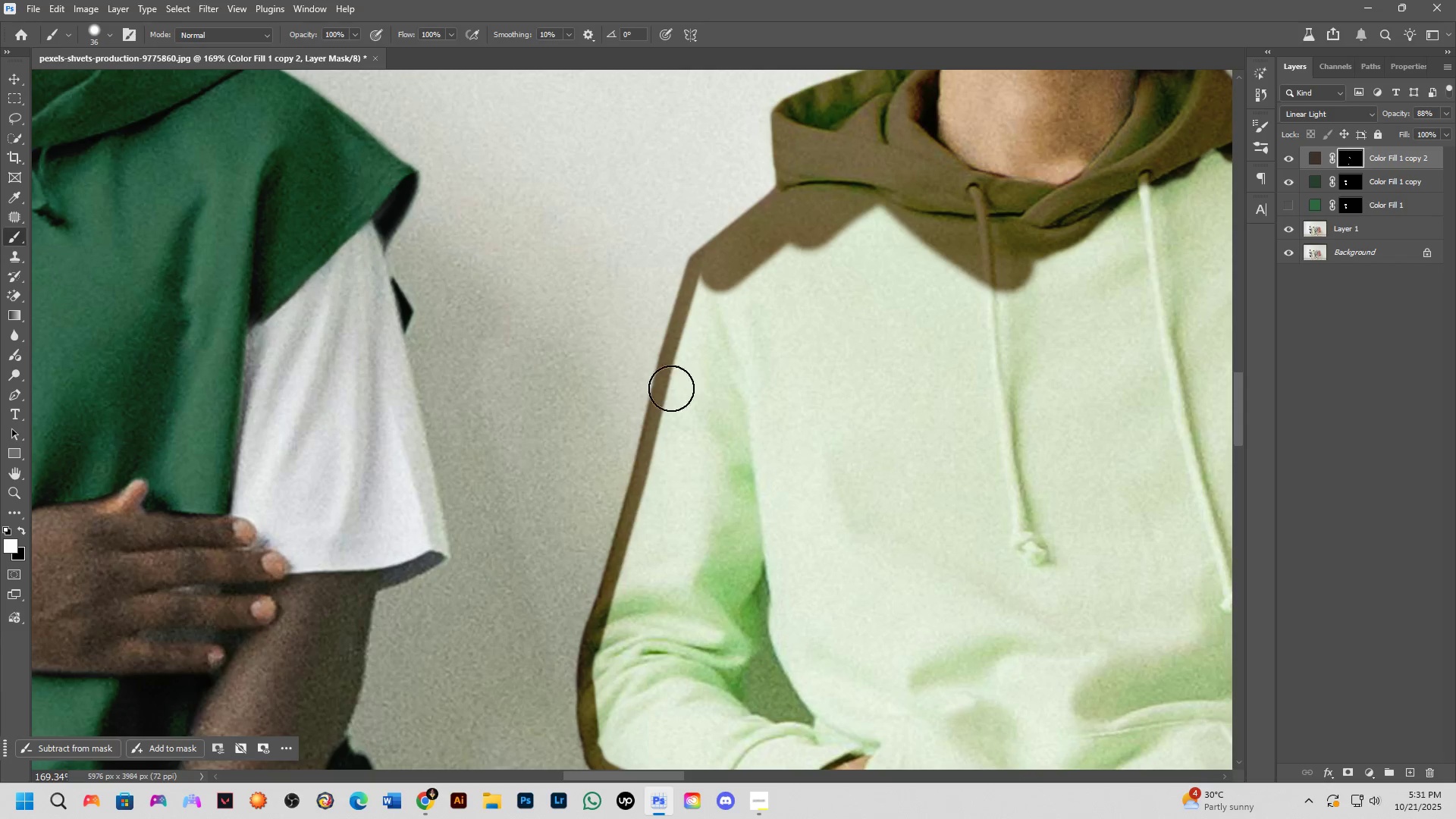 
hold_key(key=ShiftLeft, duration=0.84)
 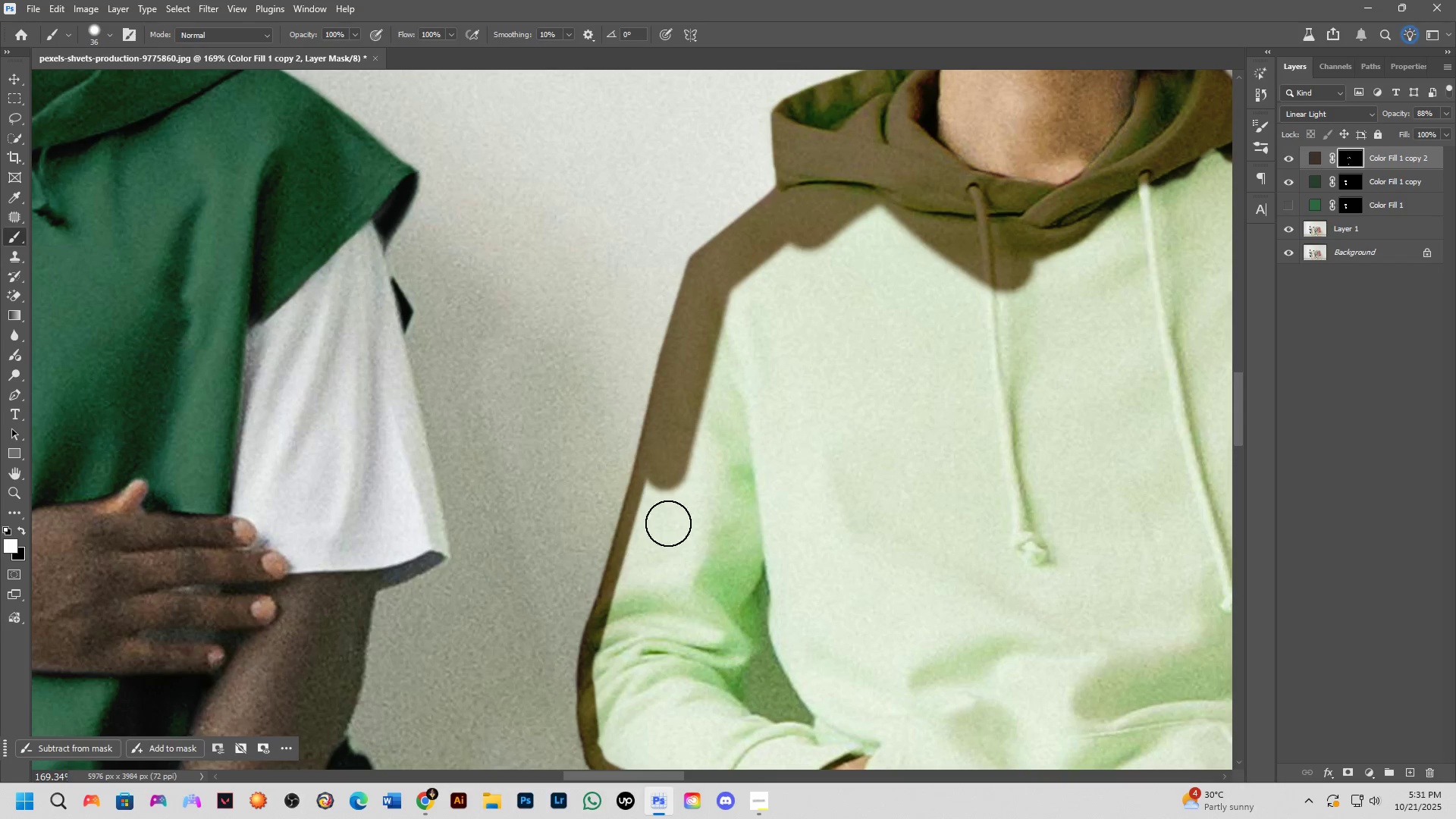 
hold_key(key=Space, duration=0.53)
 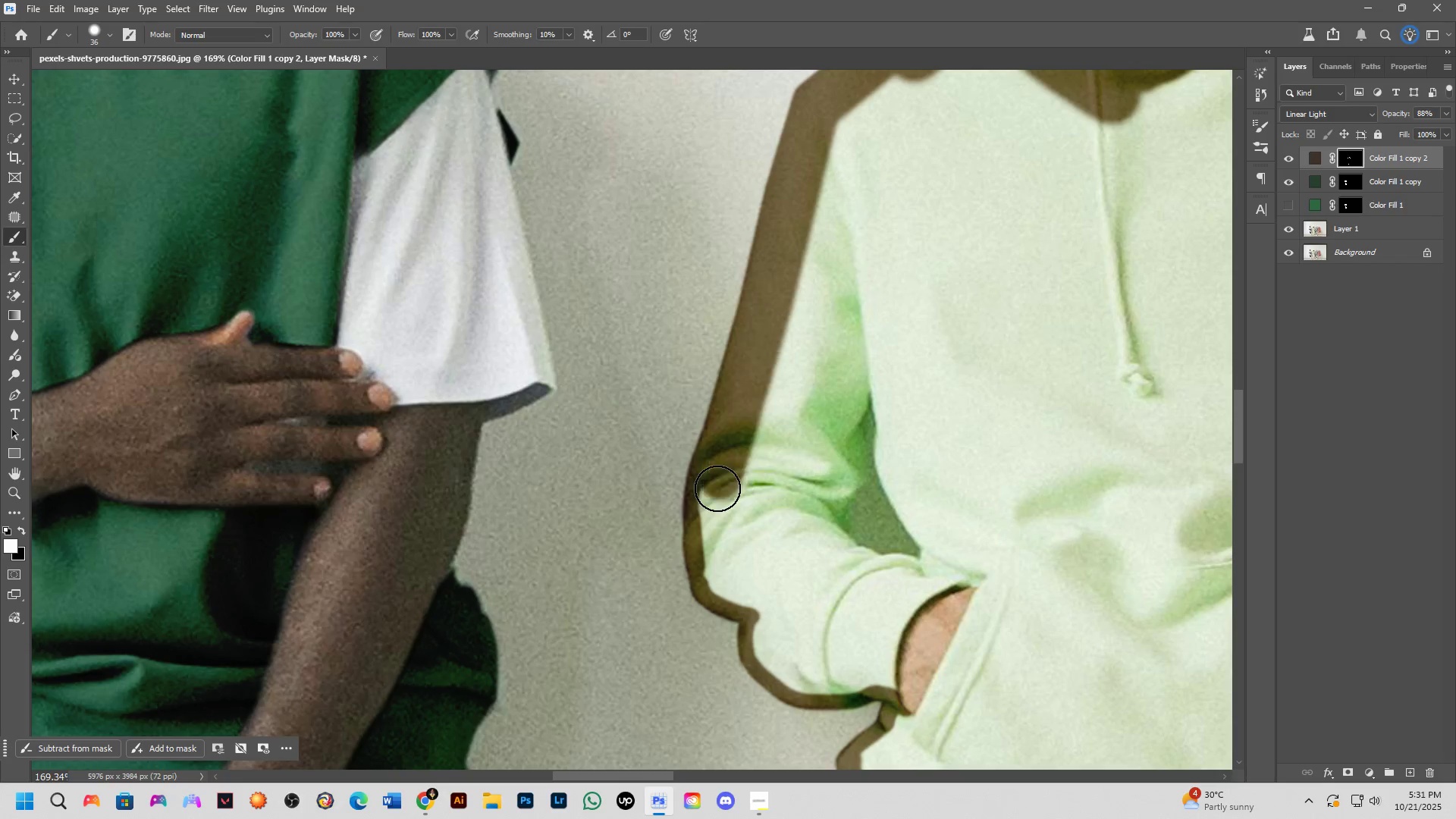 
left_click_drag(start_coordinate=[670, 540], to_coordinate=[776, 372])
 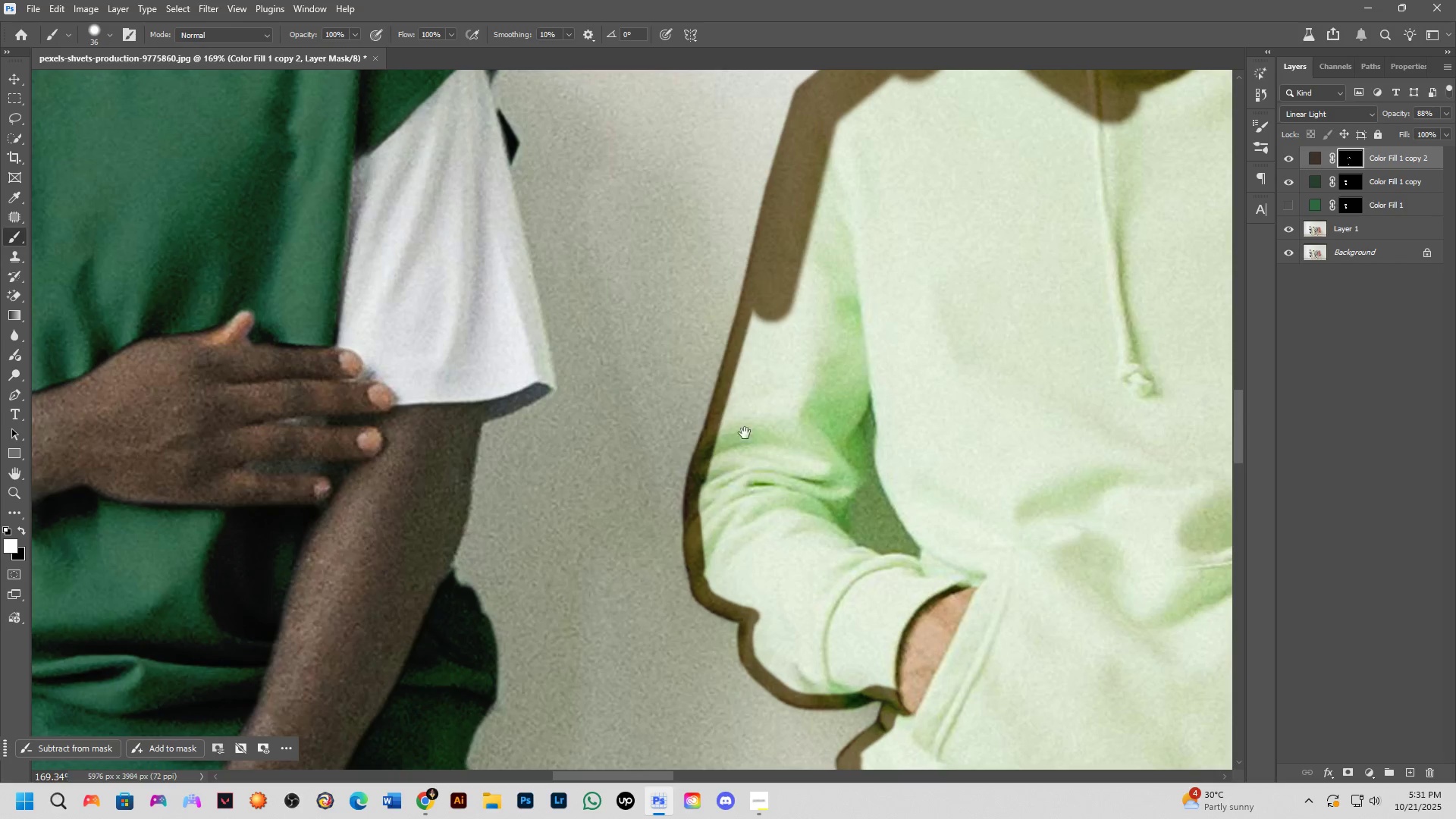 
hold_key(key=ShiftLeft, duration=0.38)
left_click([717, 488])
 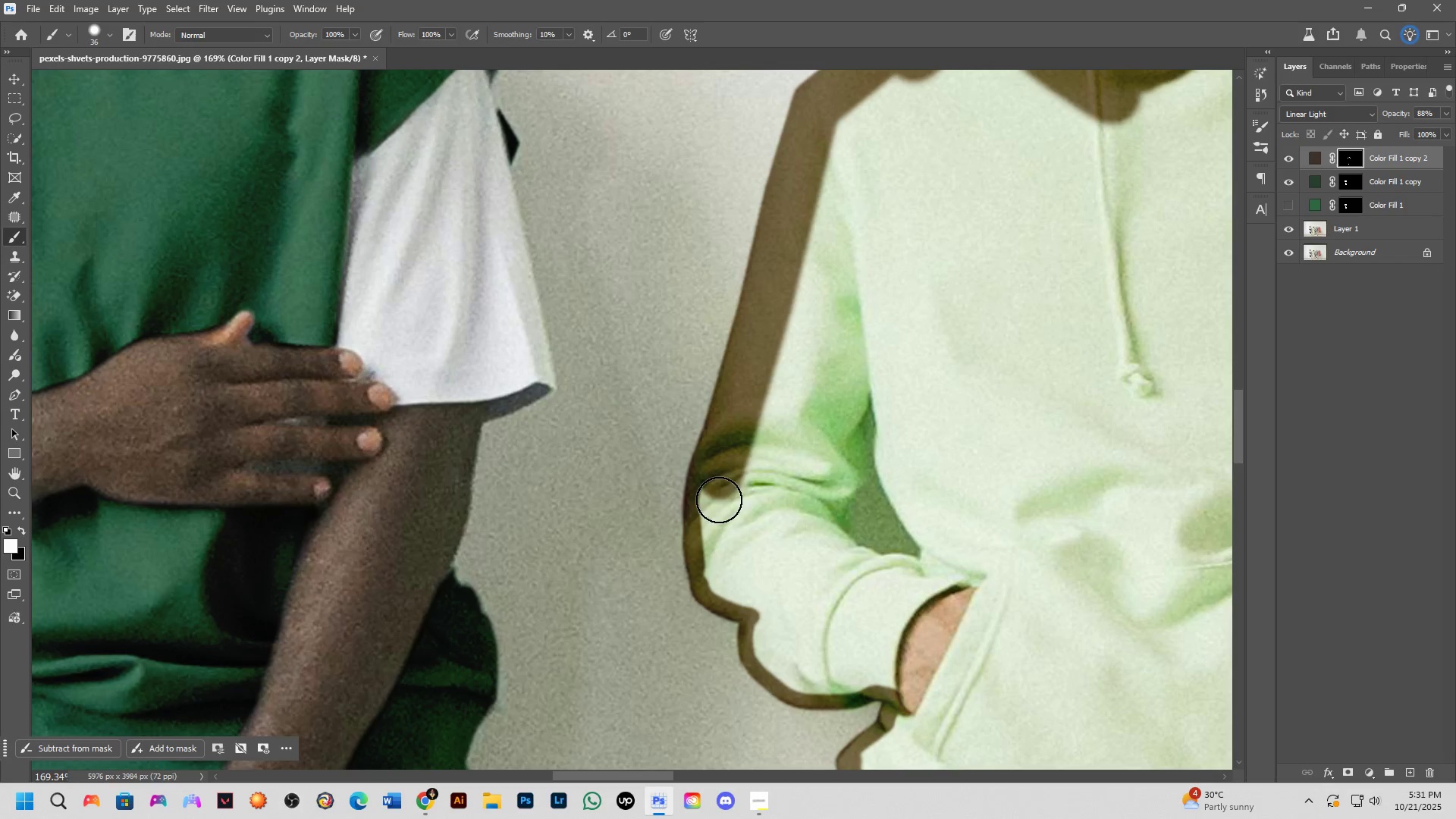 
hold_key(key=ShiftLeft, duration=0.36)
double_click([719, 546])
 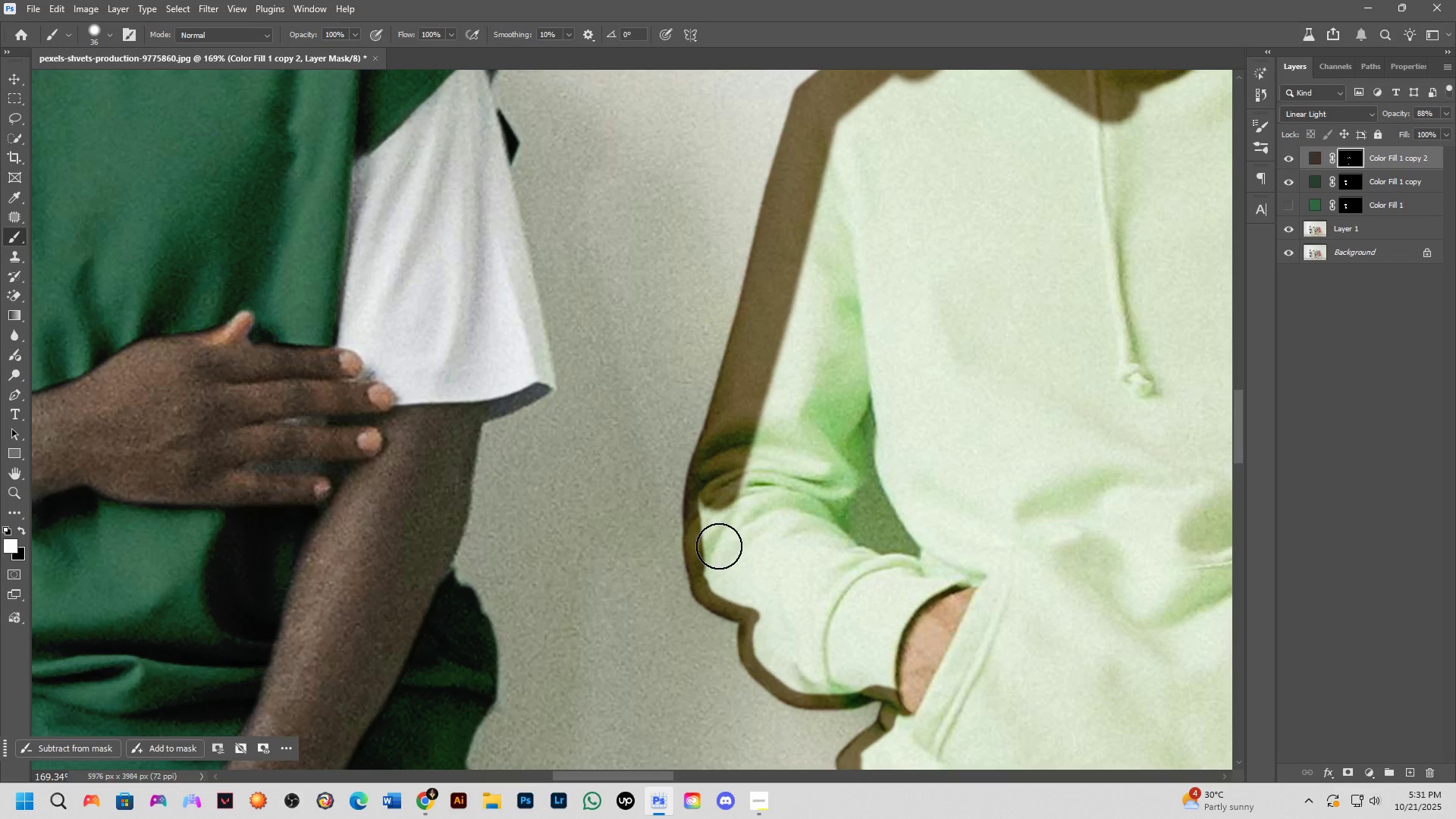 
key(Shift+ShiftLeft)
 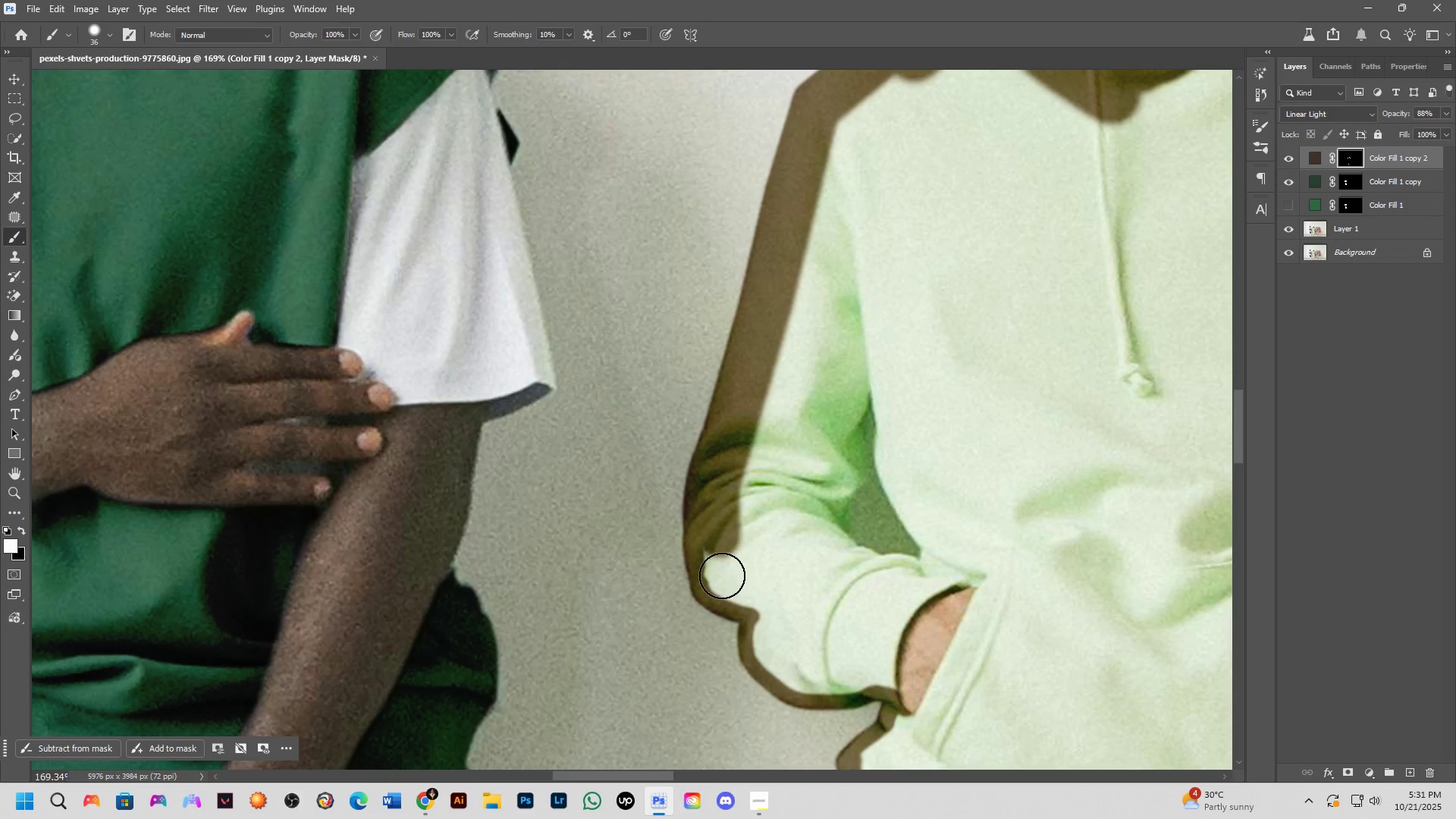 
triple_click([722, 576])
 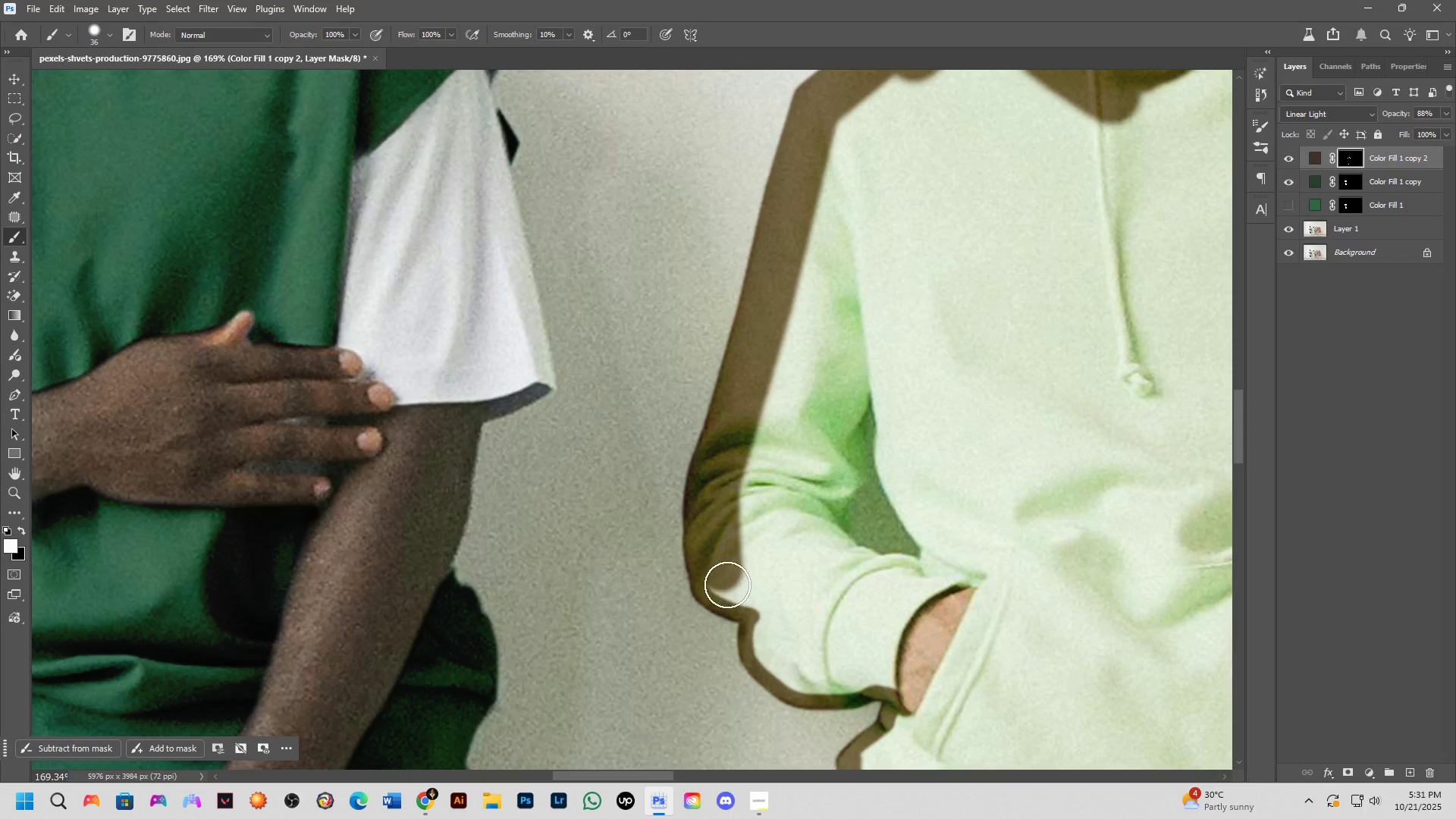 
left_click_drag(start_coordinate=[727, 585], to_coordinate=[769, 648])
 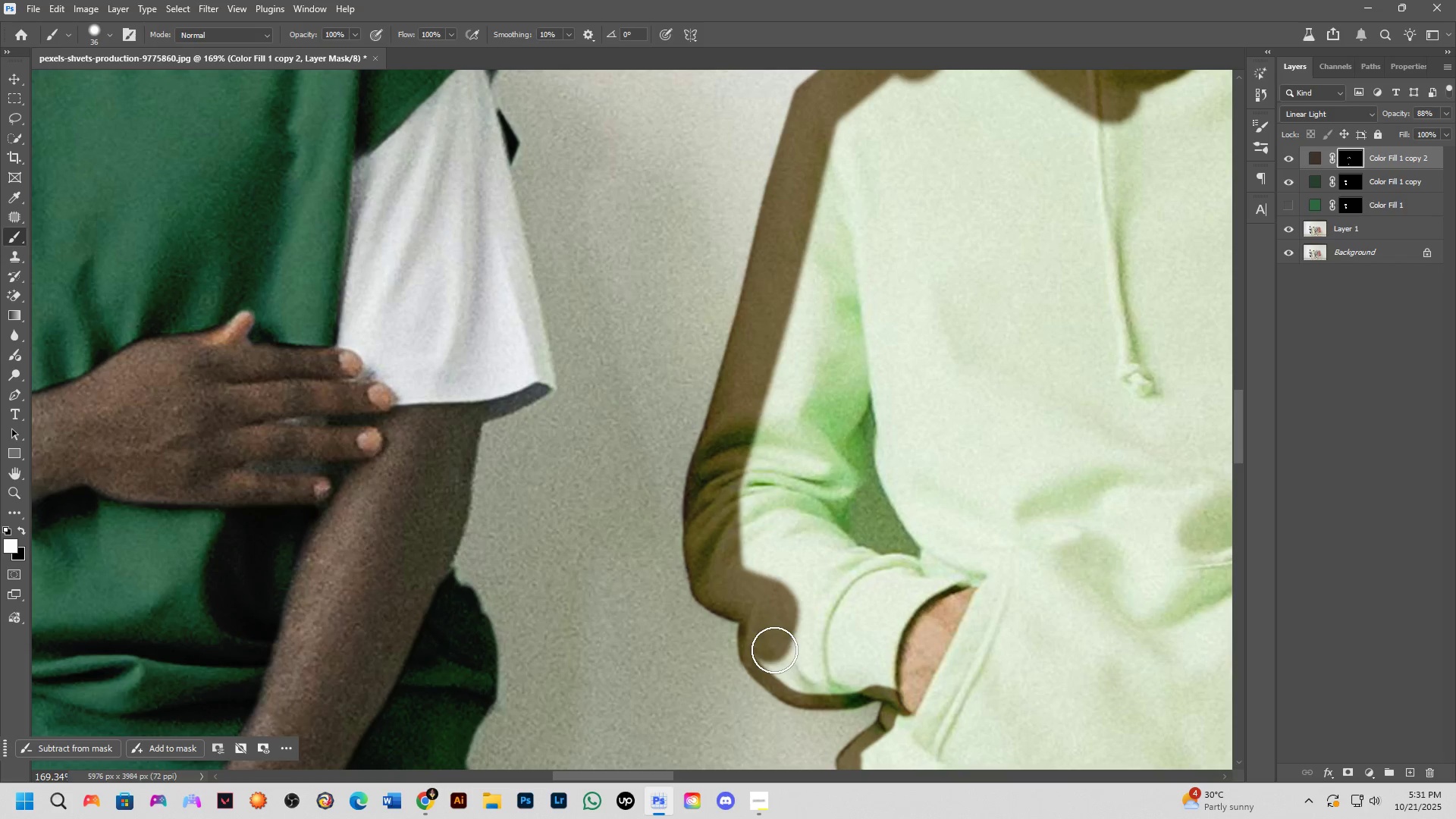 
hold_key(key=AltLeft, duration=0.32)
 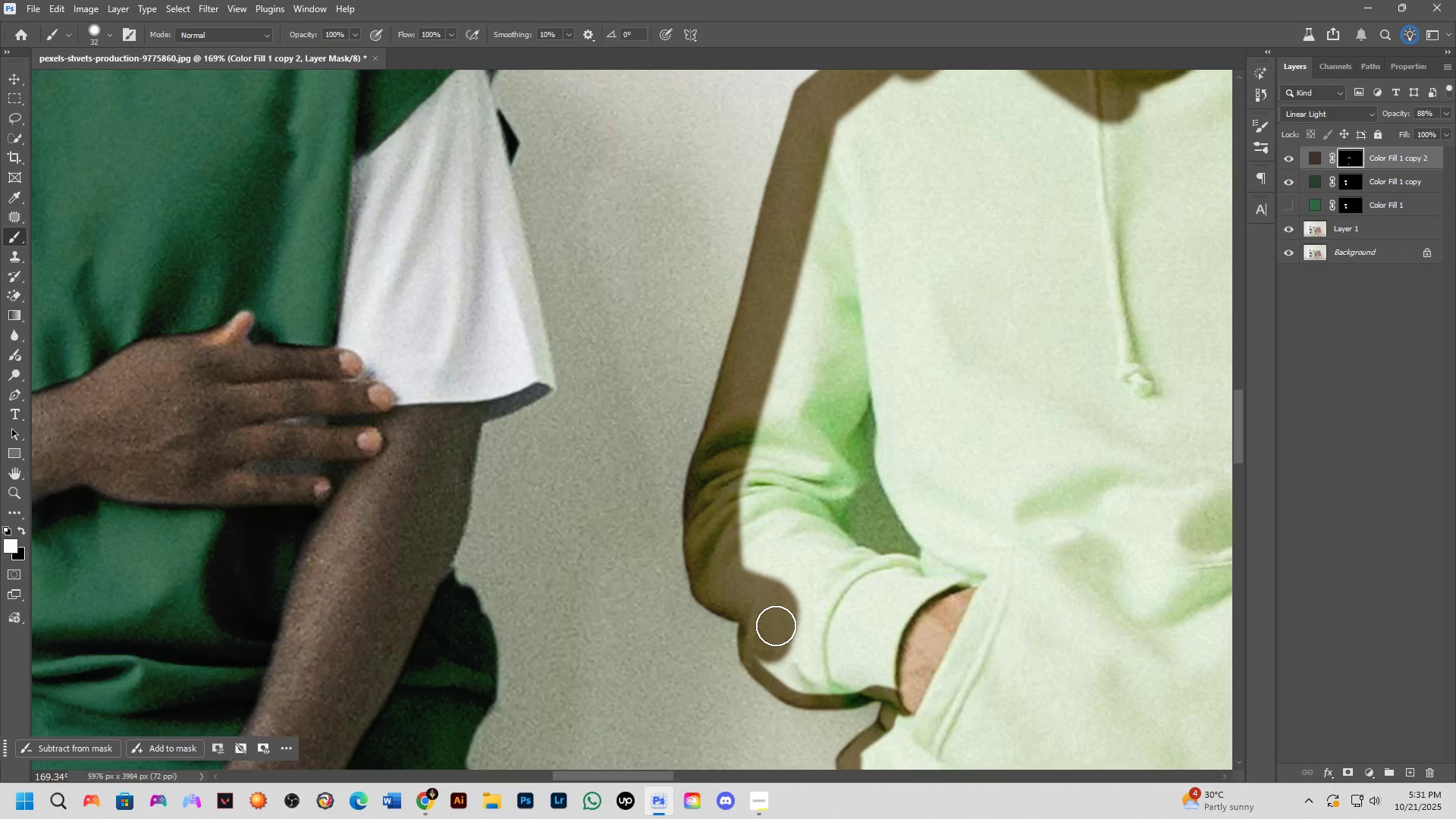 
left_click_drag(start_coordinate=[776, 626], to_coordinate=[881, 682])
 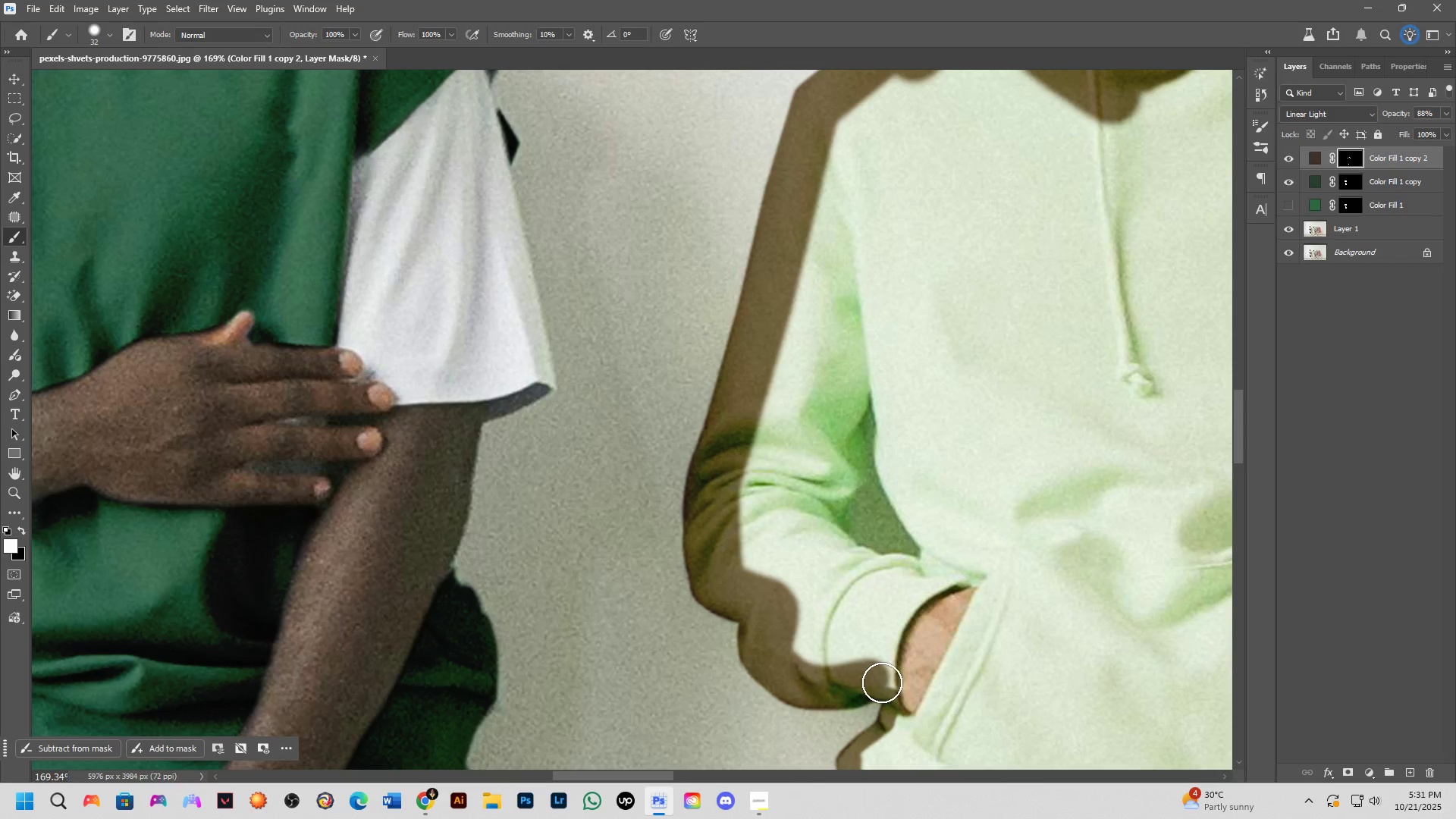 
hold_key(key=AltLeft, duration=0.35)
 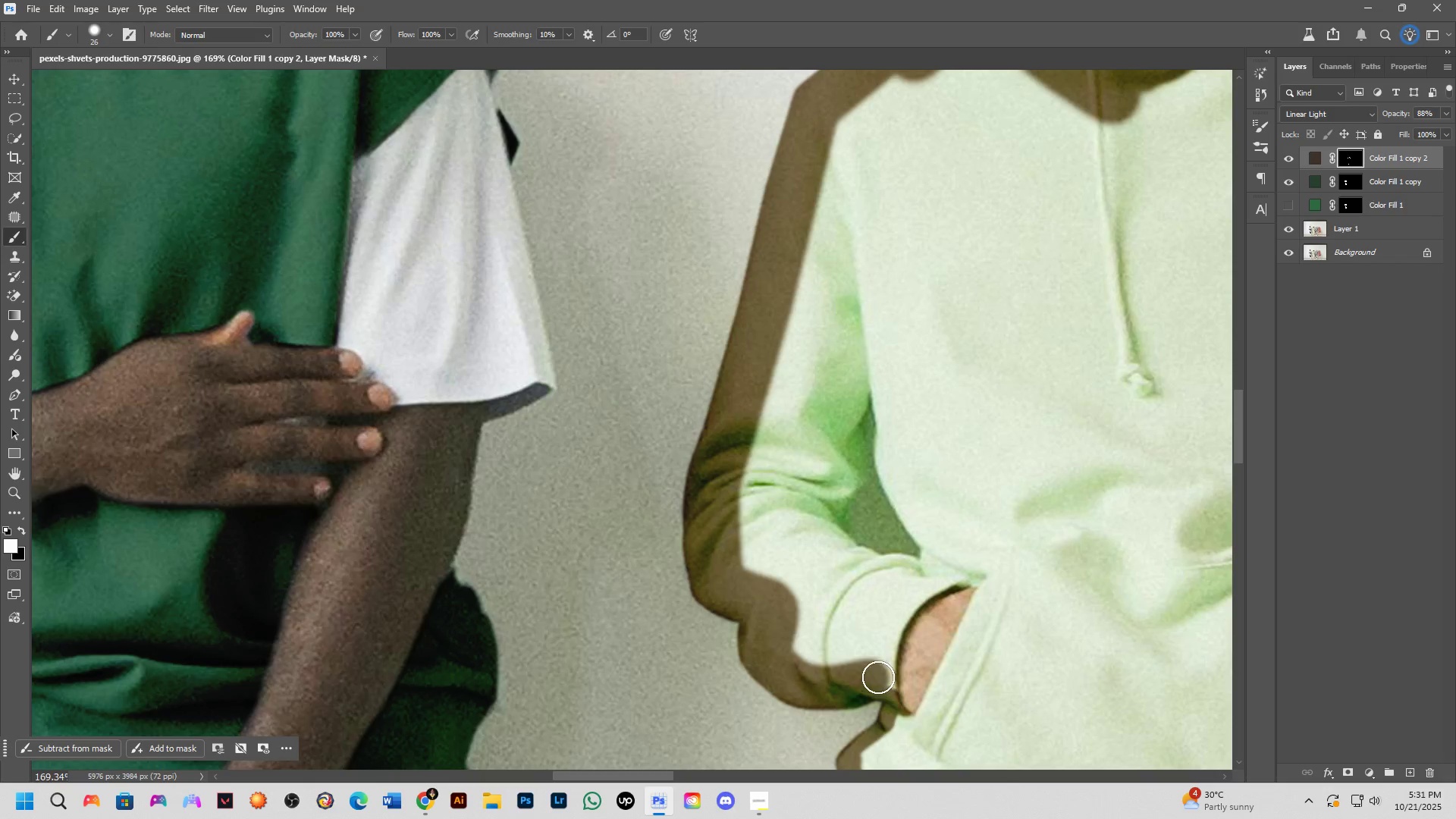 
scroll: coordinate [883, 673], scroll_direction: up, amount: 7.0
 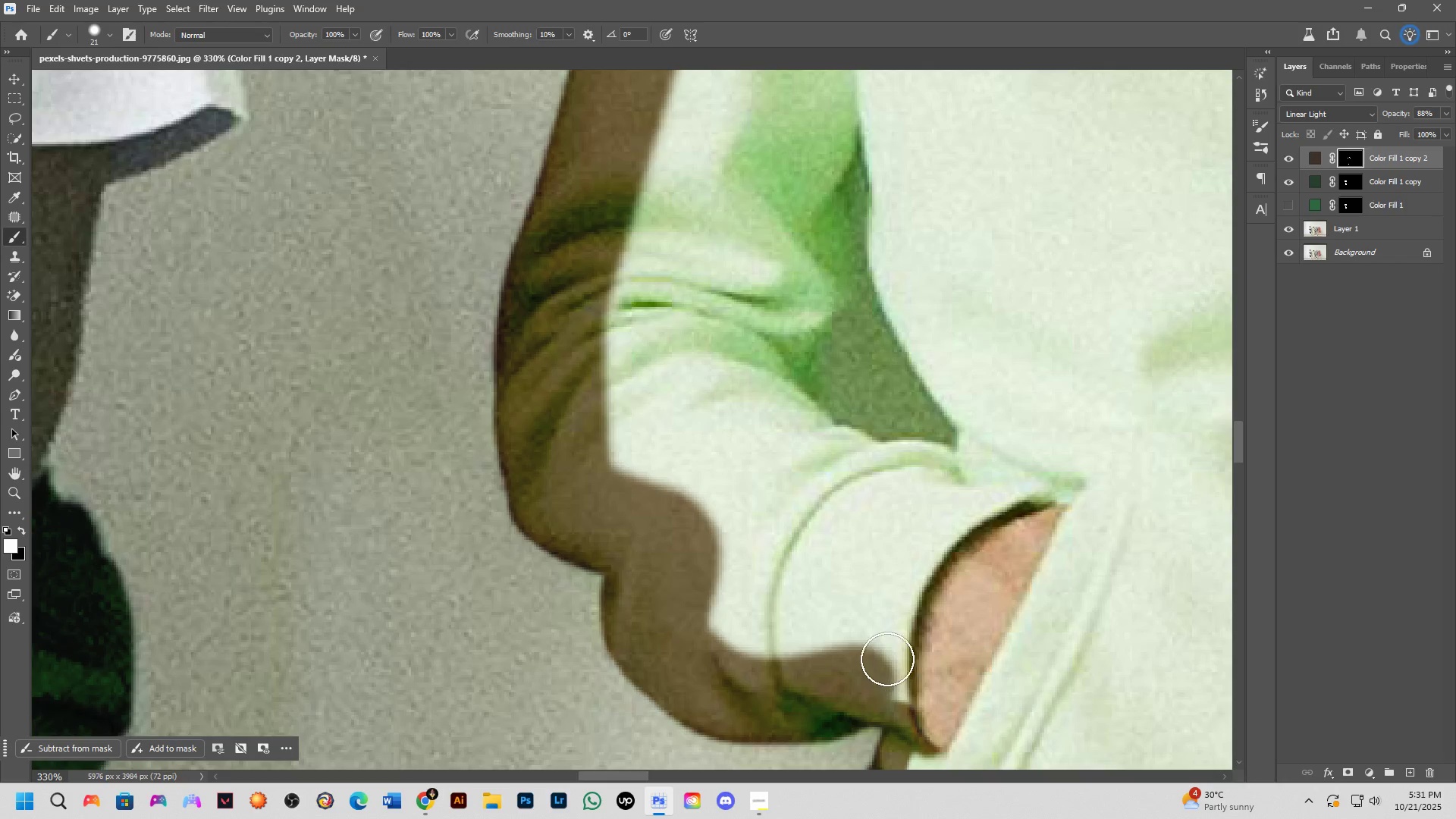 
key(Alt+AltLeft)
 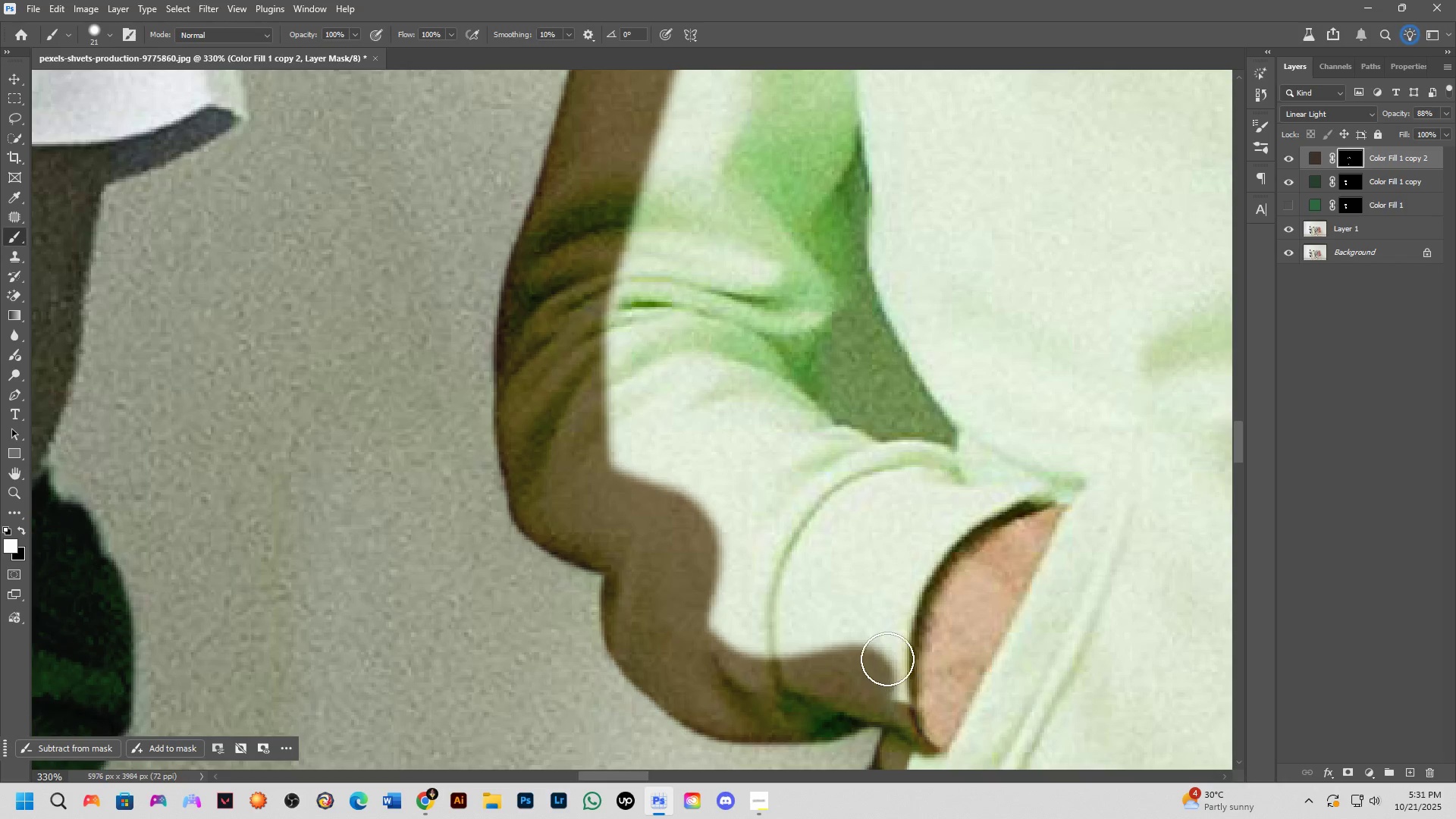 
left_click_drag(start_coordinate=[886, 654], to_coordinate=[1071, 473])
 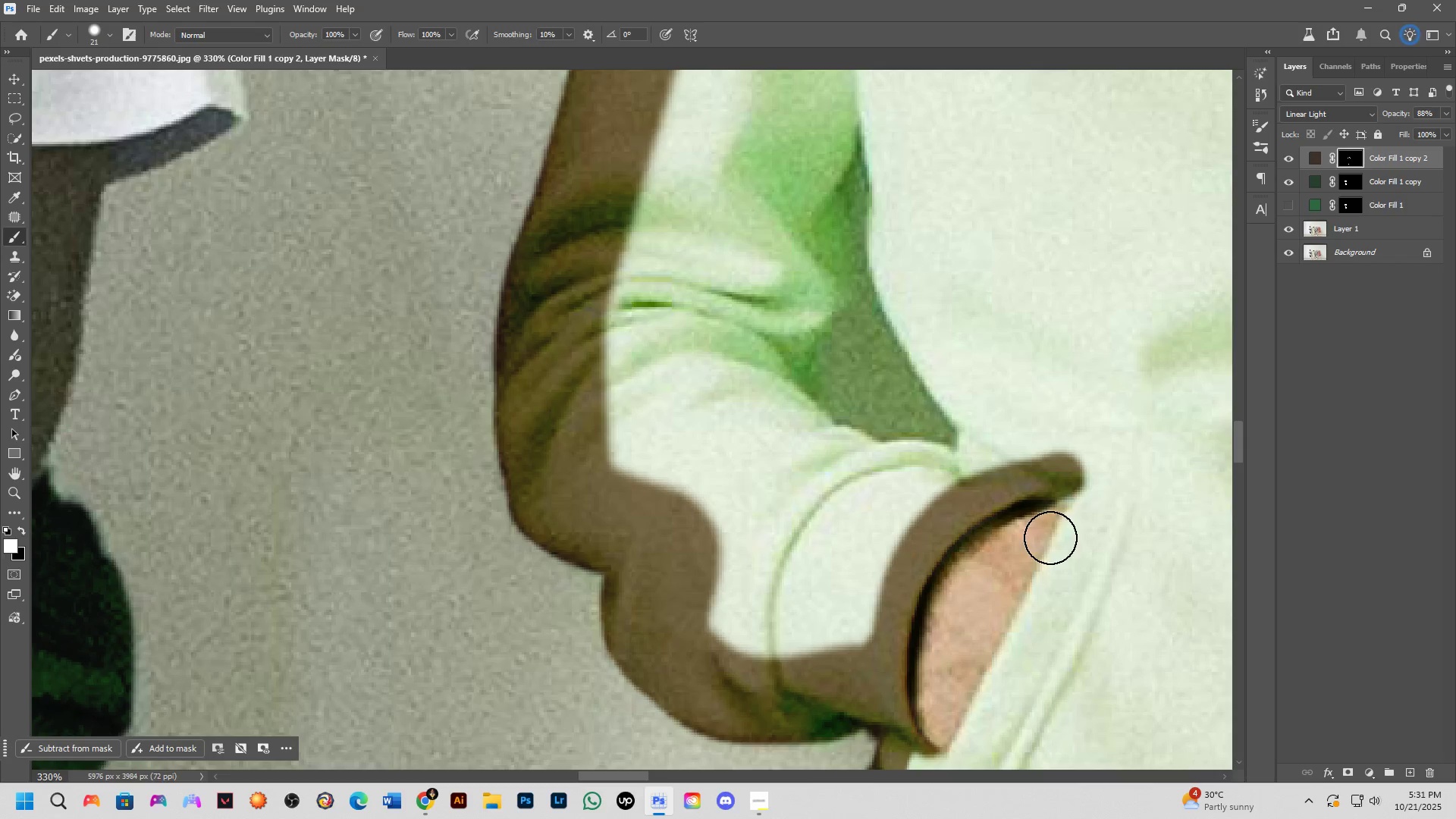 
type(xx)
 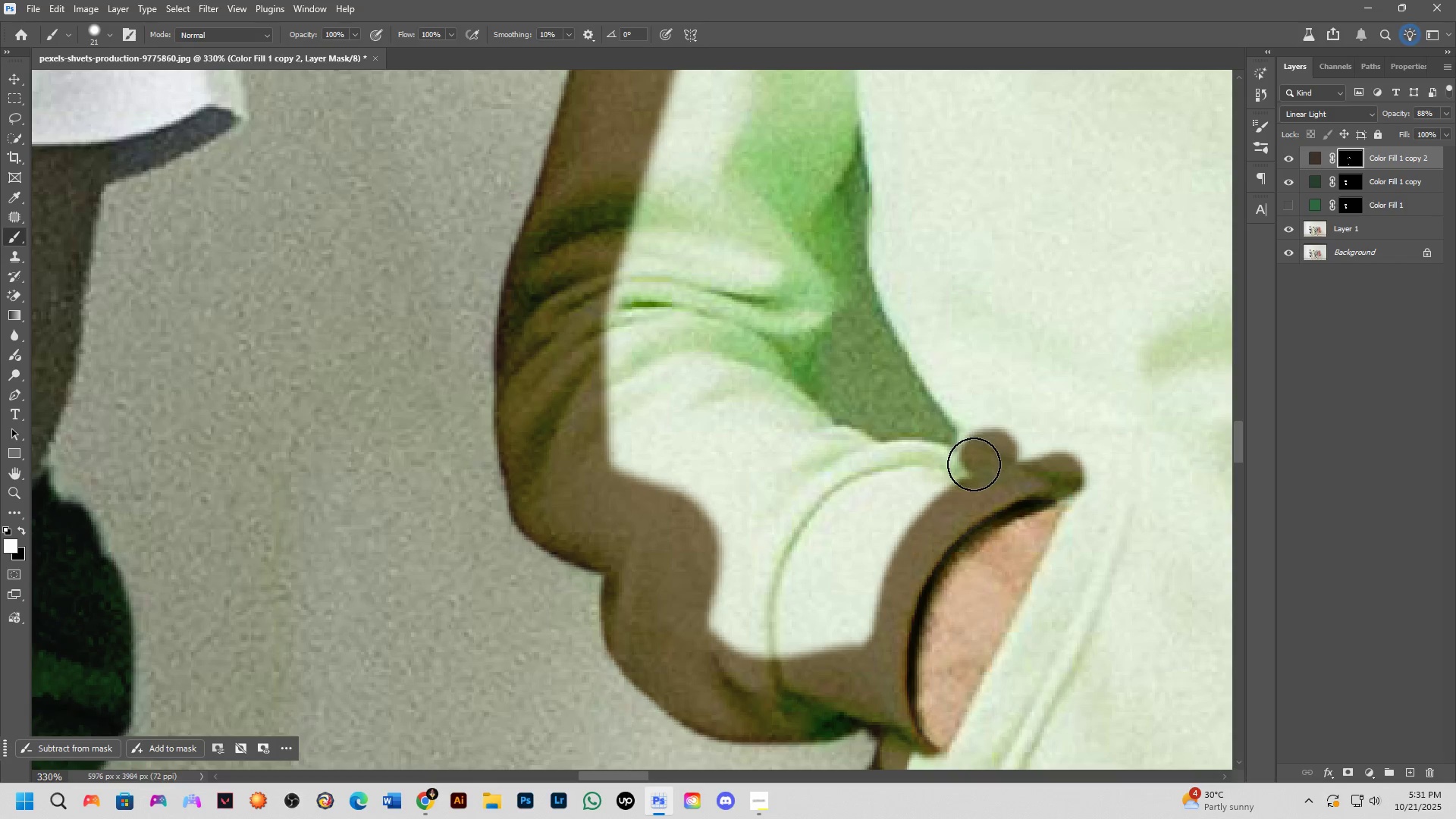 
left_click_drag(start_coordinate=[1043, 536], to_coordinate=[948, 688])
 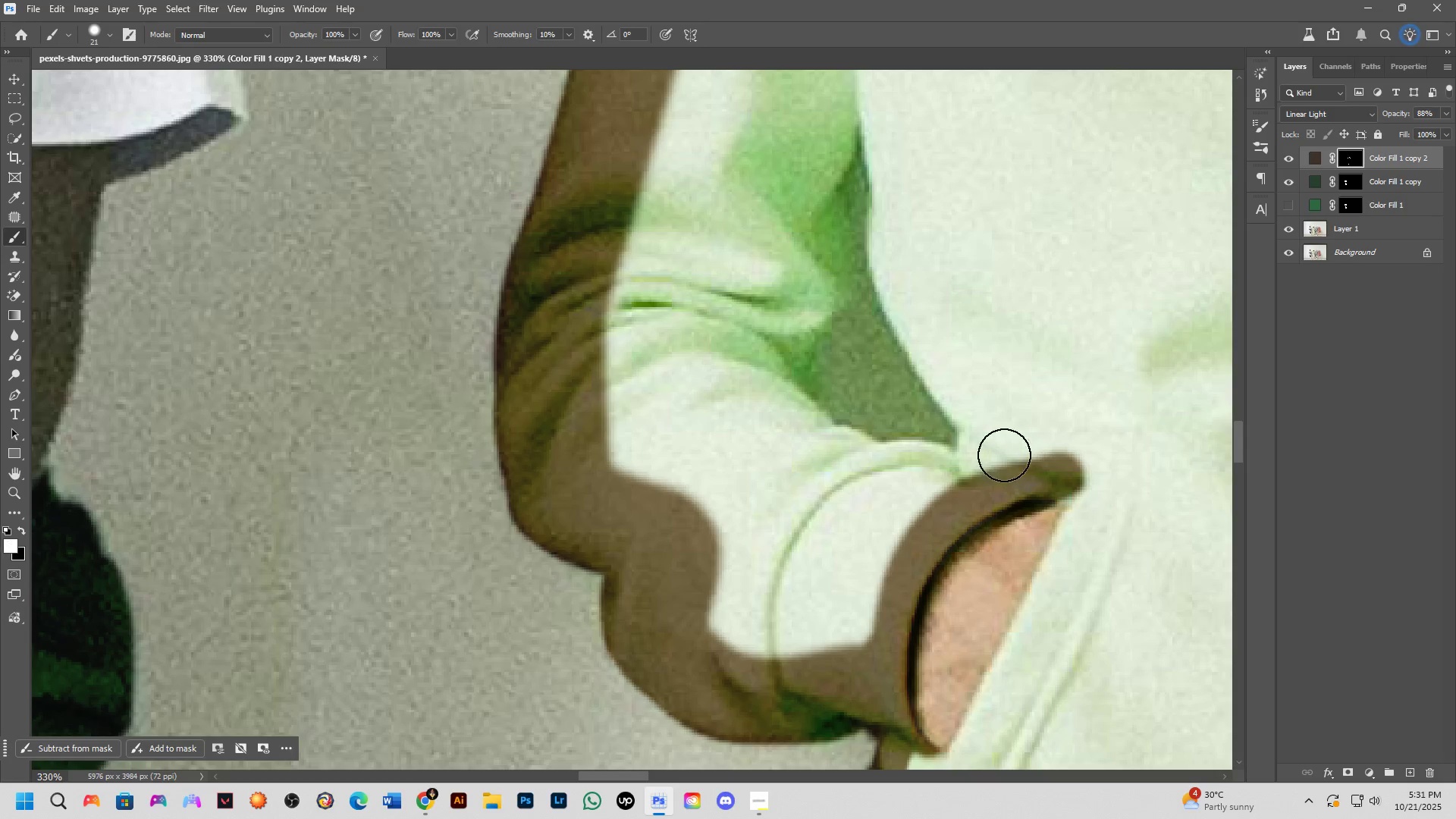 
left_click_drag(start_coordinate=[995, 453], to_coordinate=[962, 466])
 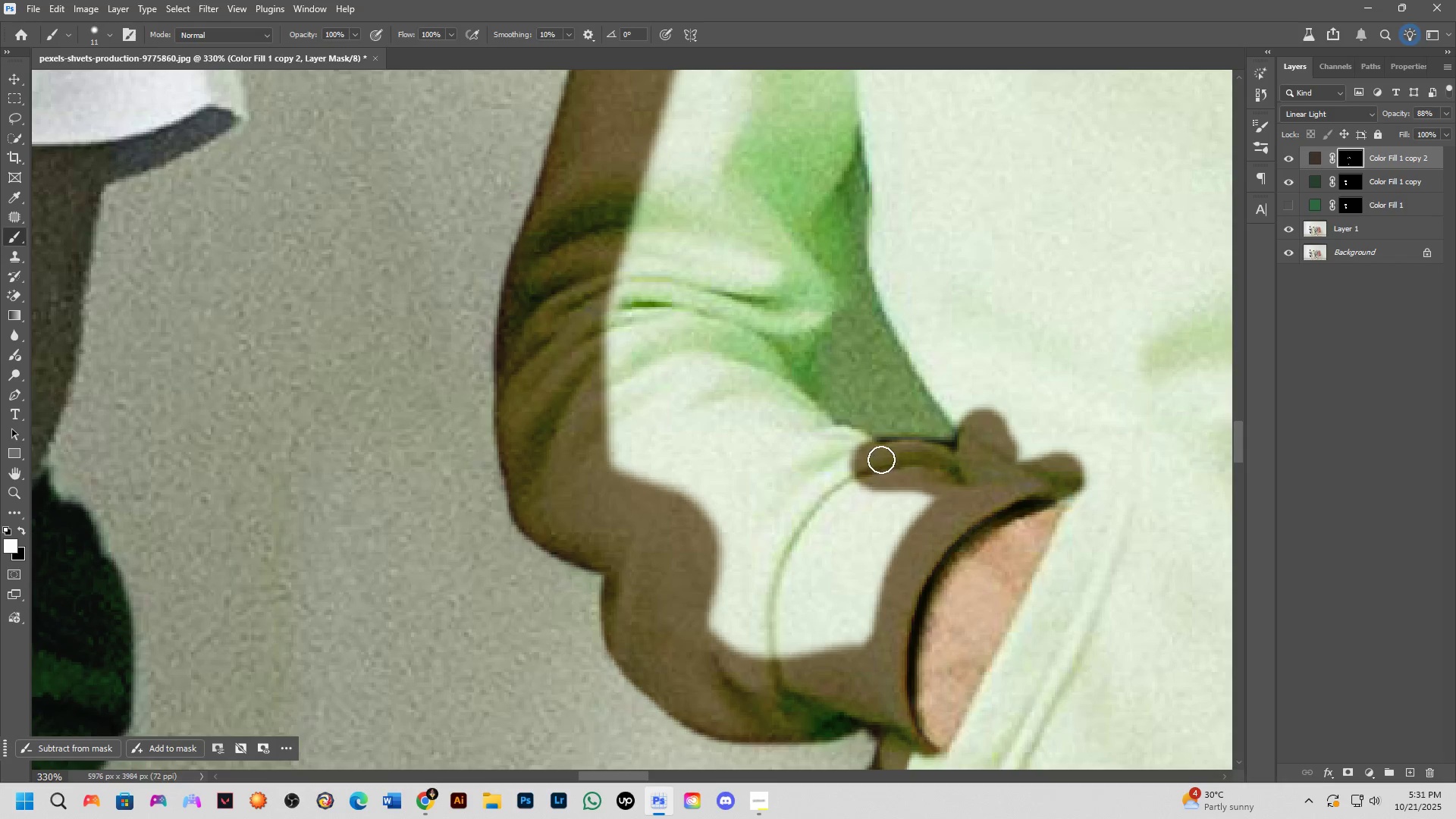 
key(Alt+AltLeft)
 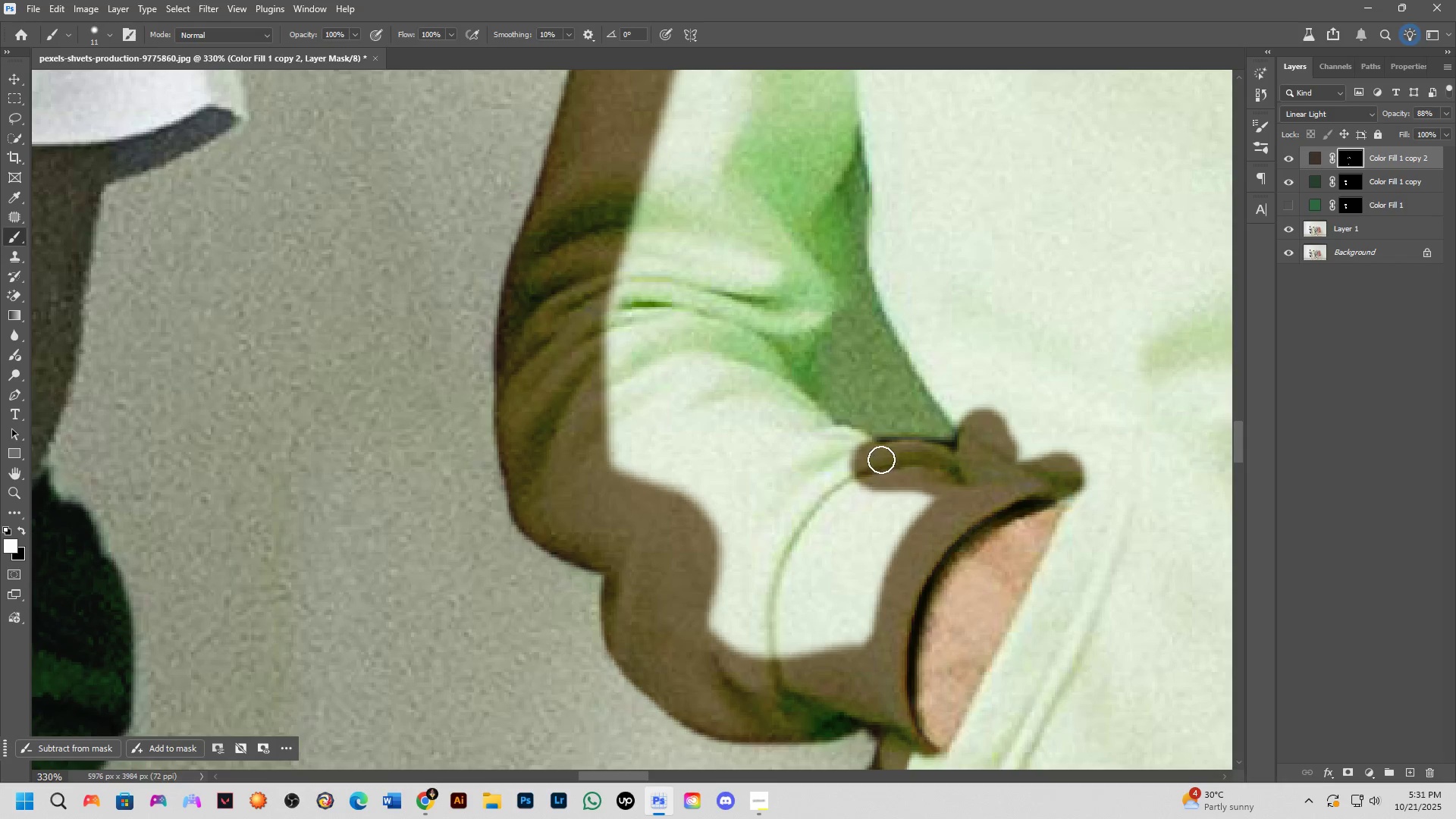 
left_click_drag(start_coordinate=[880, 459], to_coordinate=[897, 497])
 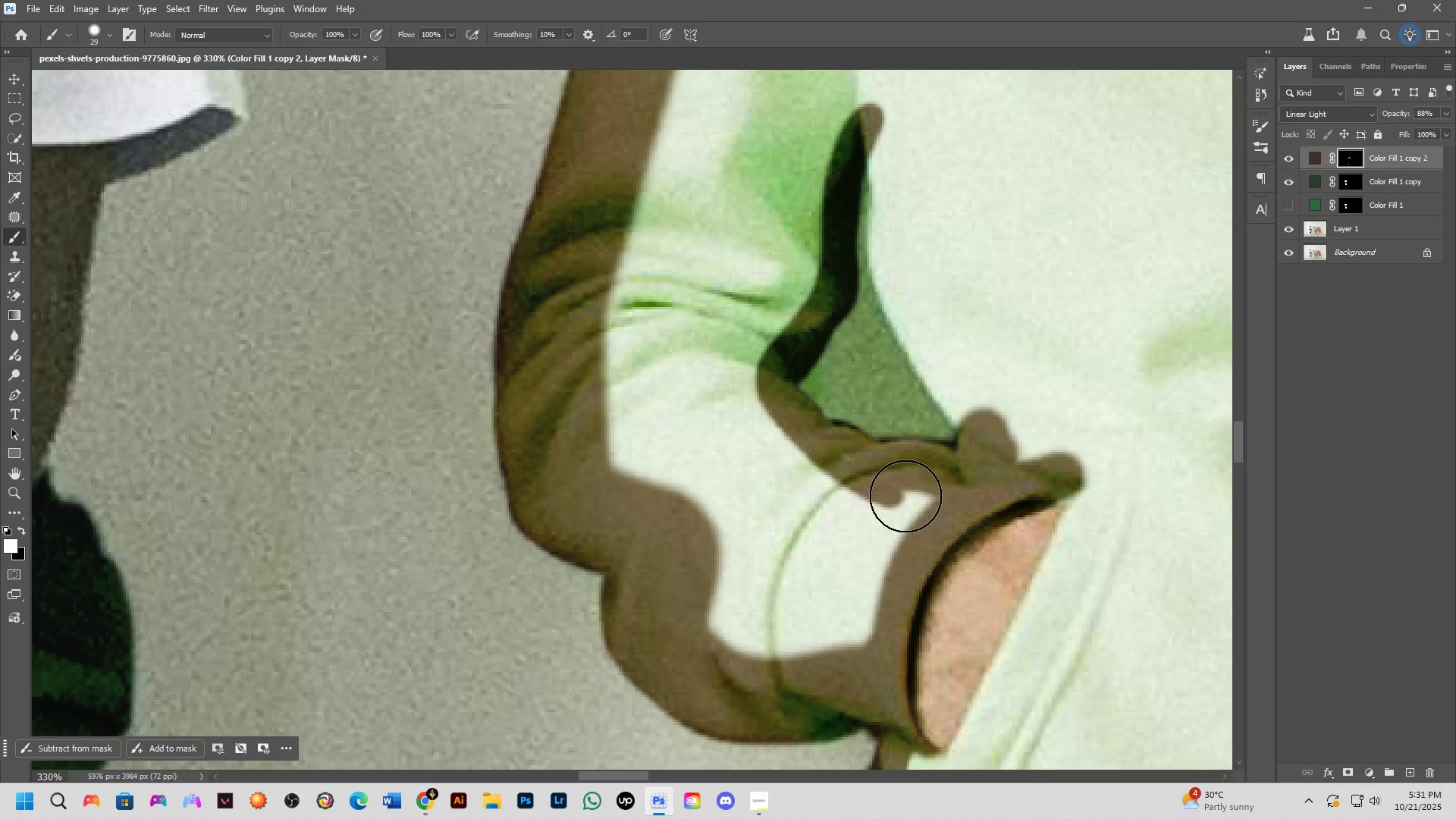 
key(Alt+AltLeft)
 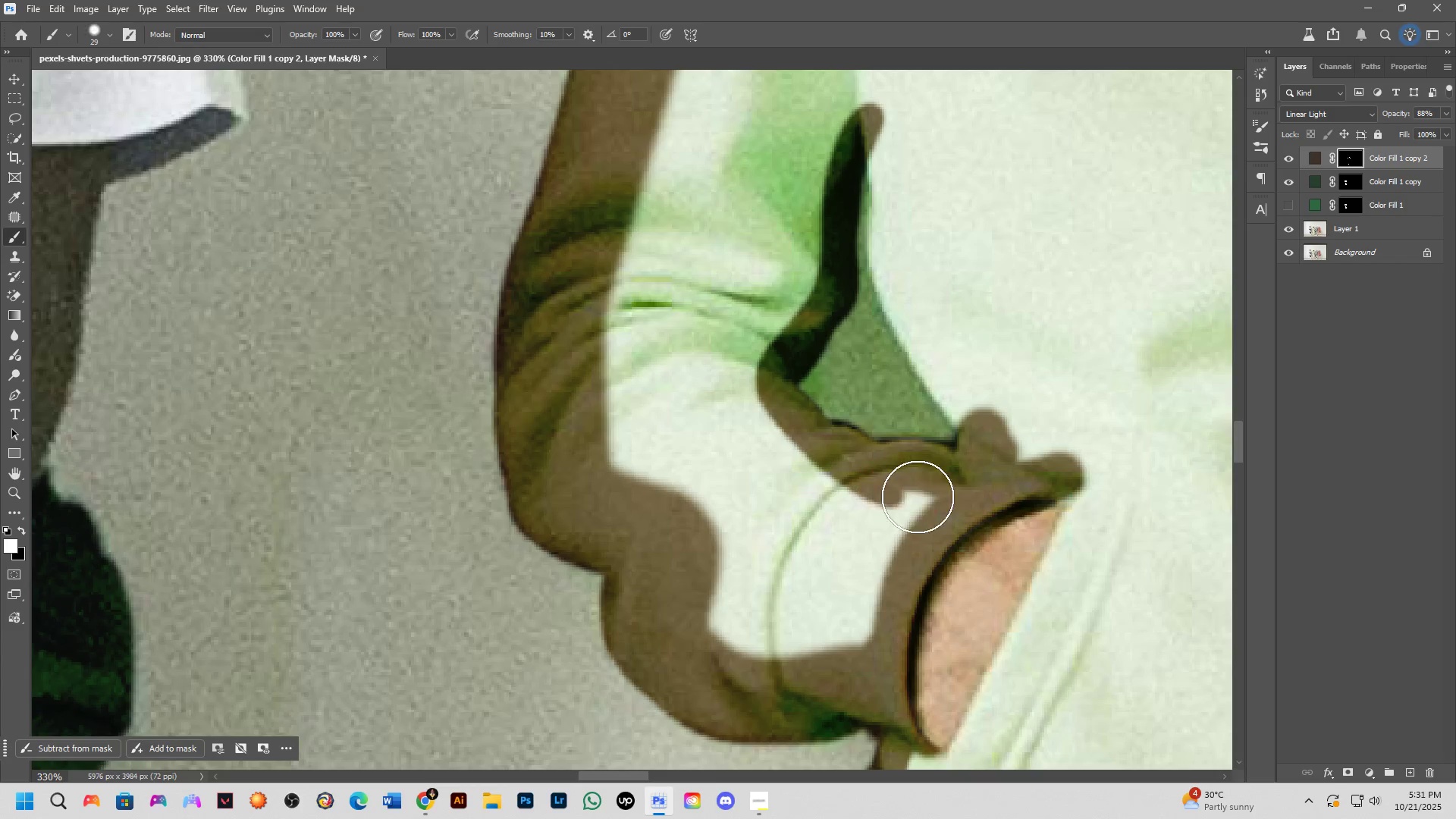 
left_click_drag(start_coordinate=[906, 497], to_coordinate=[703, 300])
 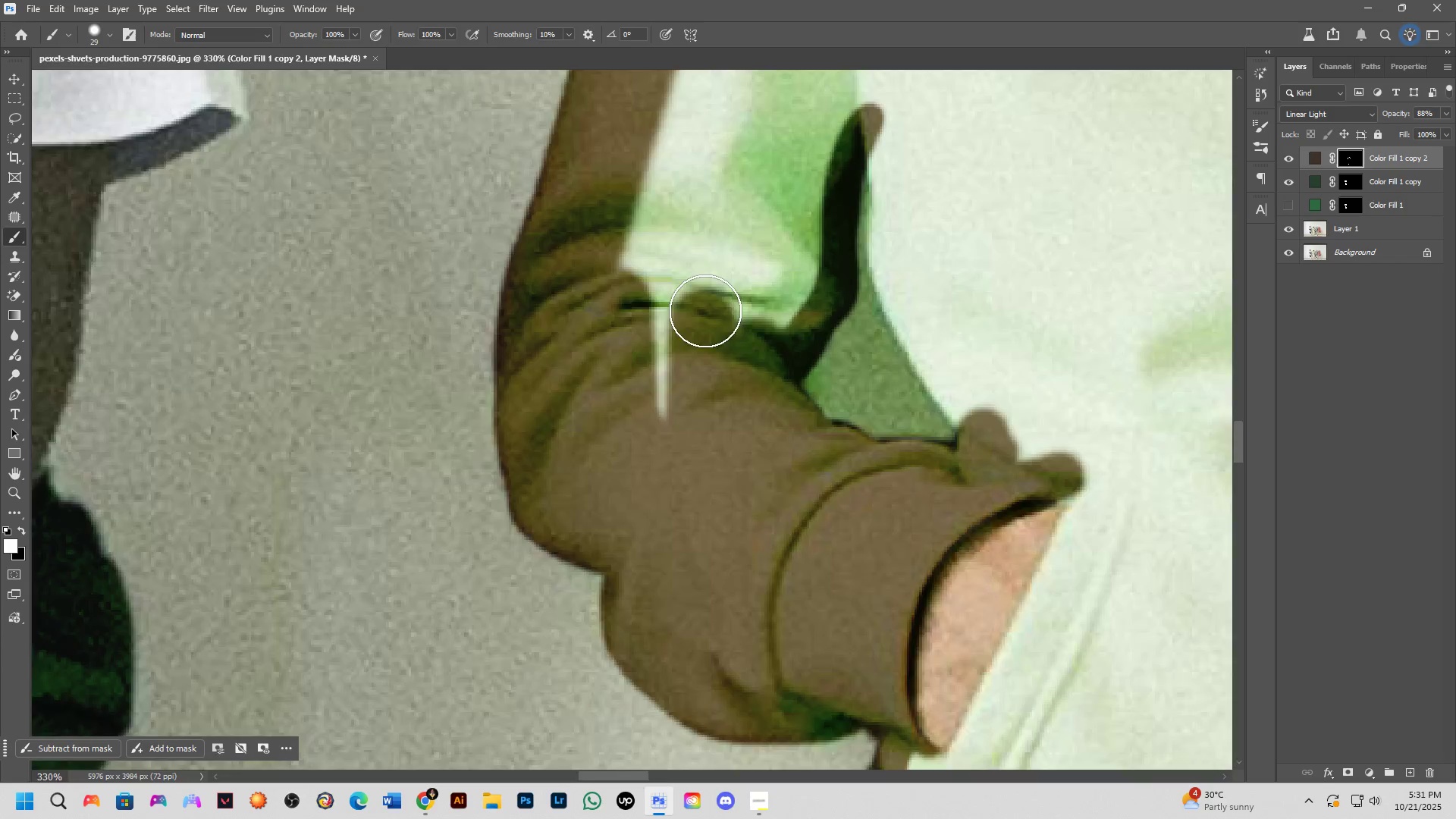 
scroll: coordinate [721, 343], scroll_direction: down, amount: 5.0
 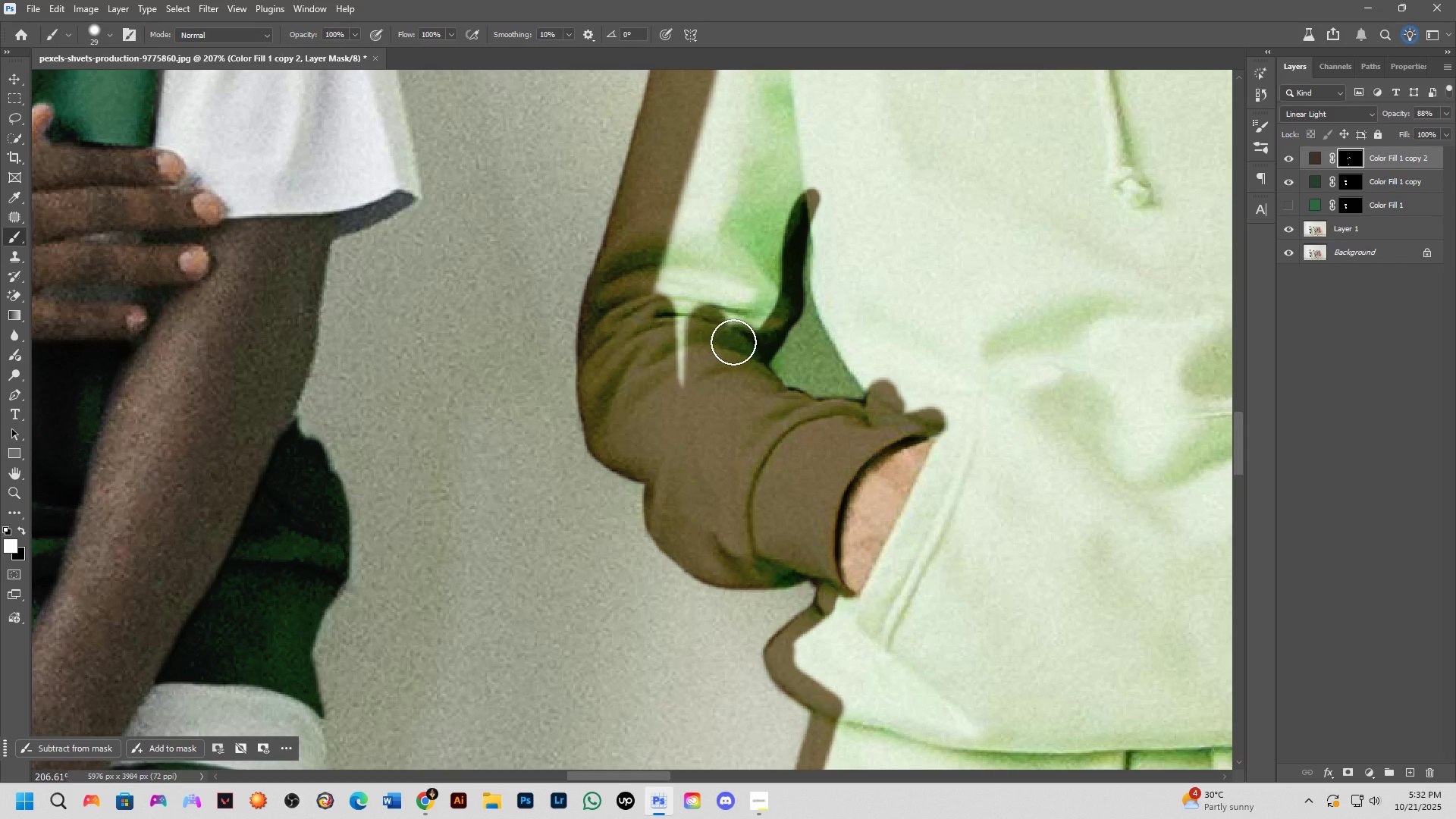 
wait(76.83)
 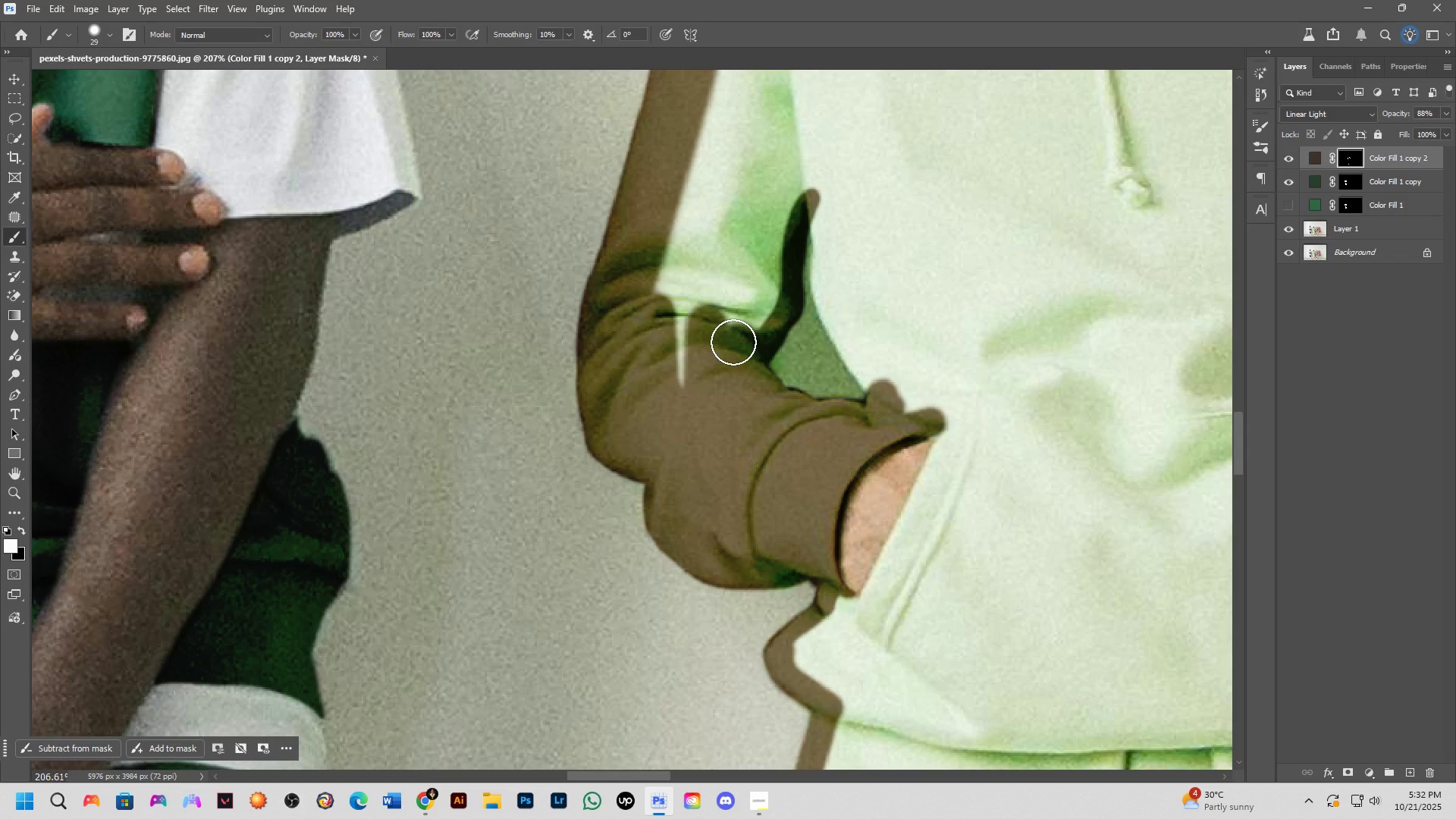 
left_click_drag(start_coordinate=[704, 351], to_coordinate=[678, 309])
 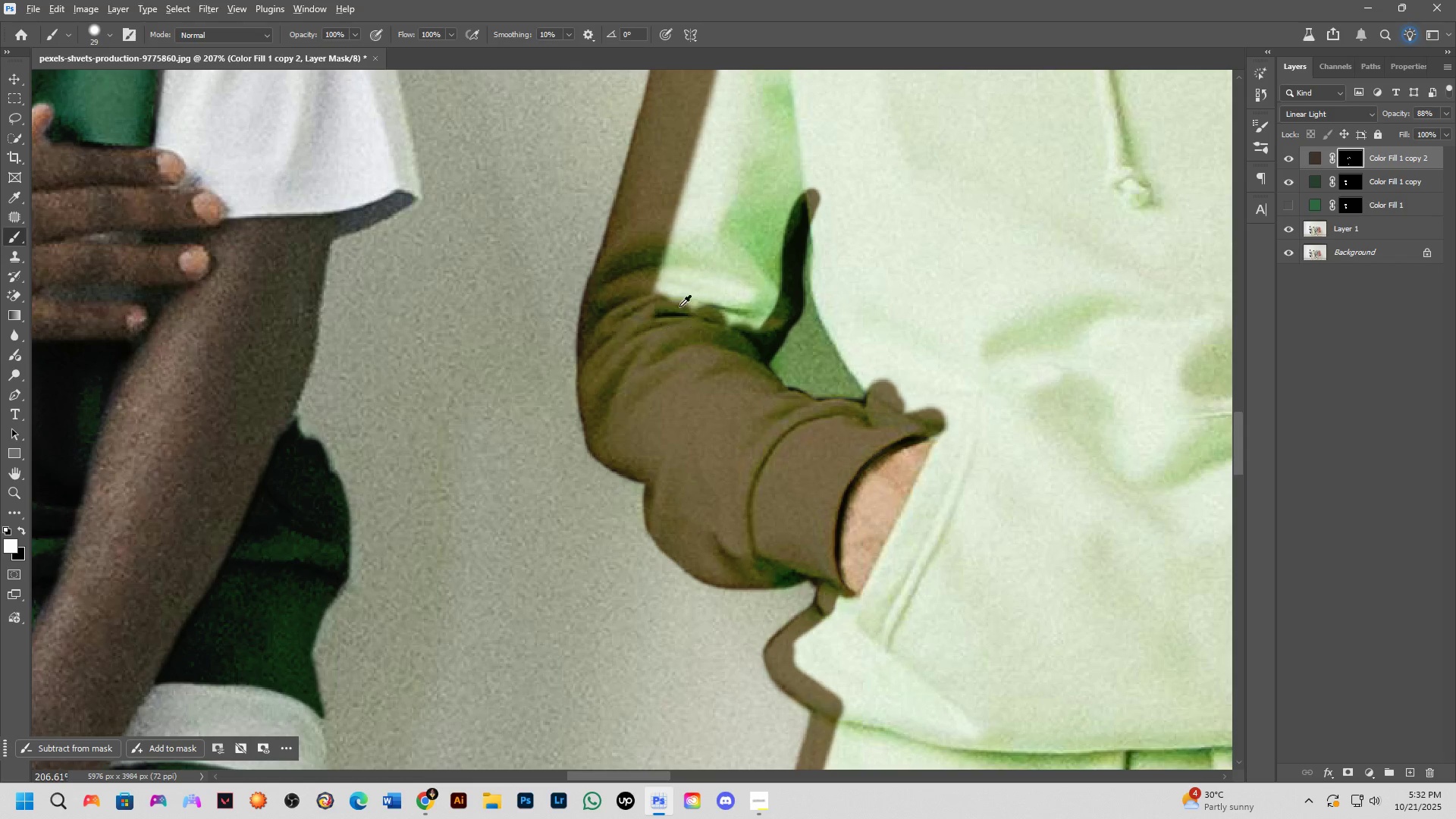 
hold_key(key=AltLeft, duration=0.33)
 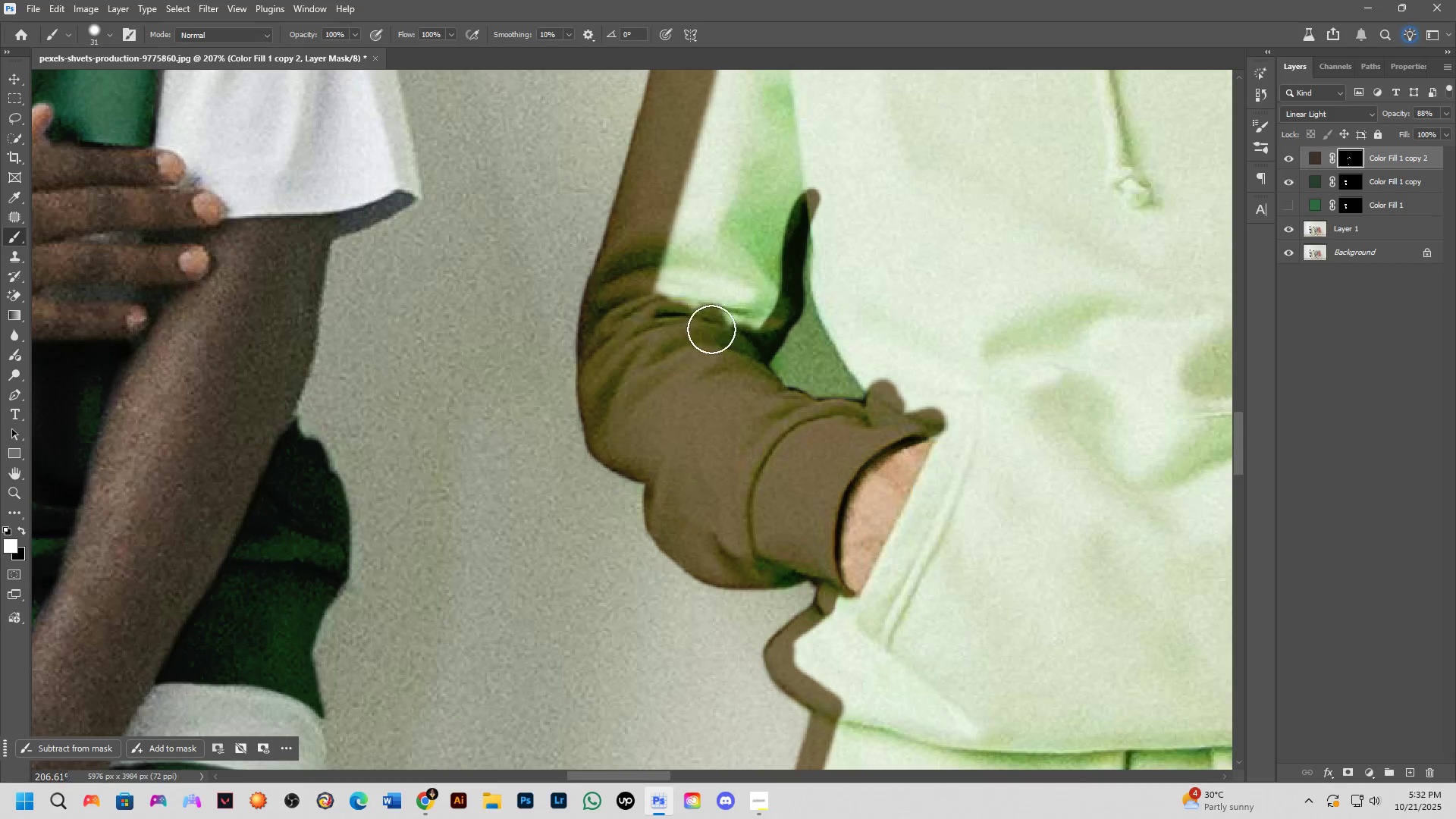 
left_click_drag(start_coordinate=[711, 329], to_coordinate=[834, 239])
 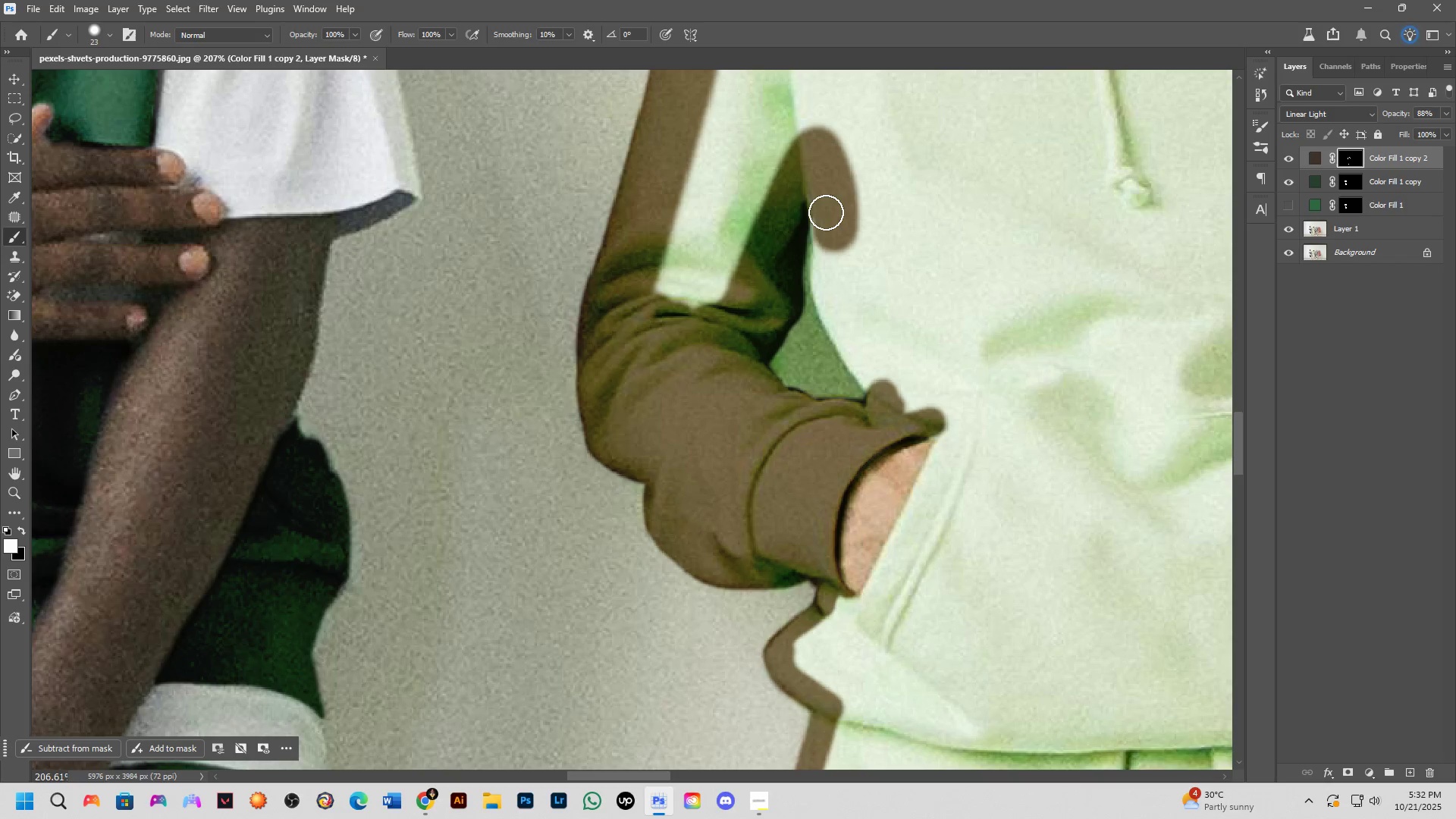 
key(Alt+AltLeft)
 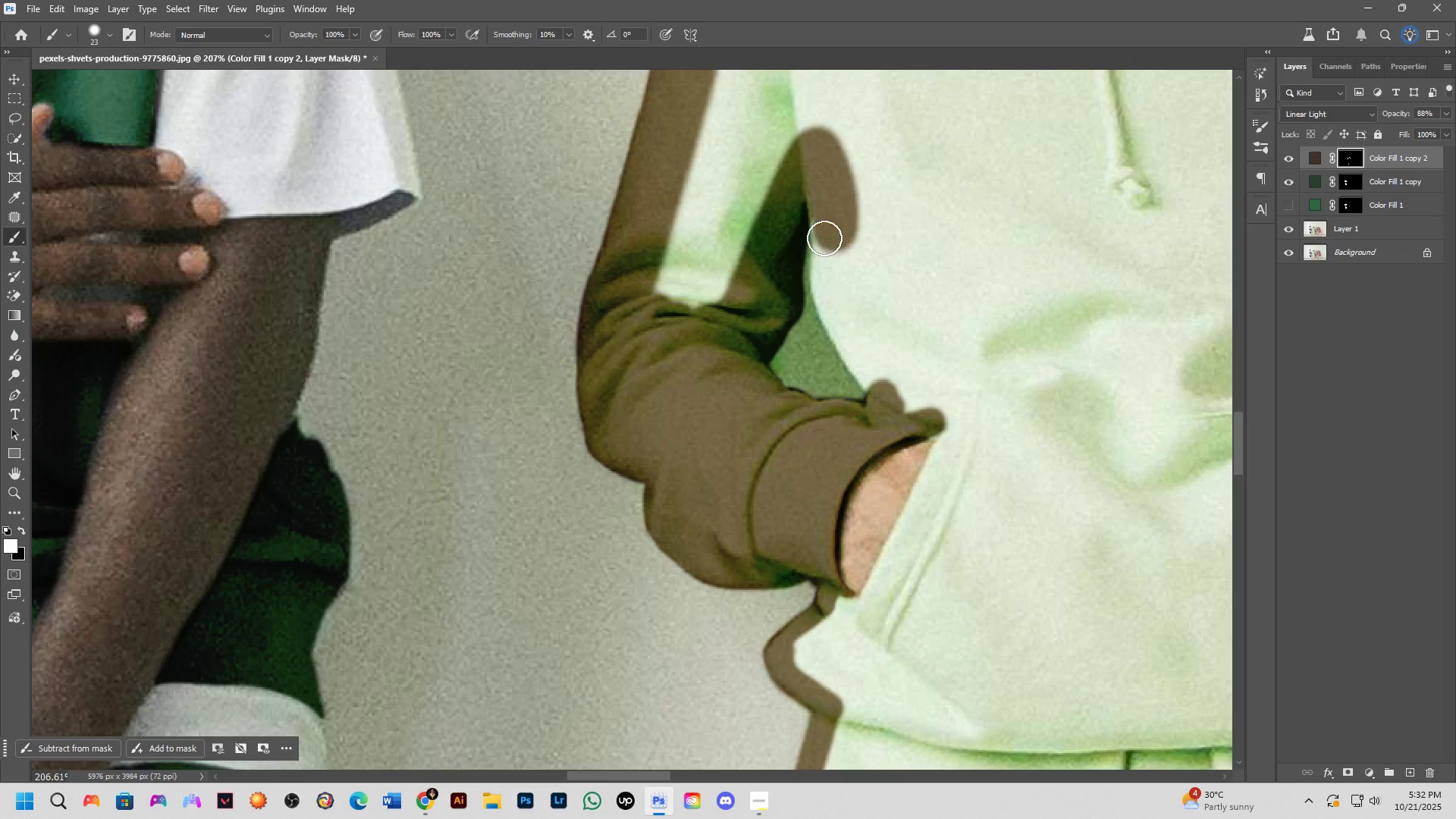 
left_click_drag(start_coordinate=[826, 212], to_coordinate=[894, 405])
 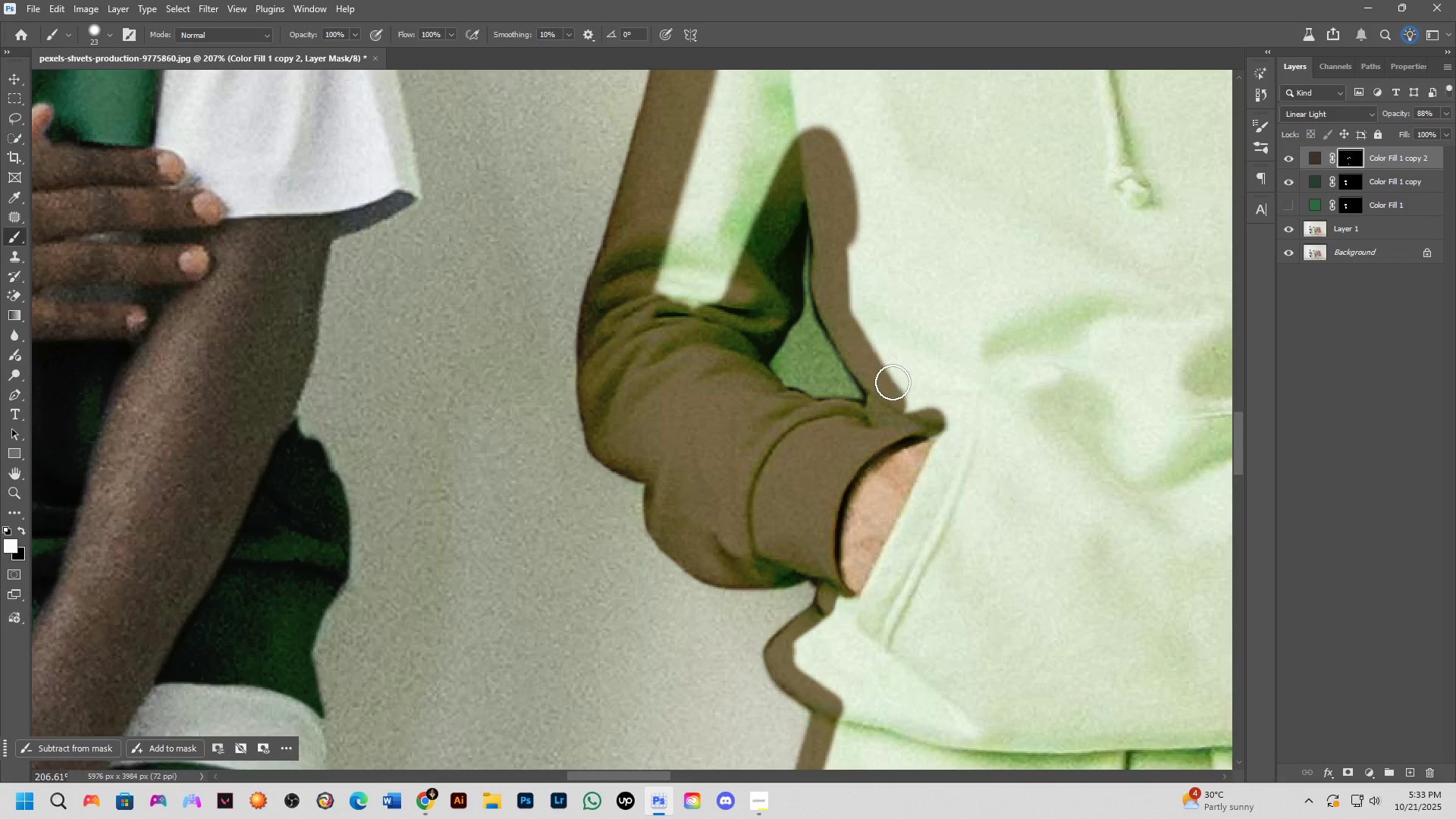 
scroll: coordinate [901, 381], scroll_direction: down, amount: 9.0
 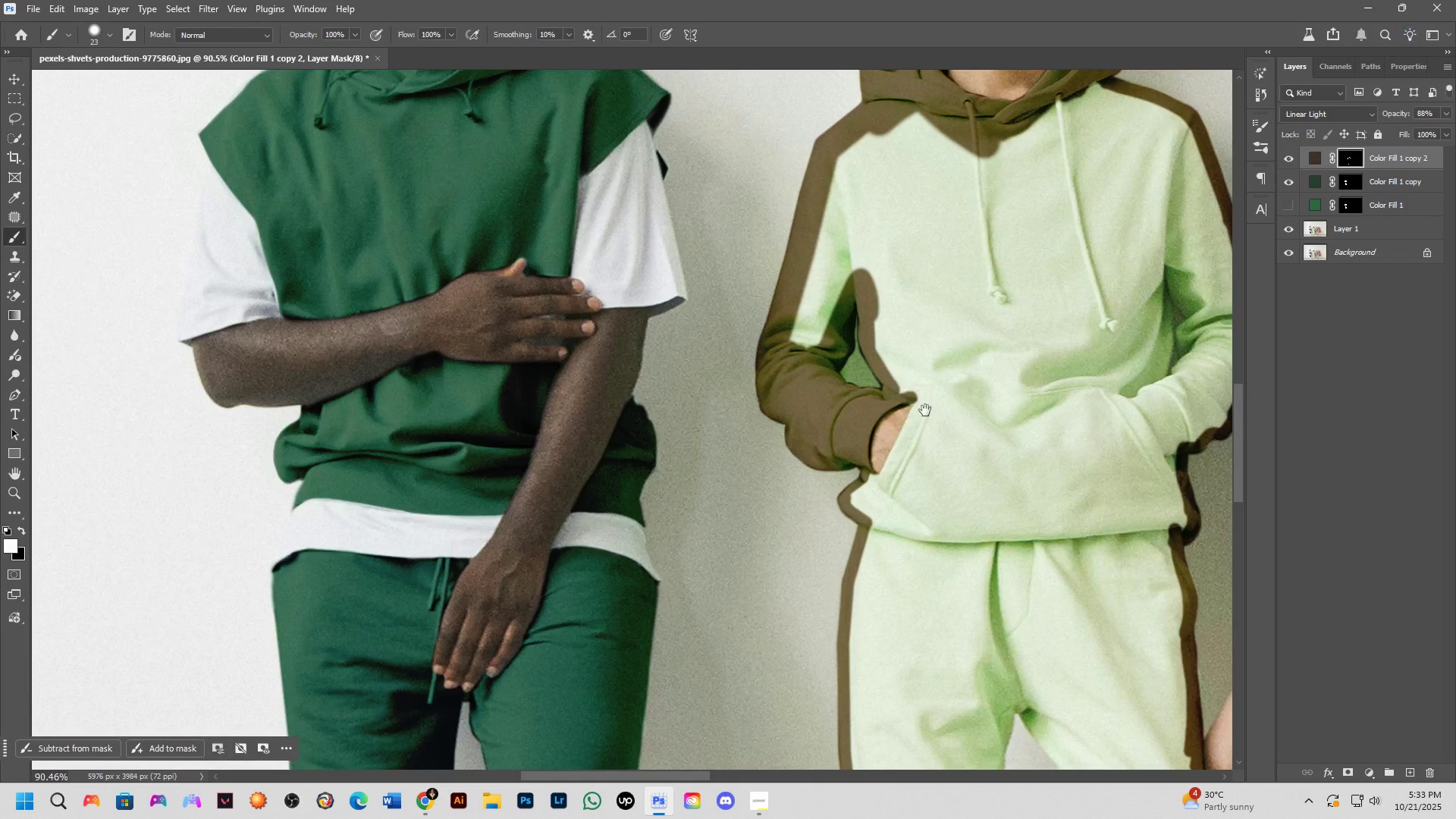 
hold_key(key=Space, duration=0.42)
 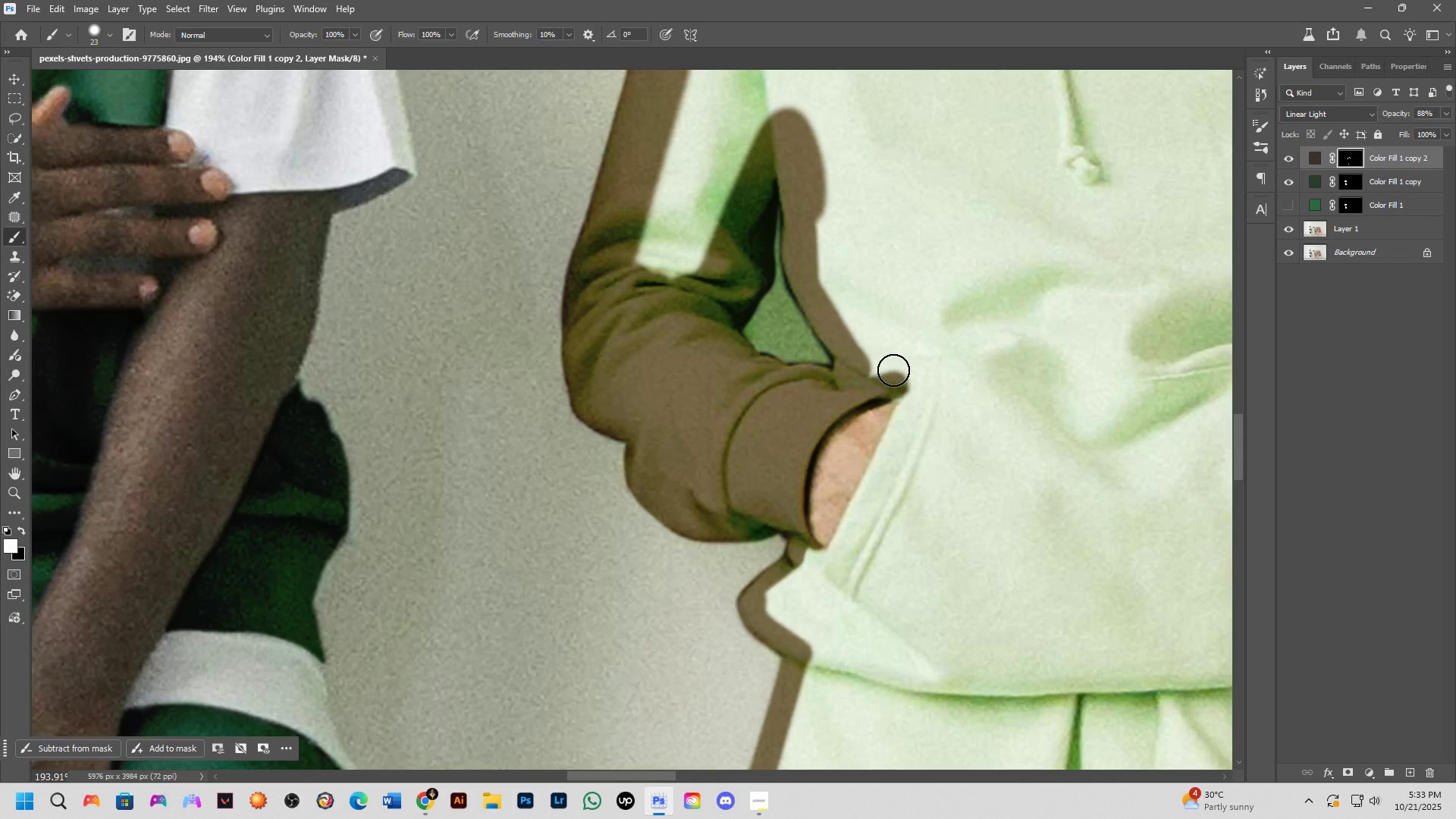 
left_click_drag(start_coordinate=[926, 411], to_coordinate=[912, 392])
 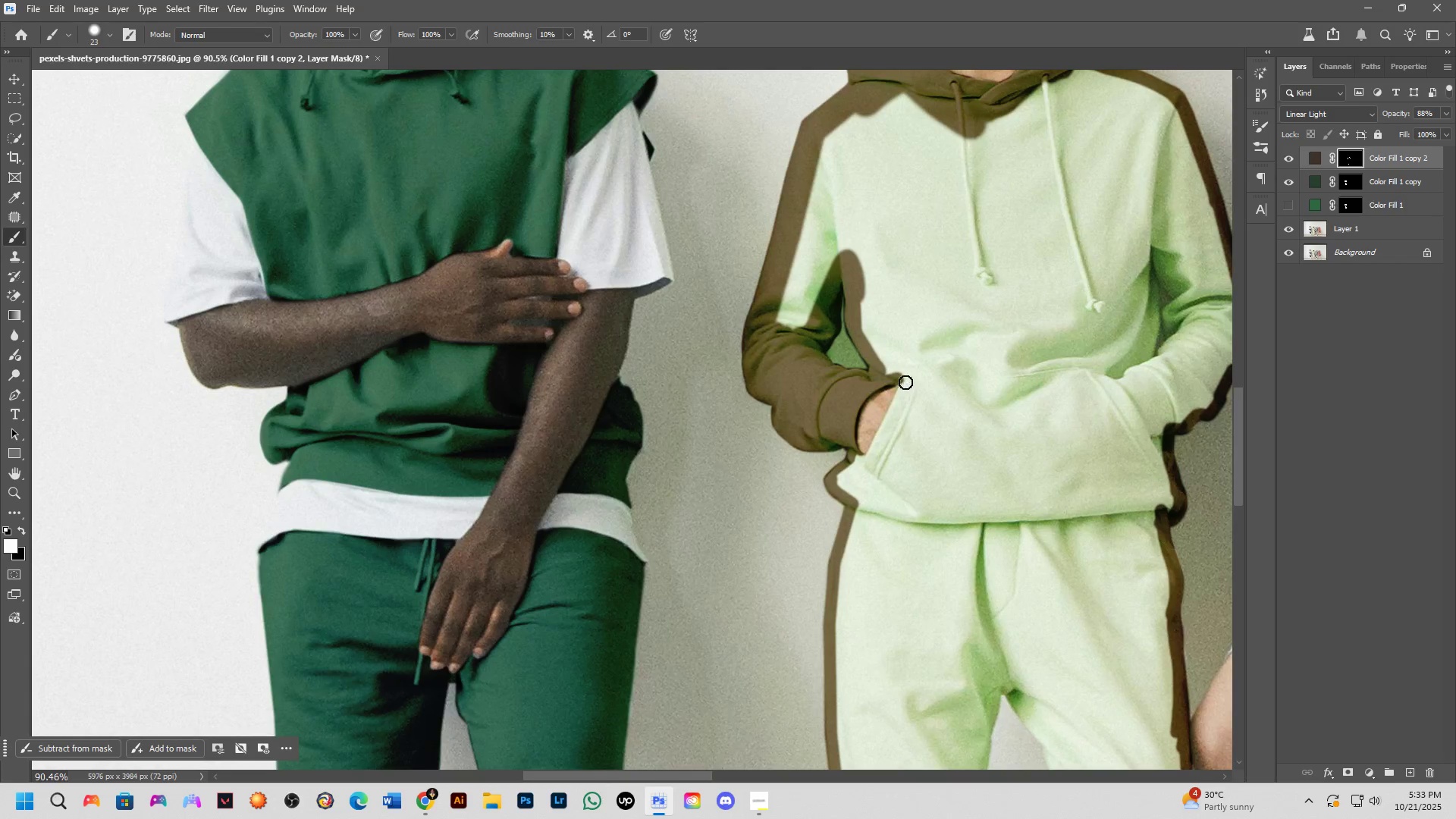 
scroll: coordinate [893, 370], scroll_direction: up, amount: 8.0
 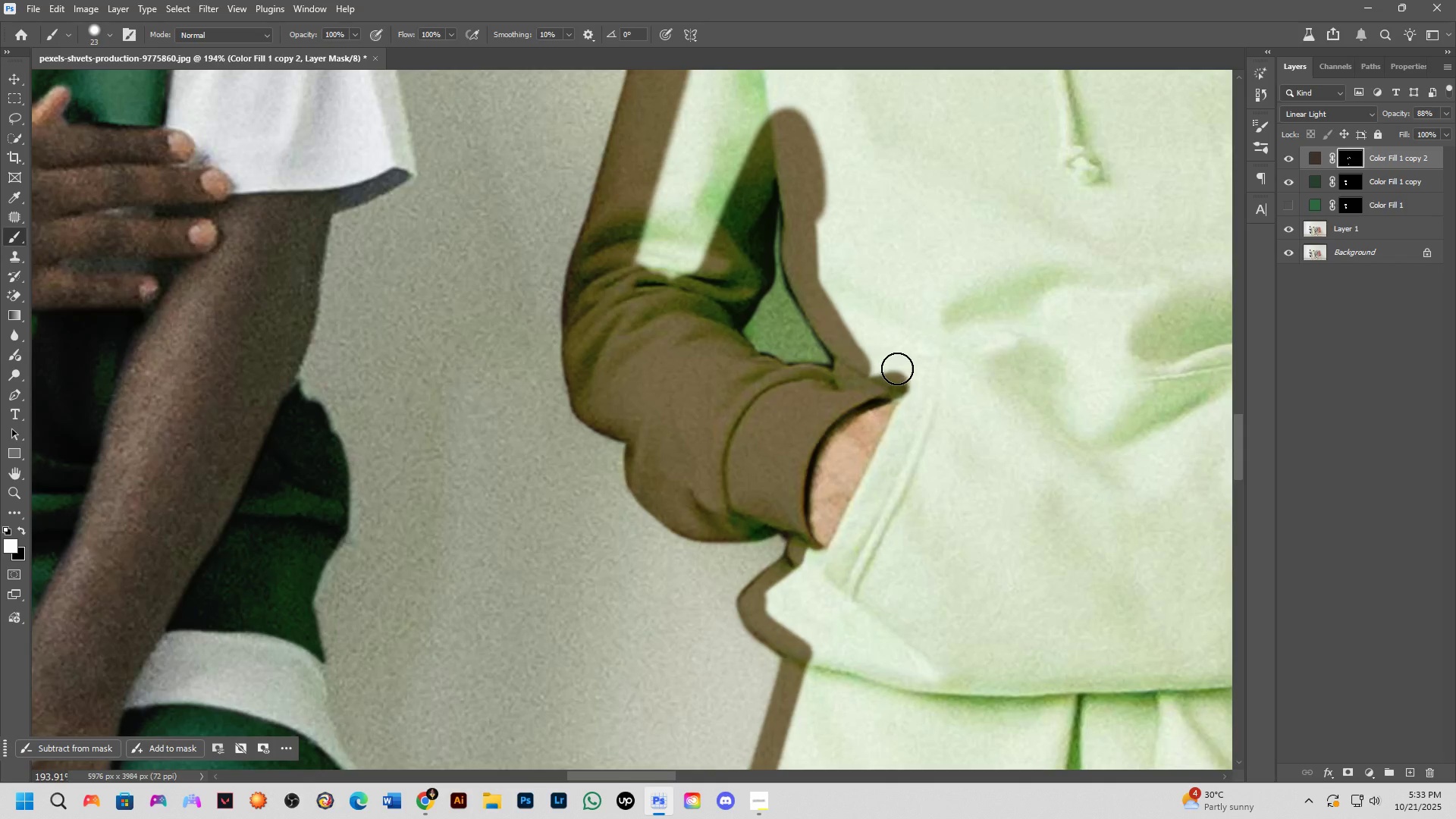 
left_click_drag(start_coordinate=[900, 369], to_coordinate=[912, 399])
 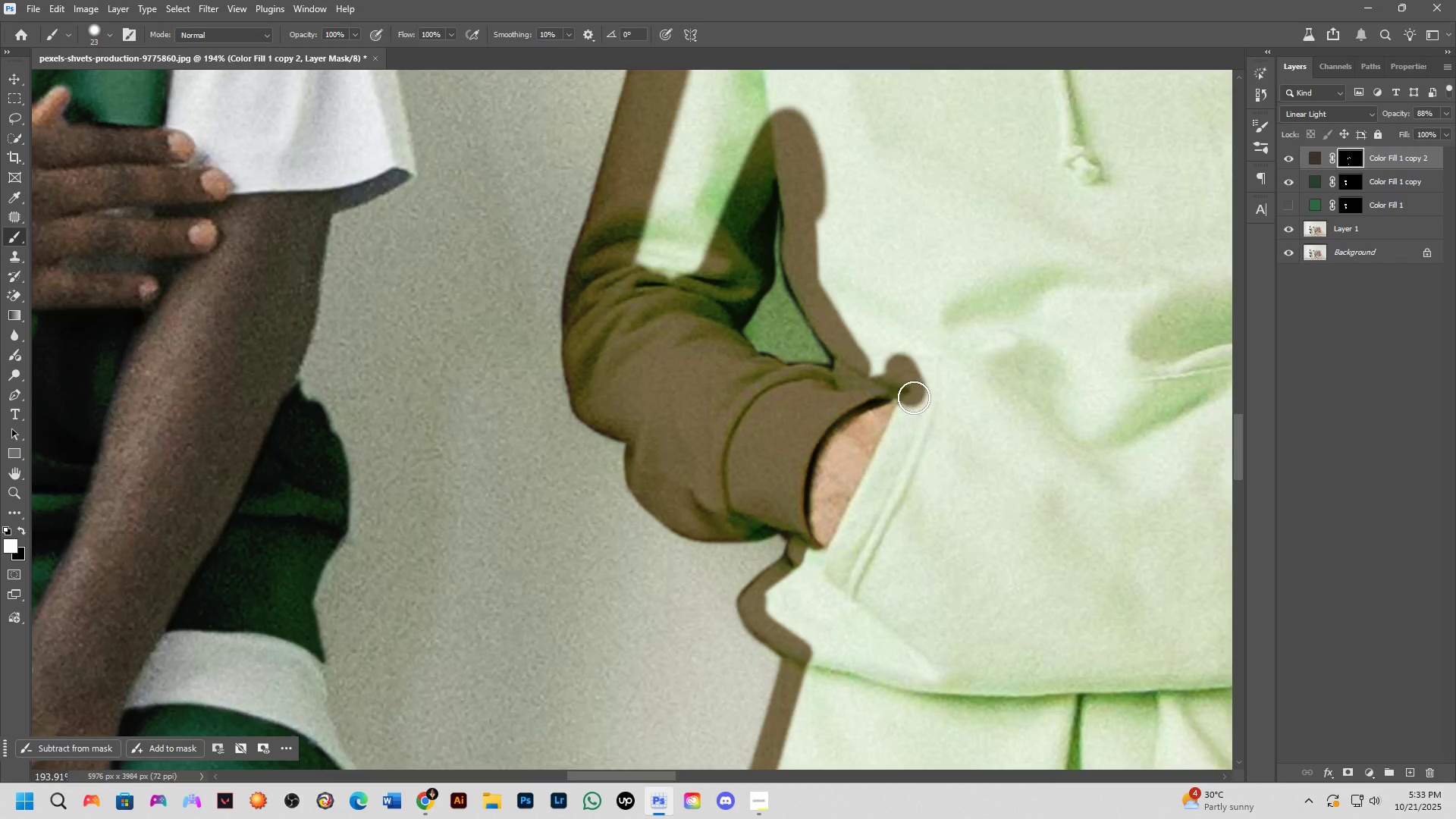 
scroll: coordinate [915, 397], scroll_direction: down, amount: 2.0
 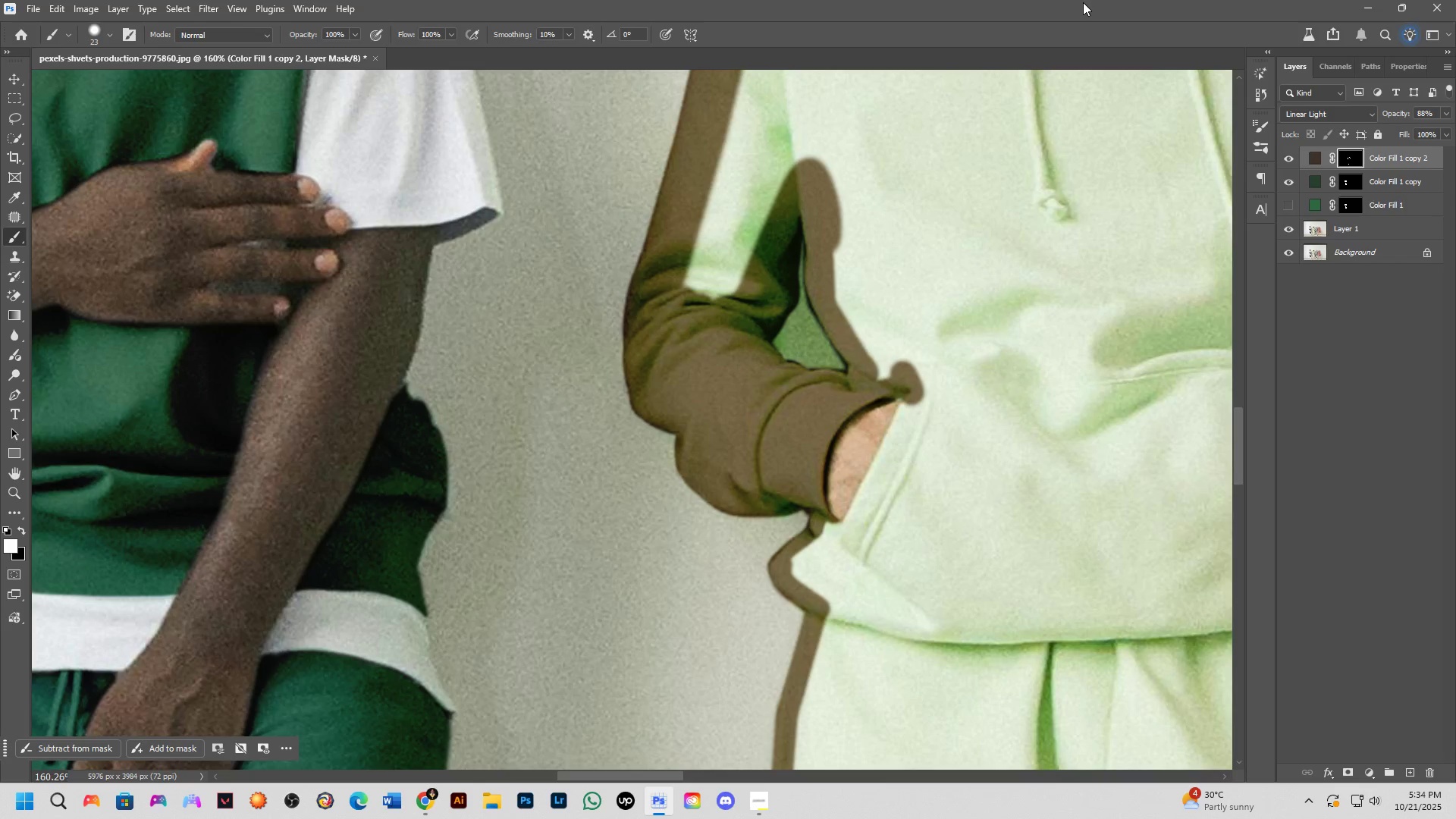 
wait(64.33)
 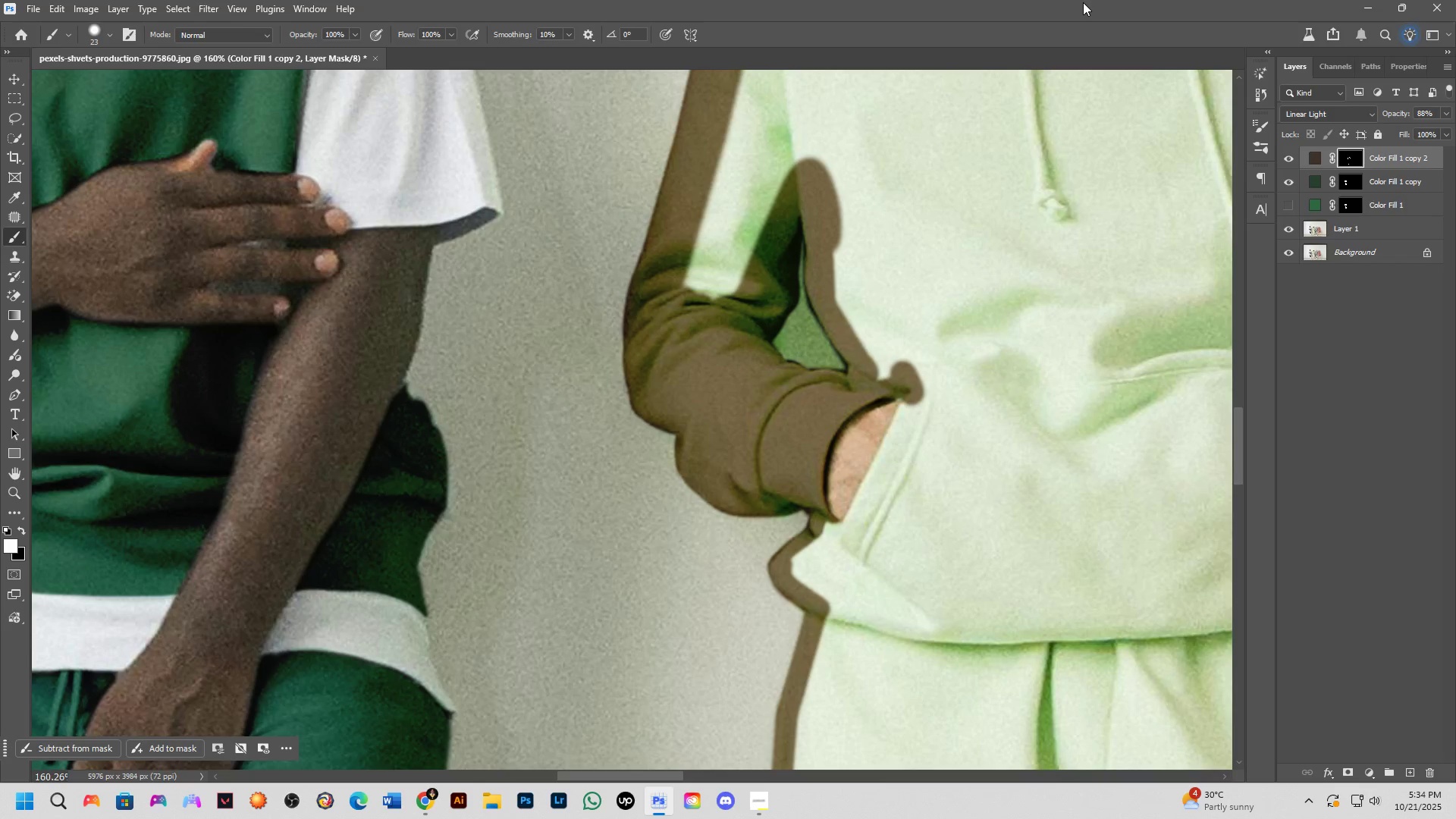 
scroll: coordinate [930, 286], scroll_direction: up, amount: 3.0
 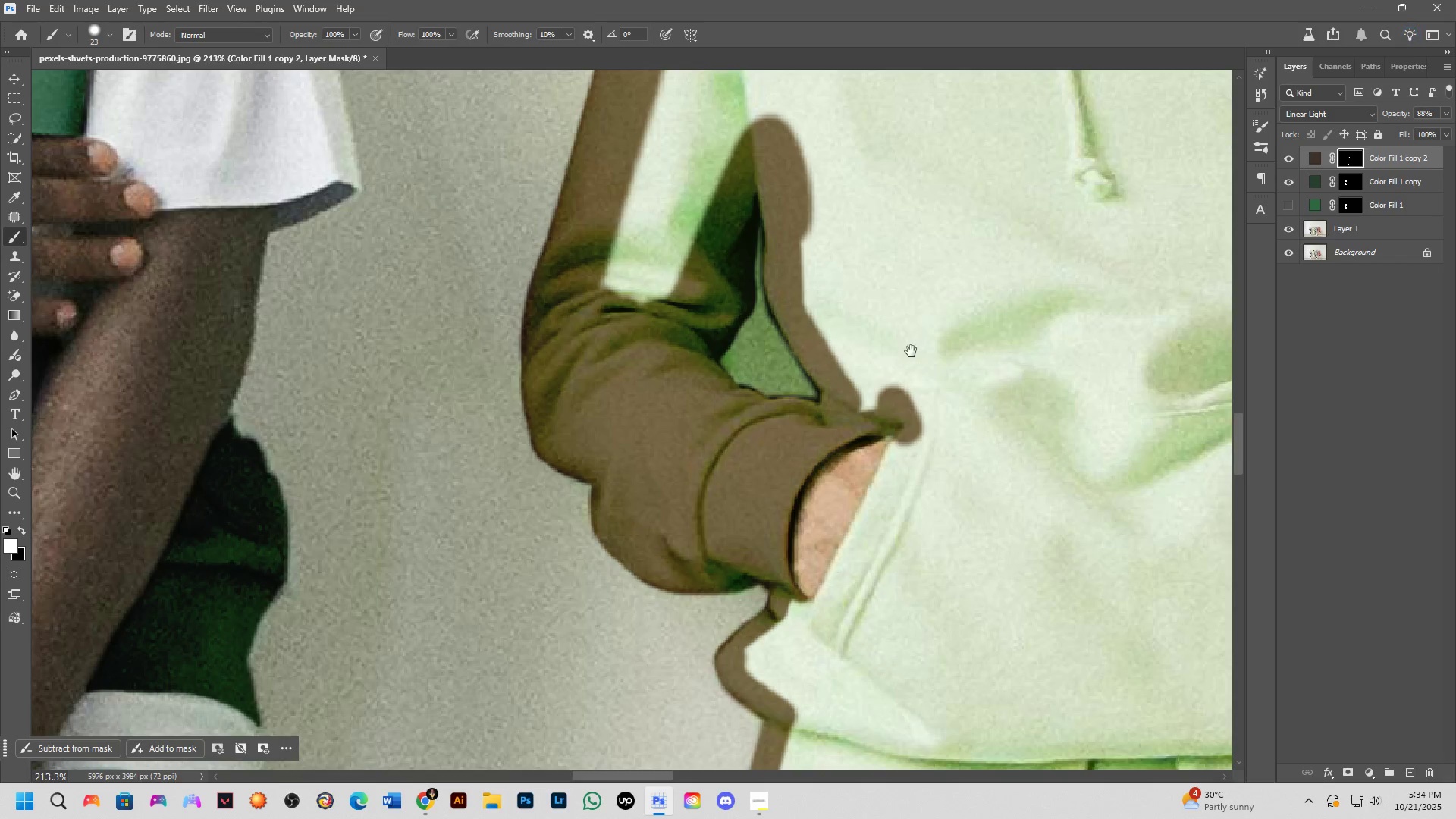 
hold_key(key=Space, duration=0.4)
 